 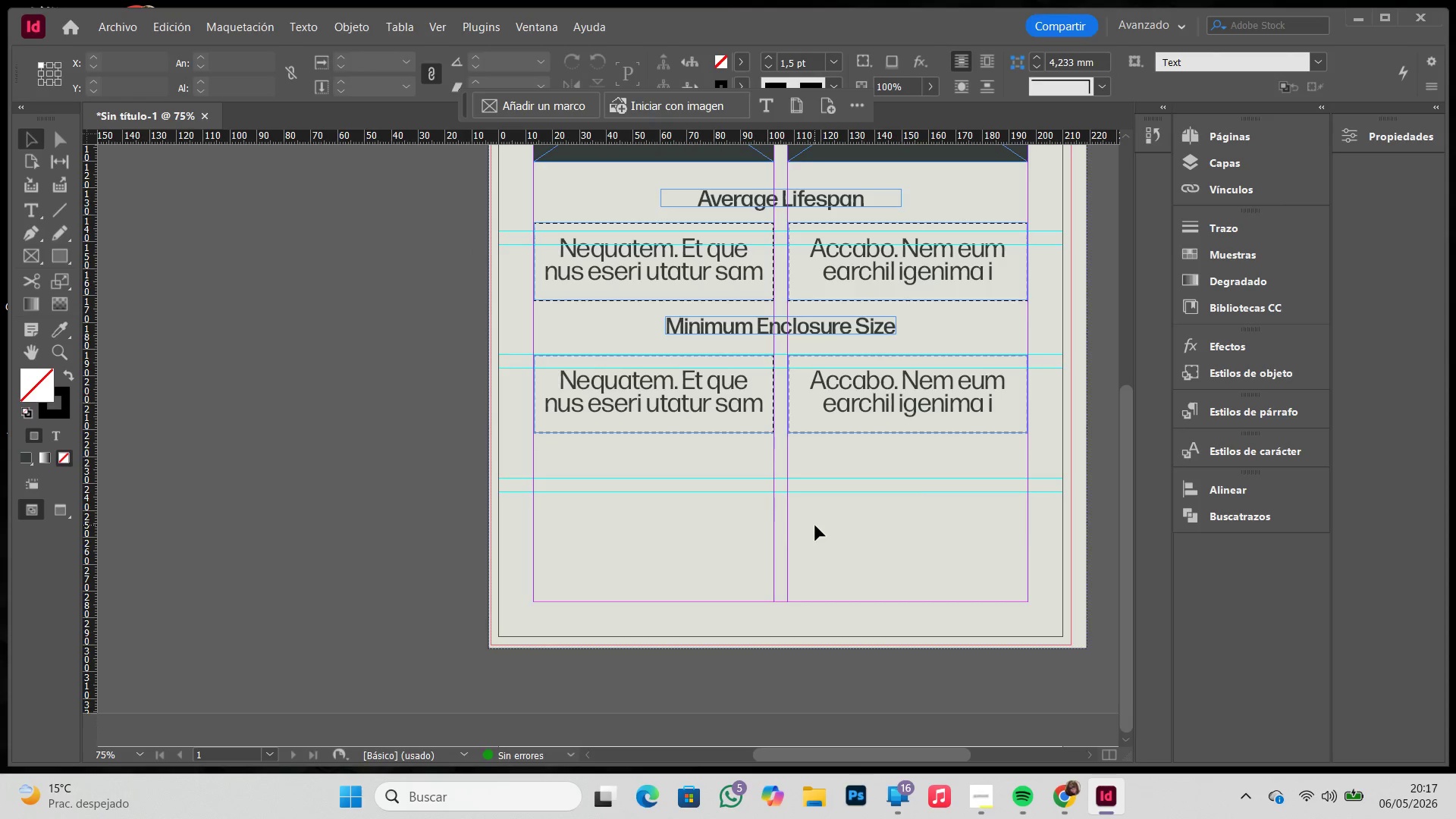 
scroll: coordinate [811, 513], scroll_direction: up, amount: 9.0
 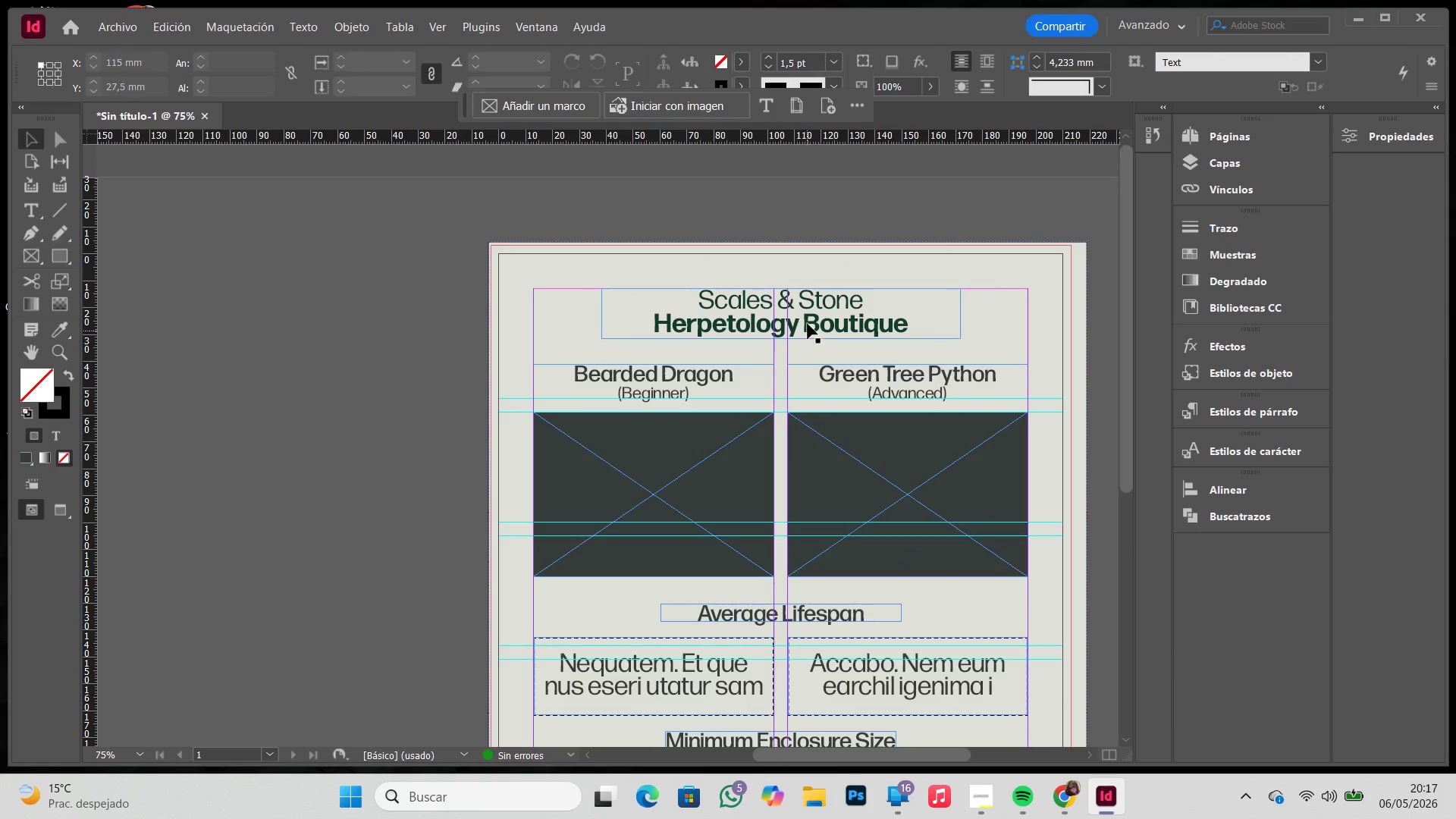 
left_click([808, 324])
 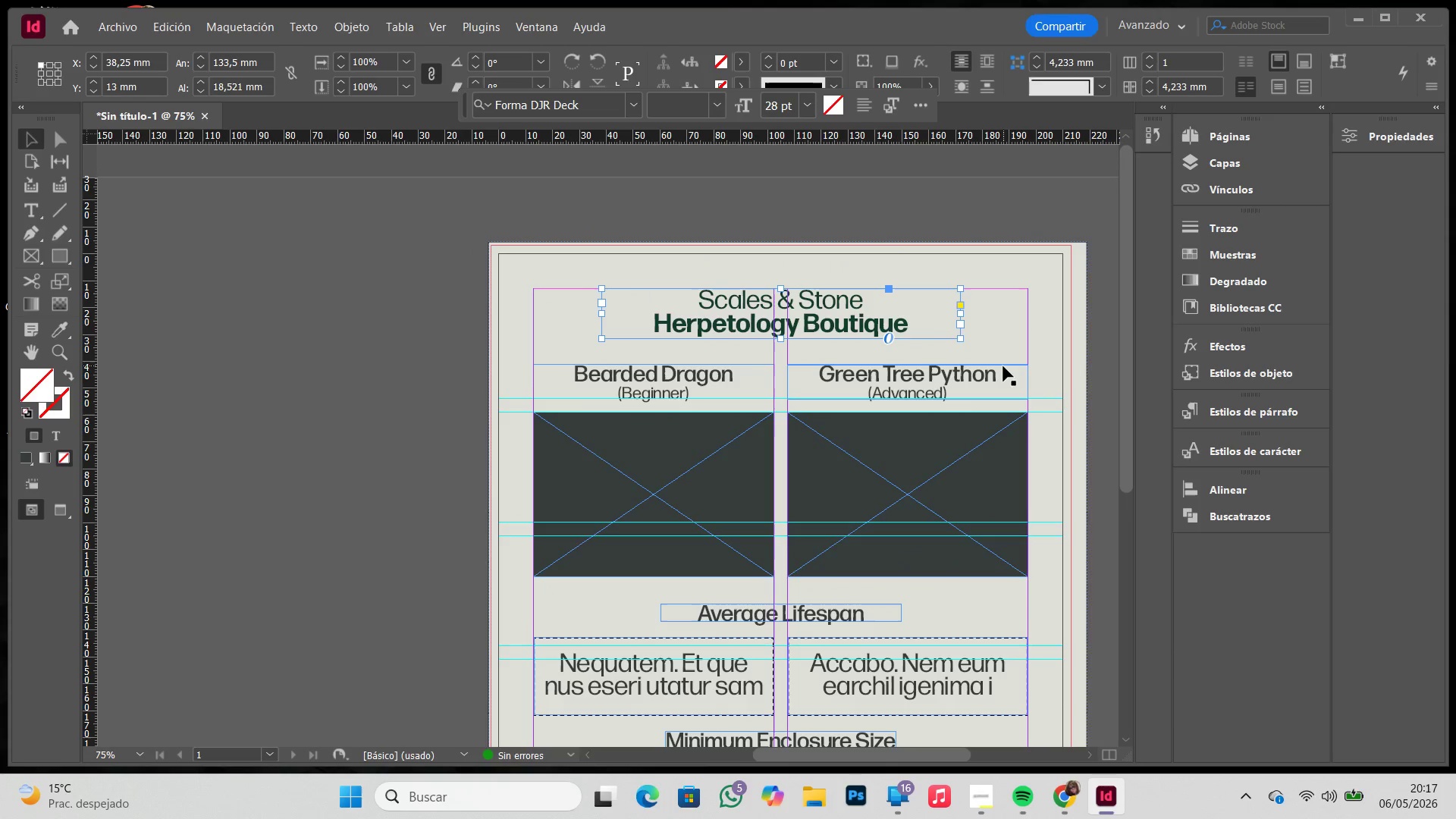 
left_click([1081, 359])
 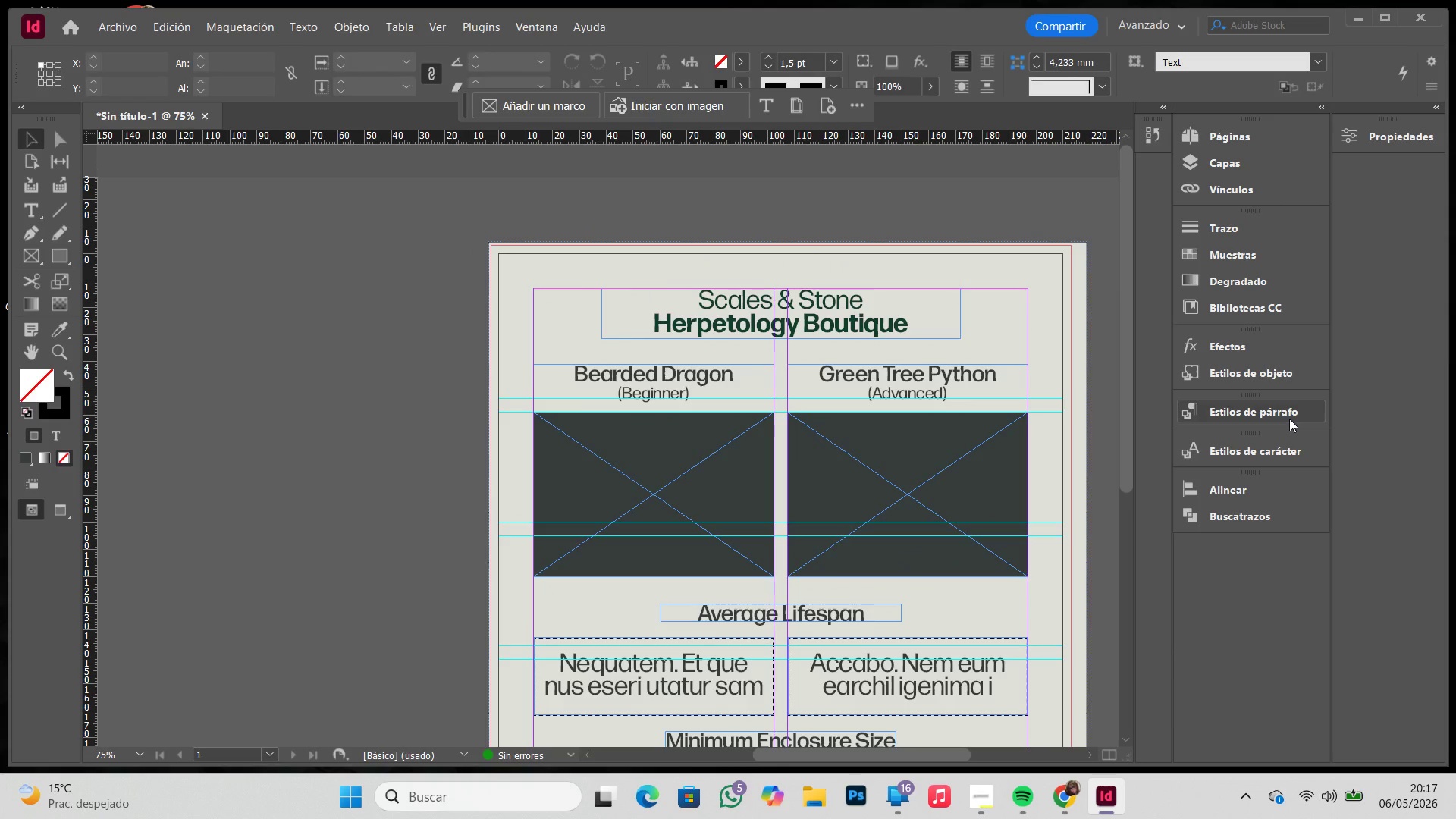 
left_click([1287, 421])
 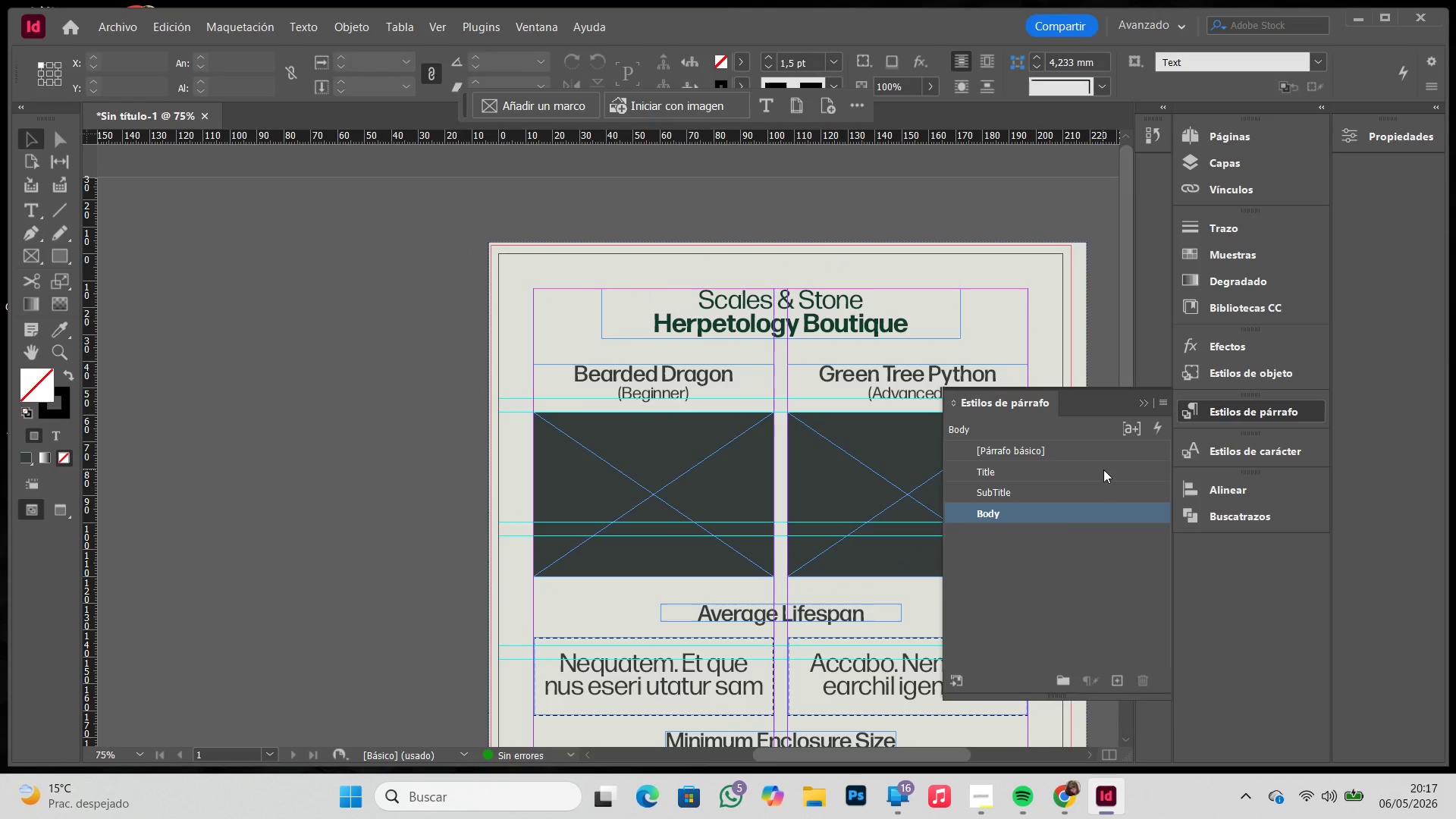 
double_click([1103, 469])
 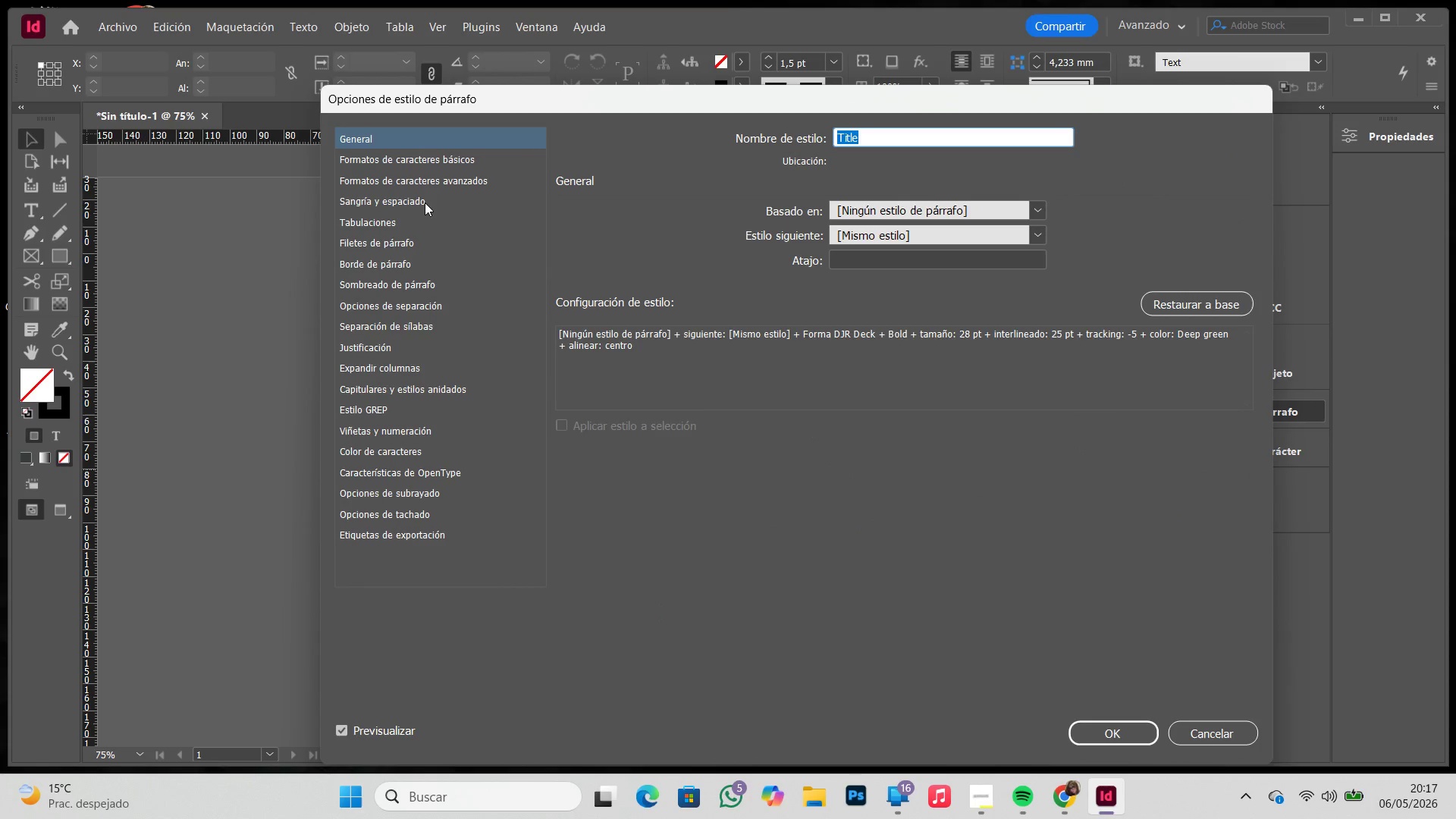 
left_click([441, 155])
 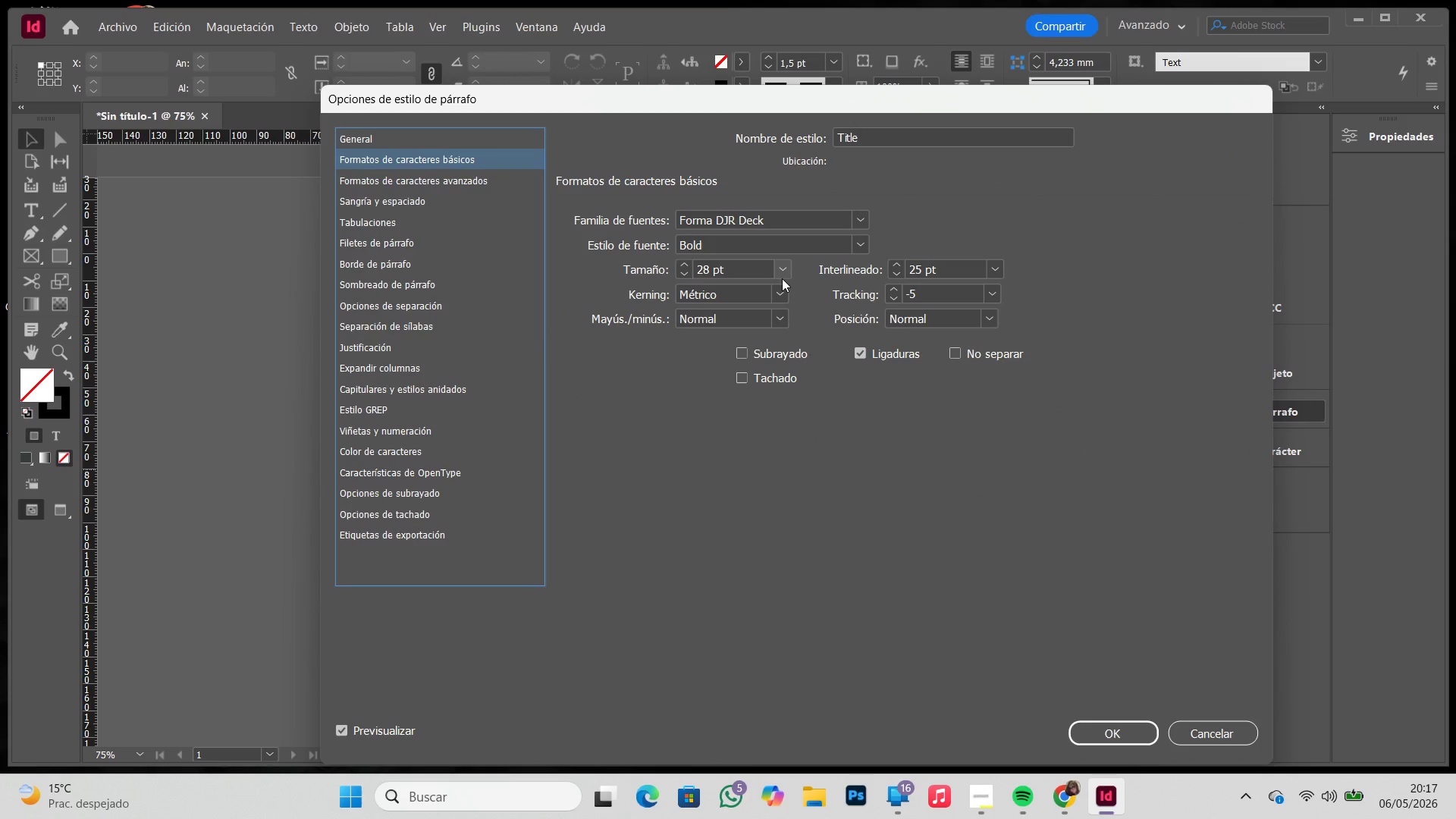 
left_click([786, 274])
 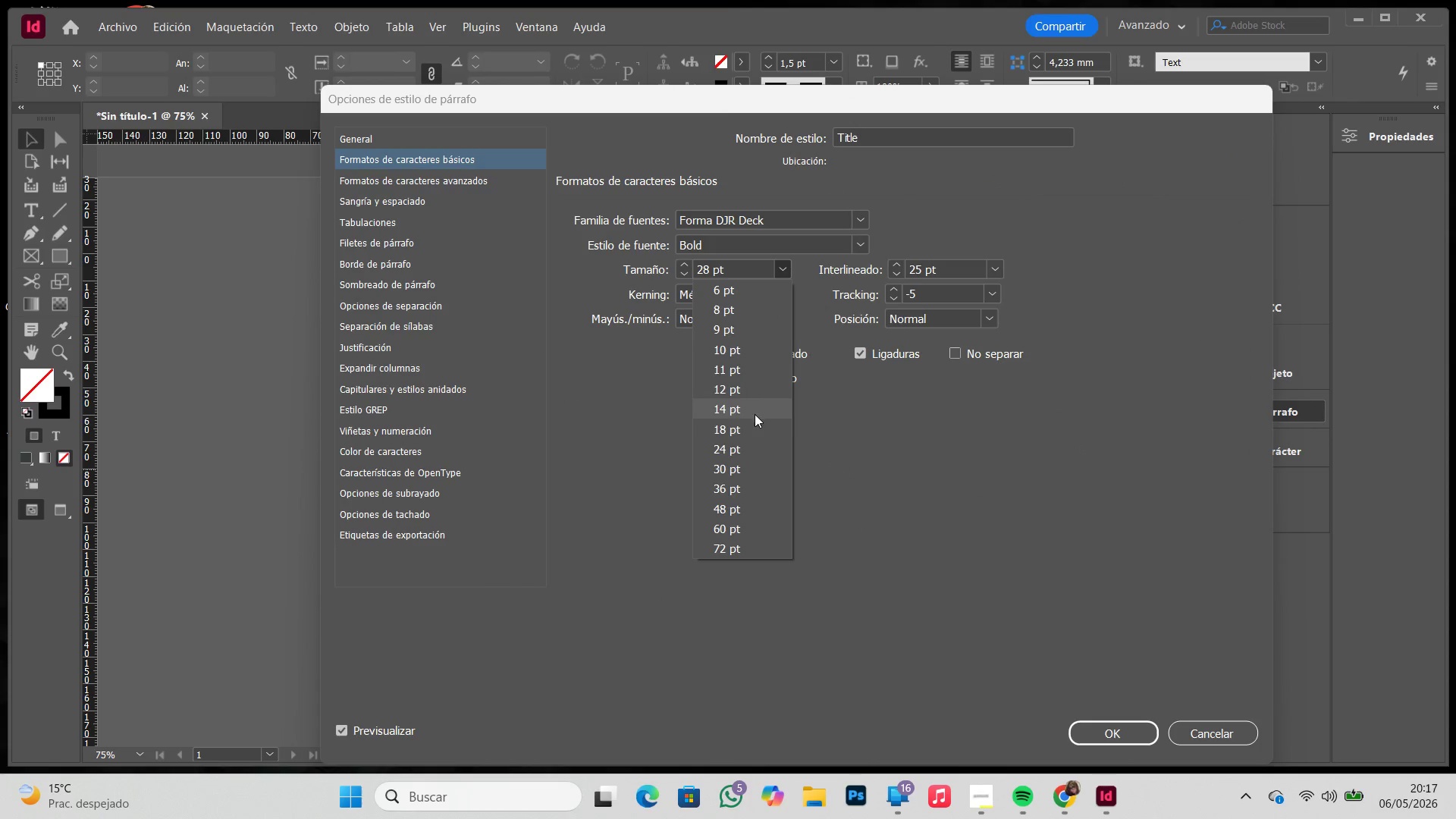 
left_click([751, 420])
 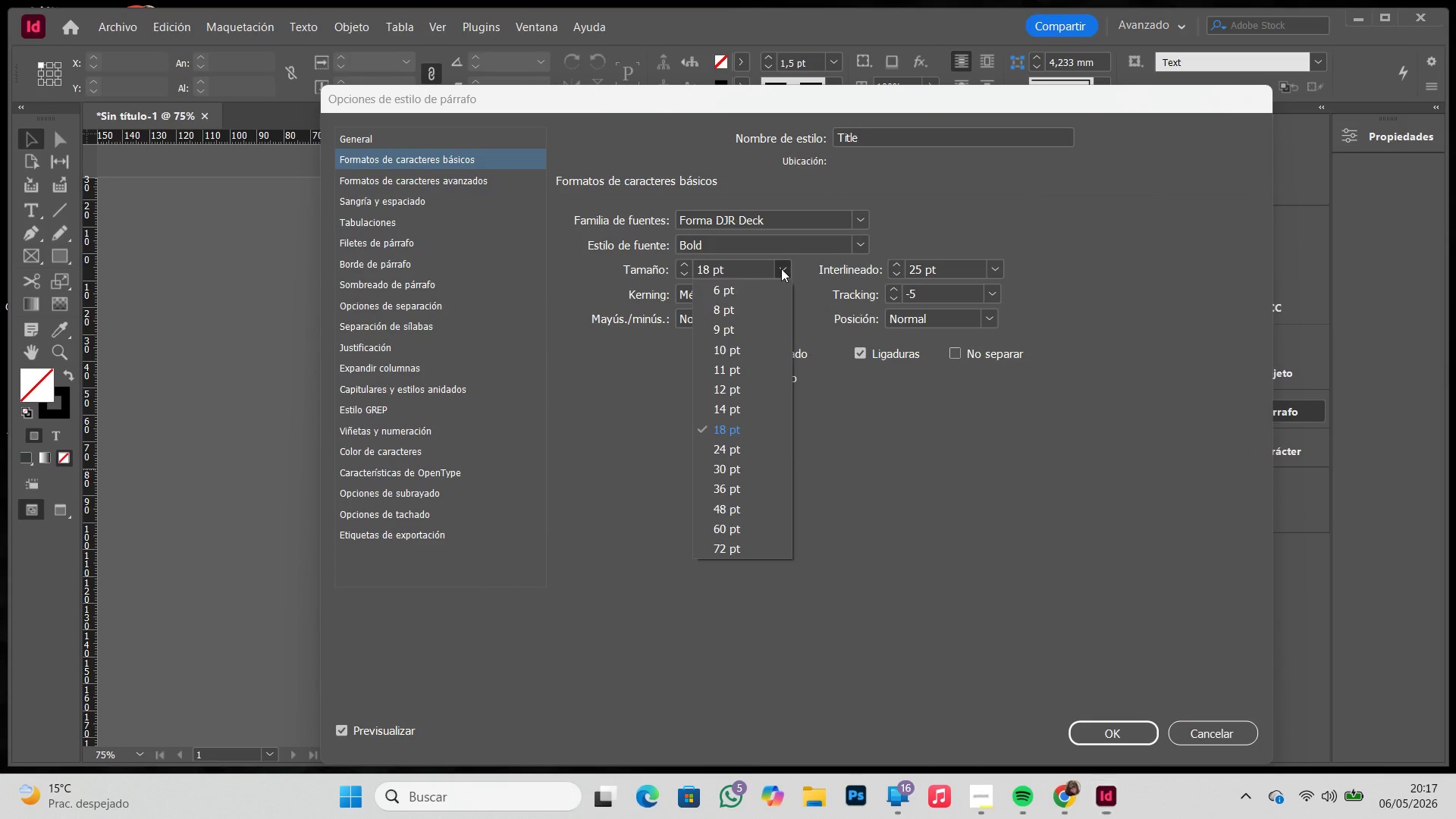 
left_click([740, 458])
 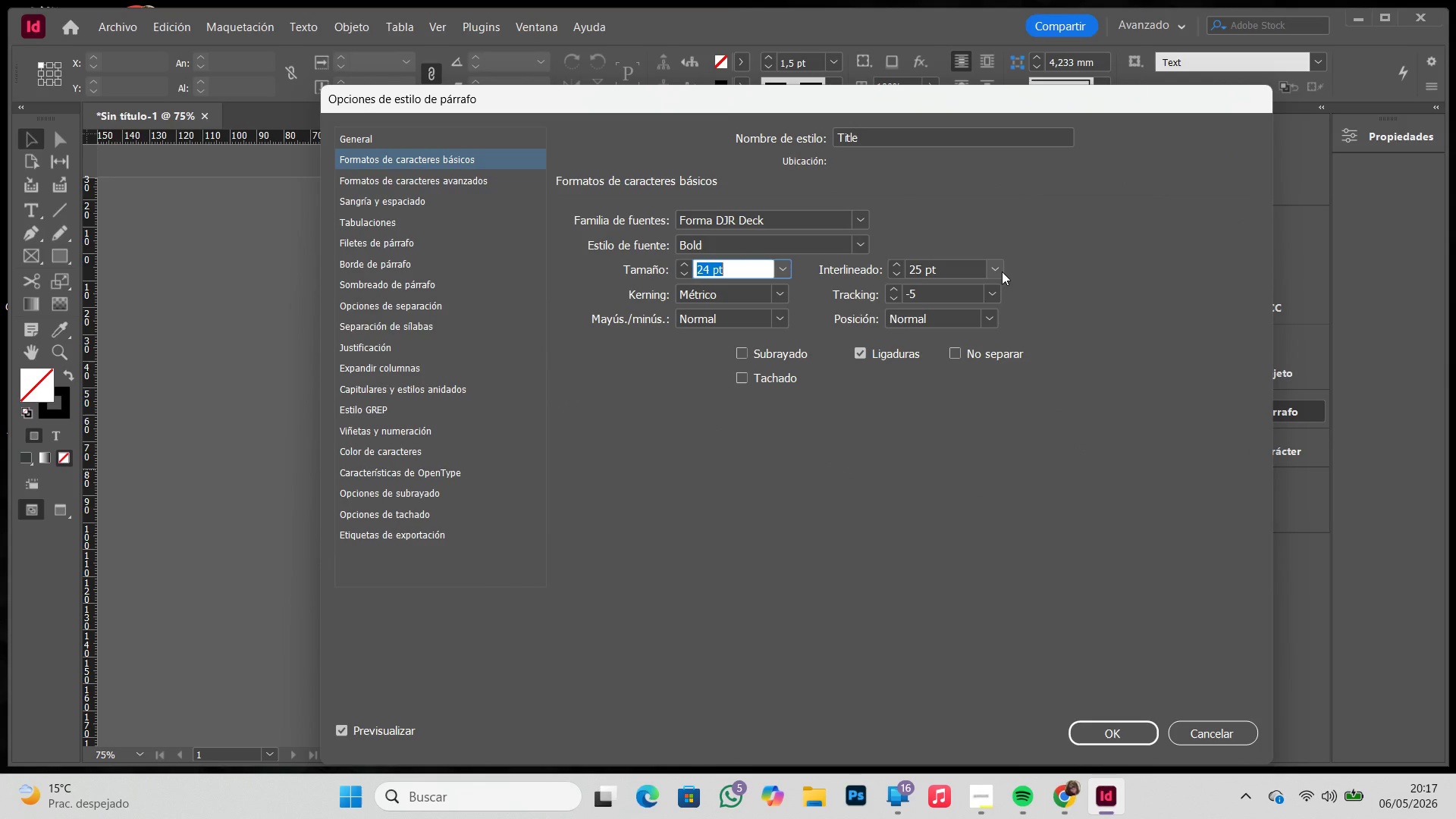 
left_click([1002, 271])
 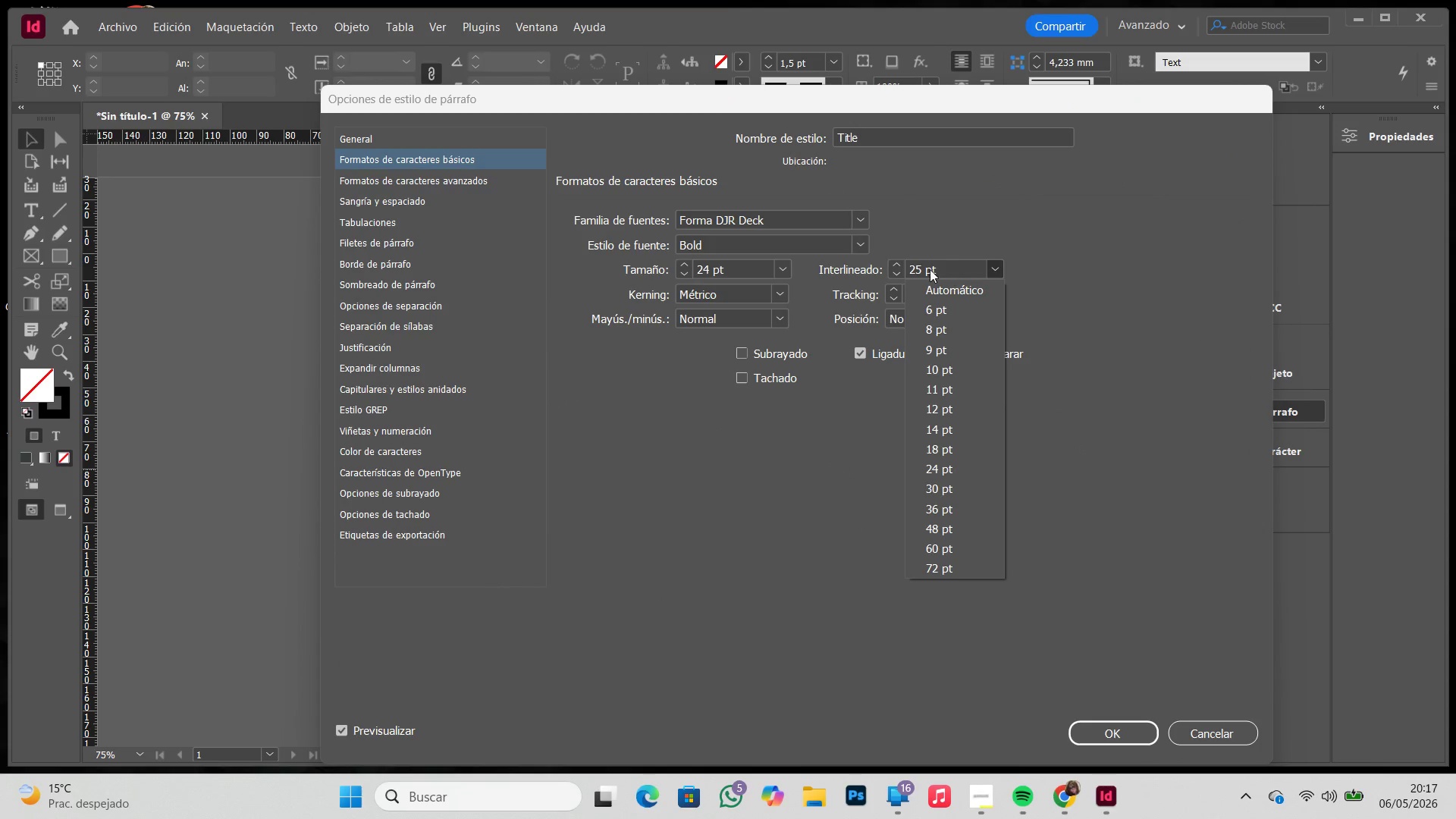 
left_click([924, 269])
 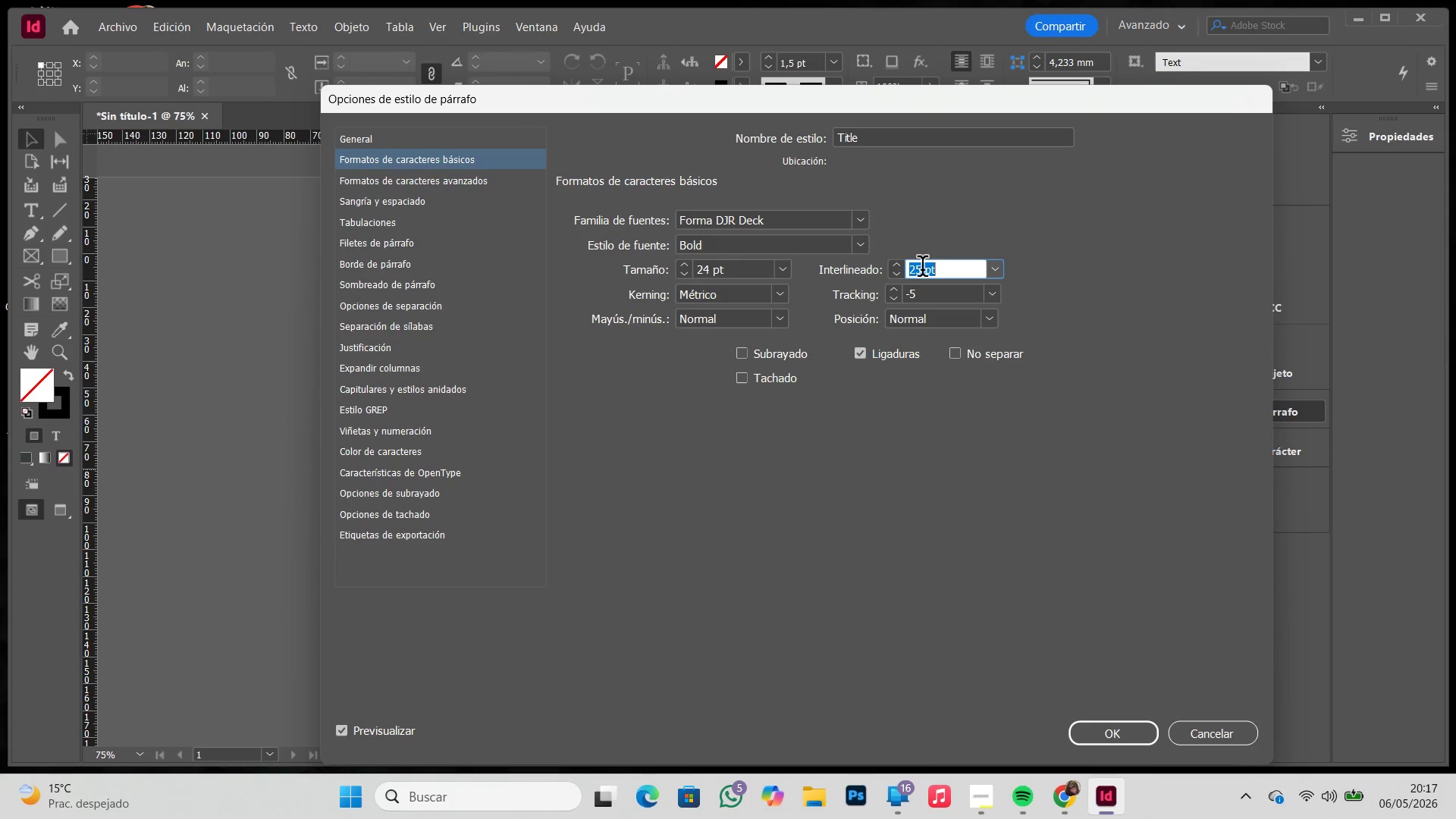 
left_click_drag(start_coordinate=[922, 269], to_coordinate=[895, 270])
 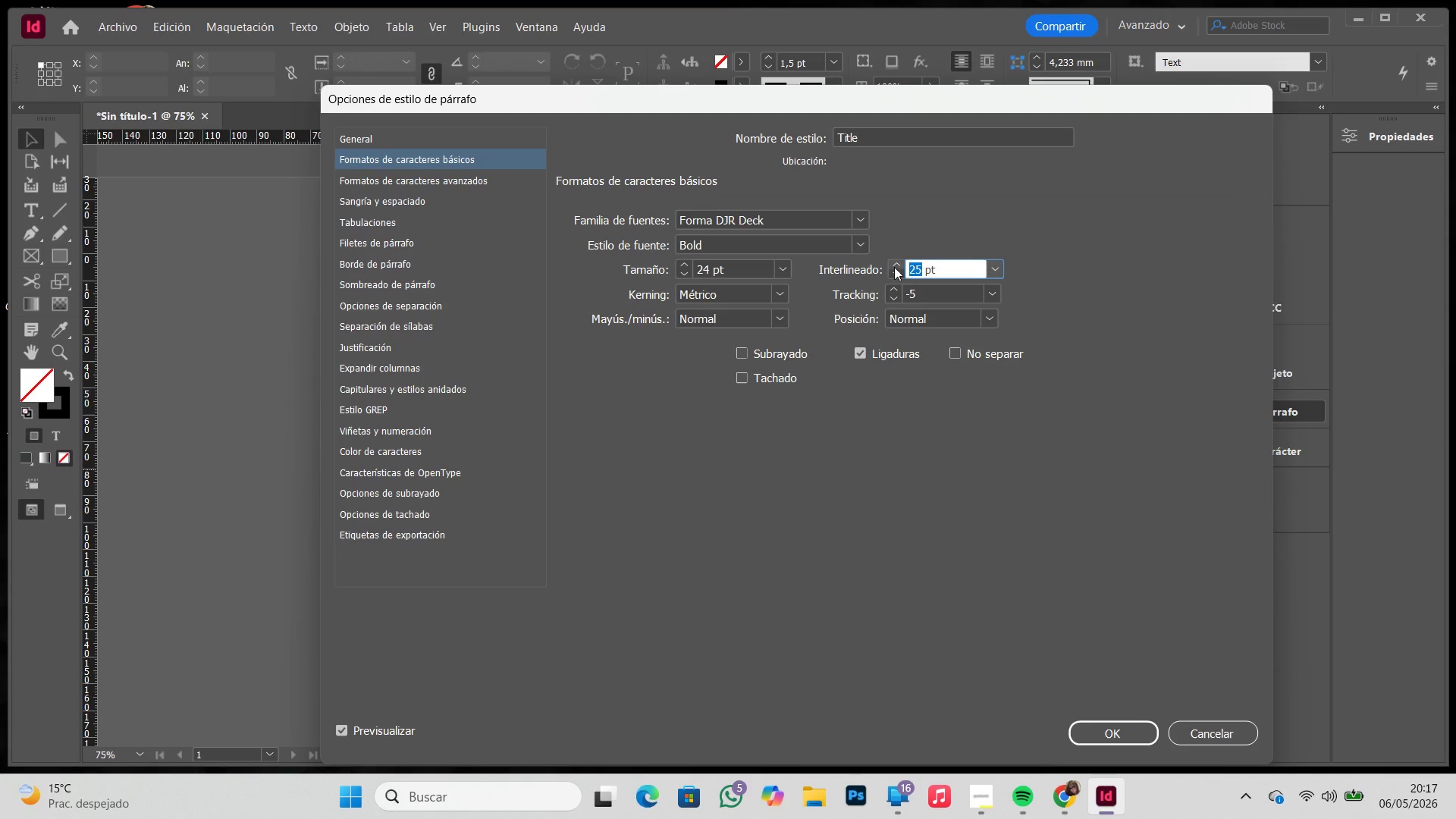 
key(Numpad2)
 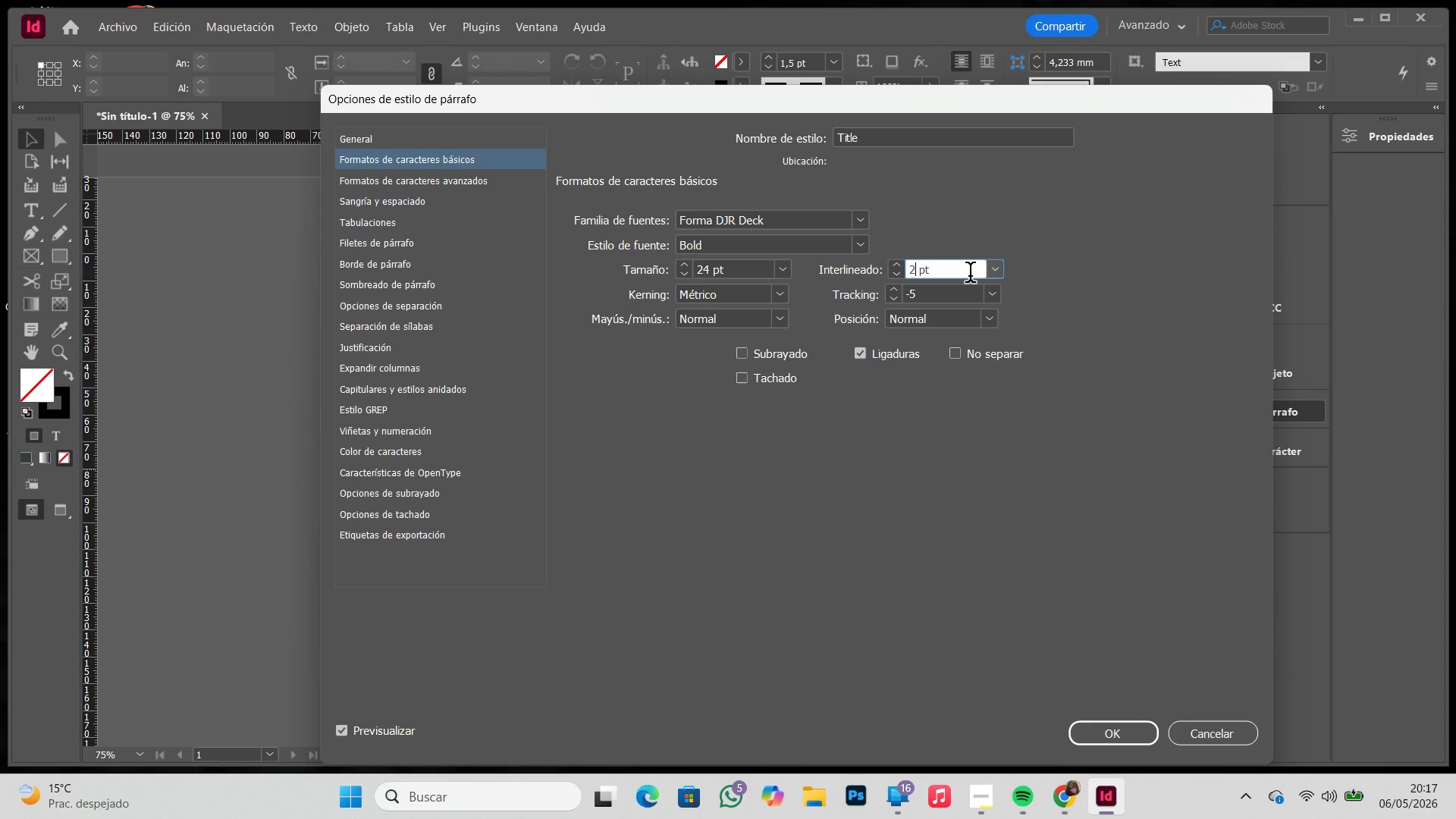 
key(Numpad0)
 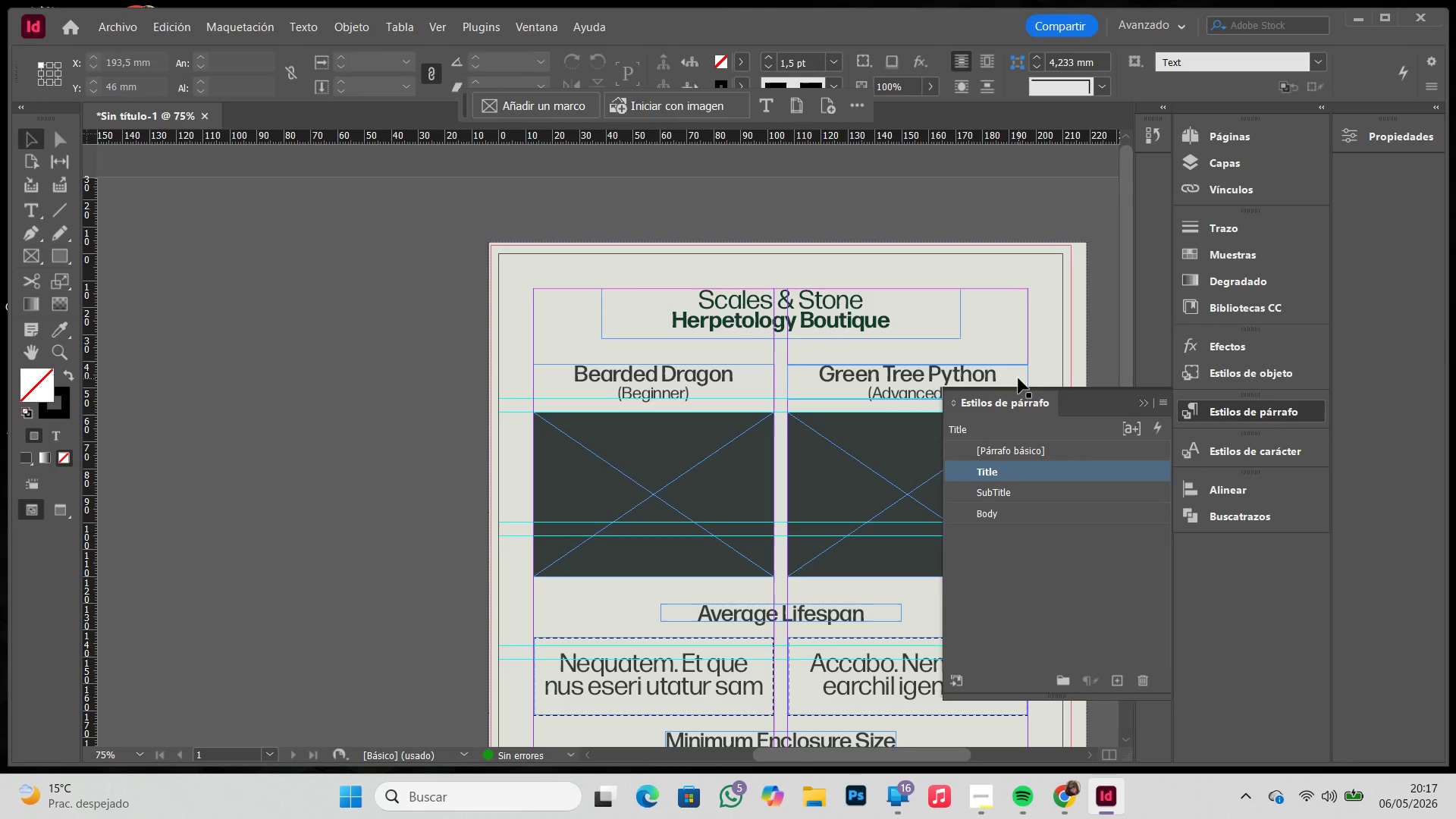 
left_click([1244, 453])
 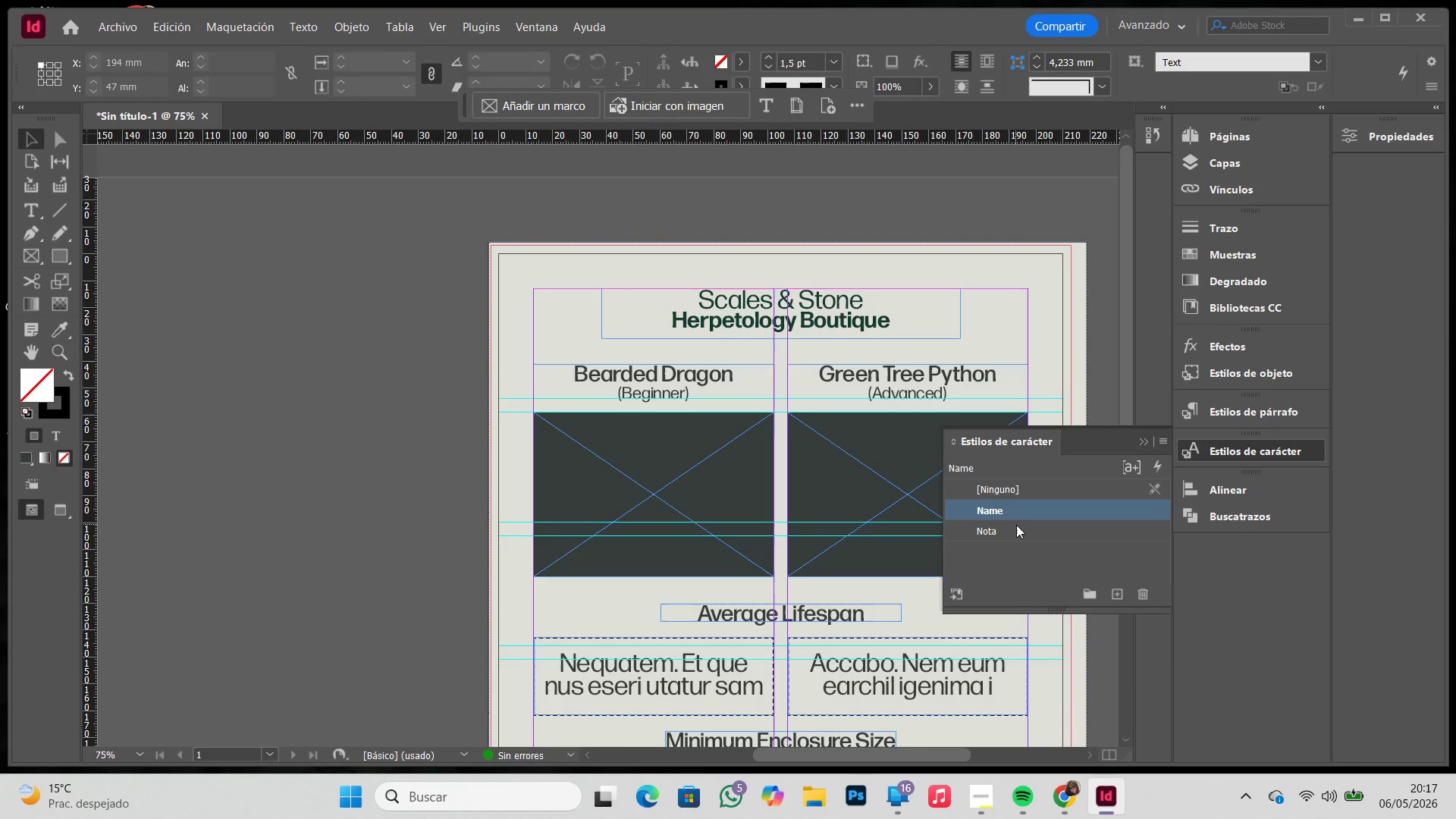 
left_click([1032, 500])
 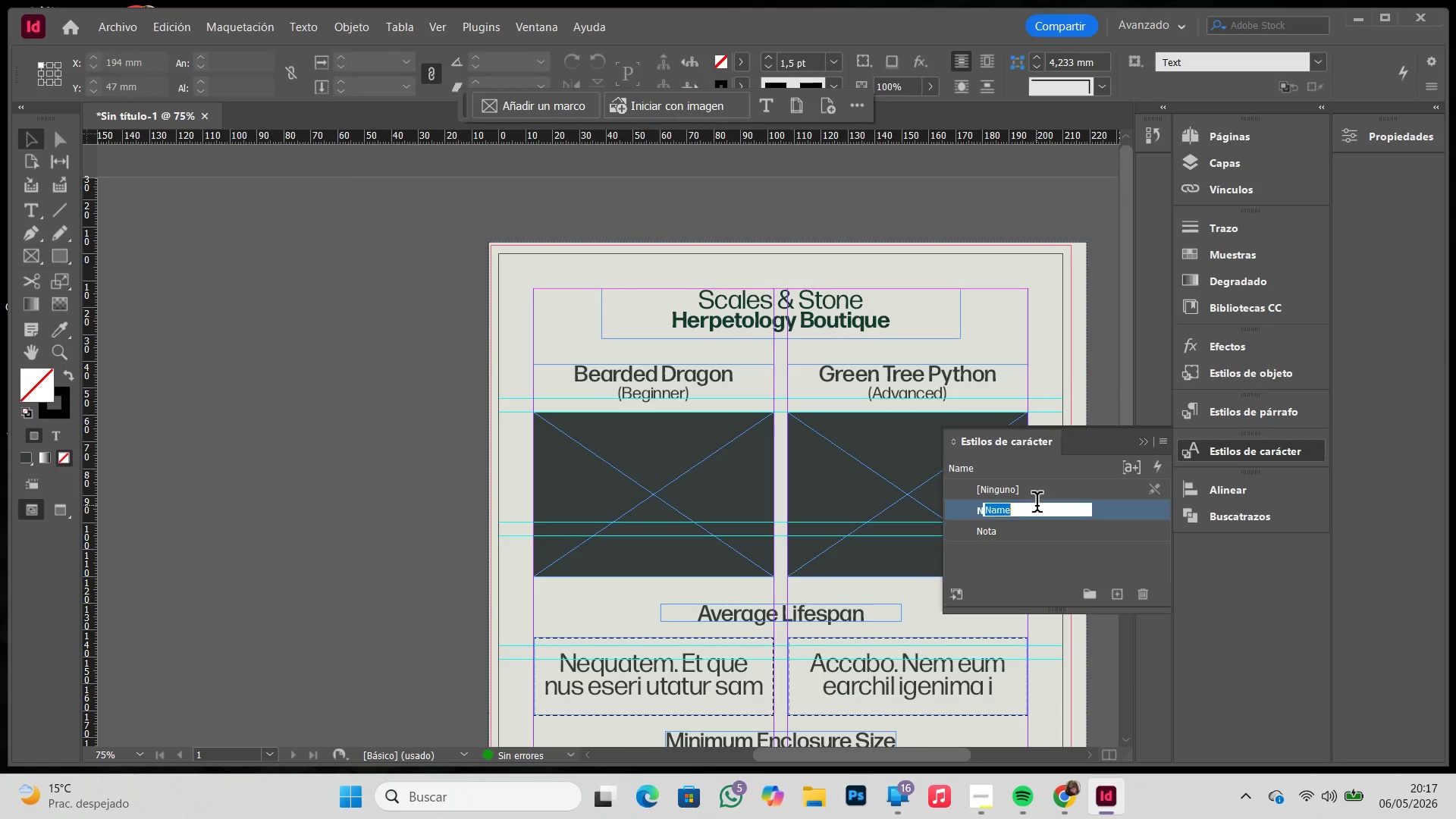 
double_click([1037, 505])
 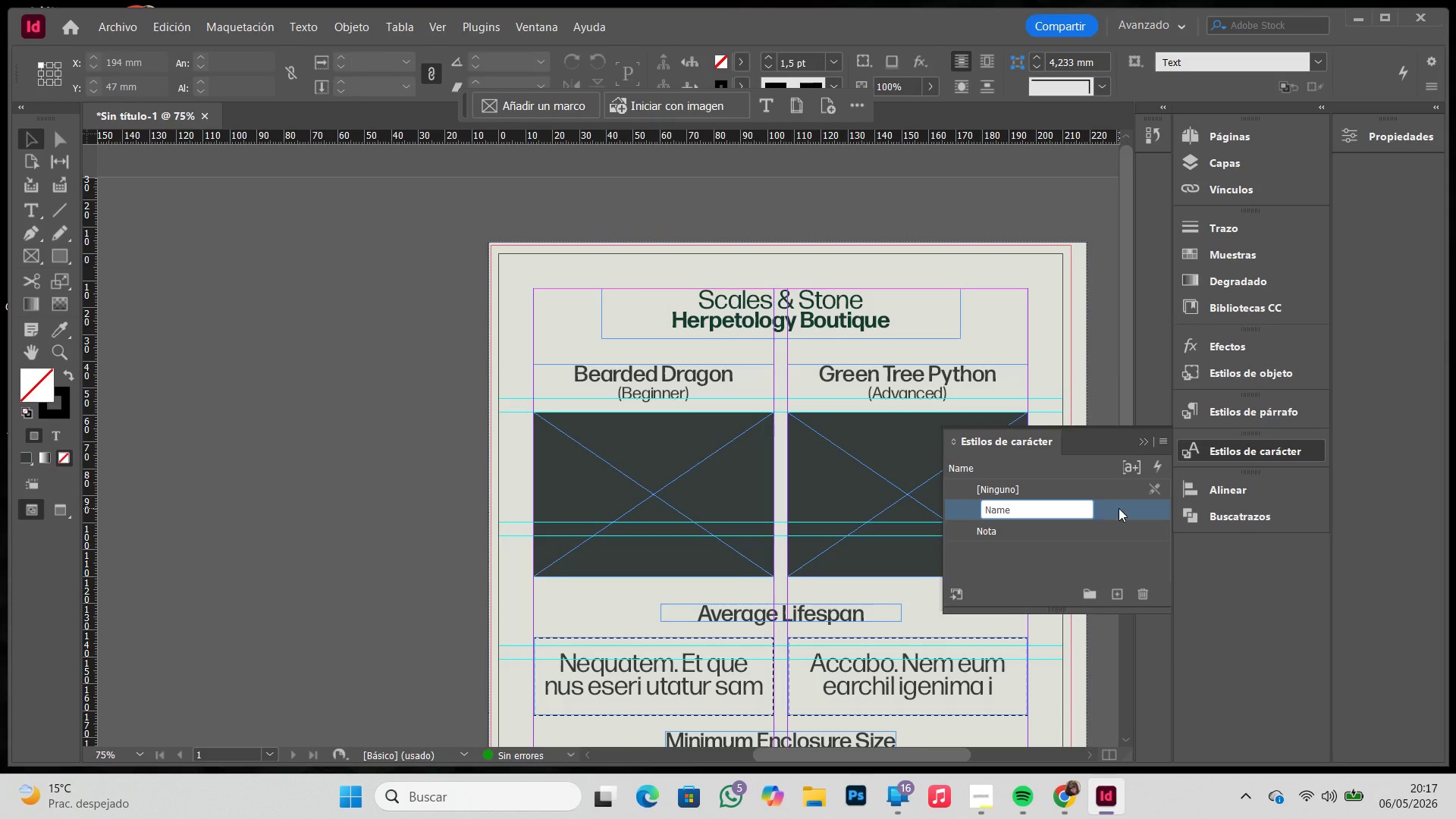 
double_click([1119, 508])
 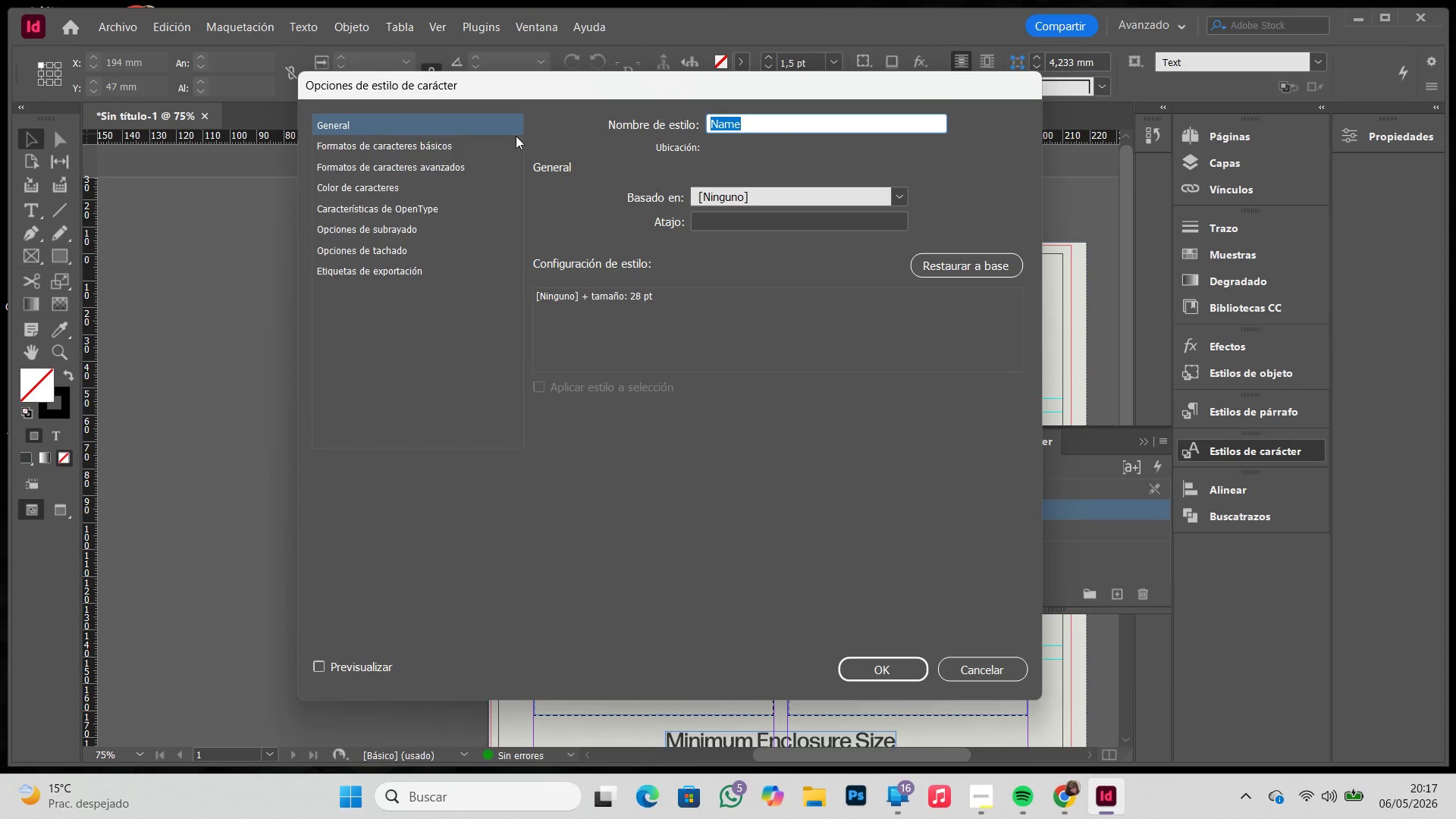 
left_click([453, 147])
 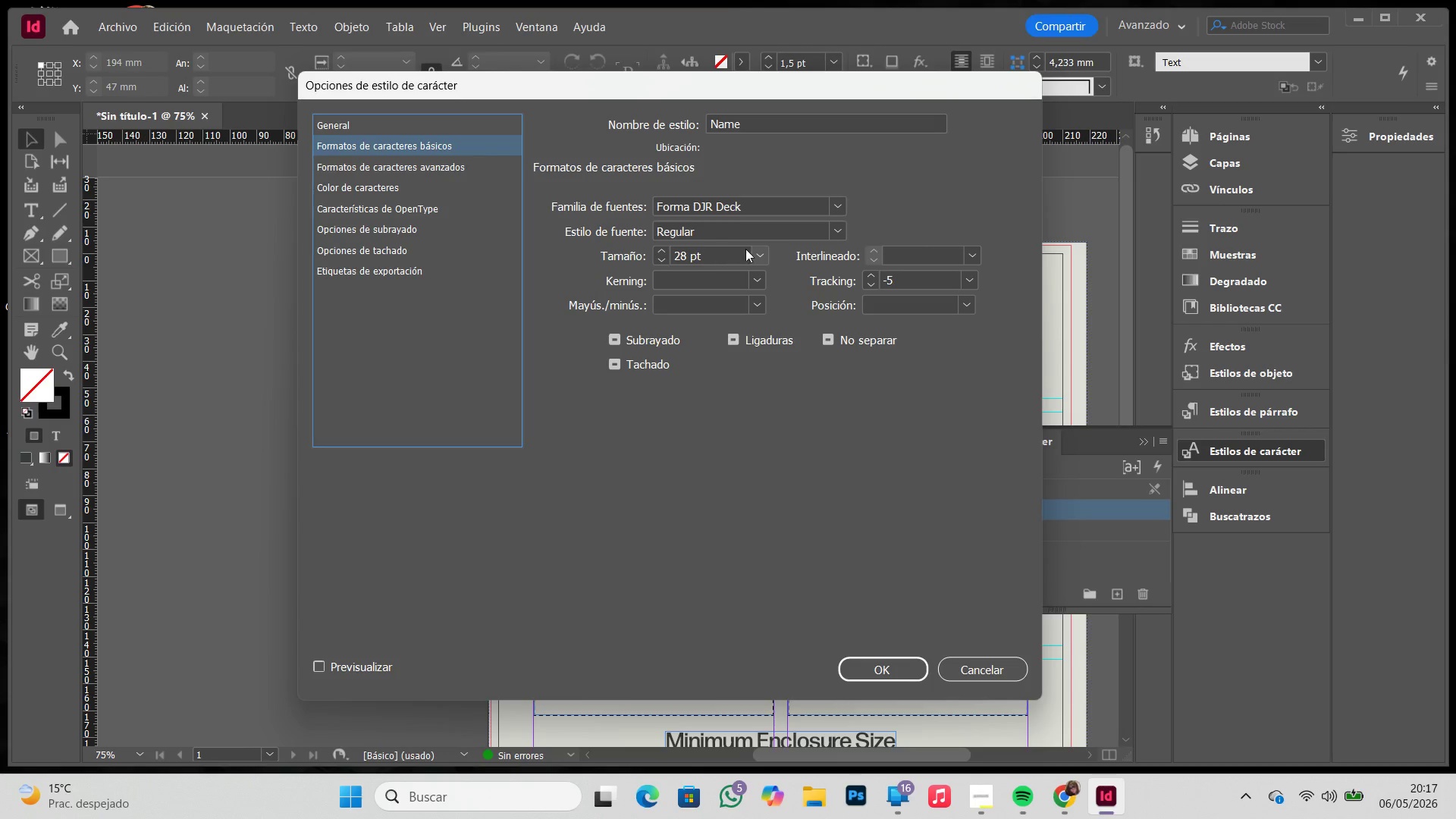 
left_click([754, 253])
 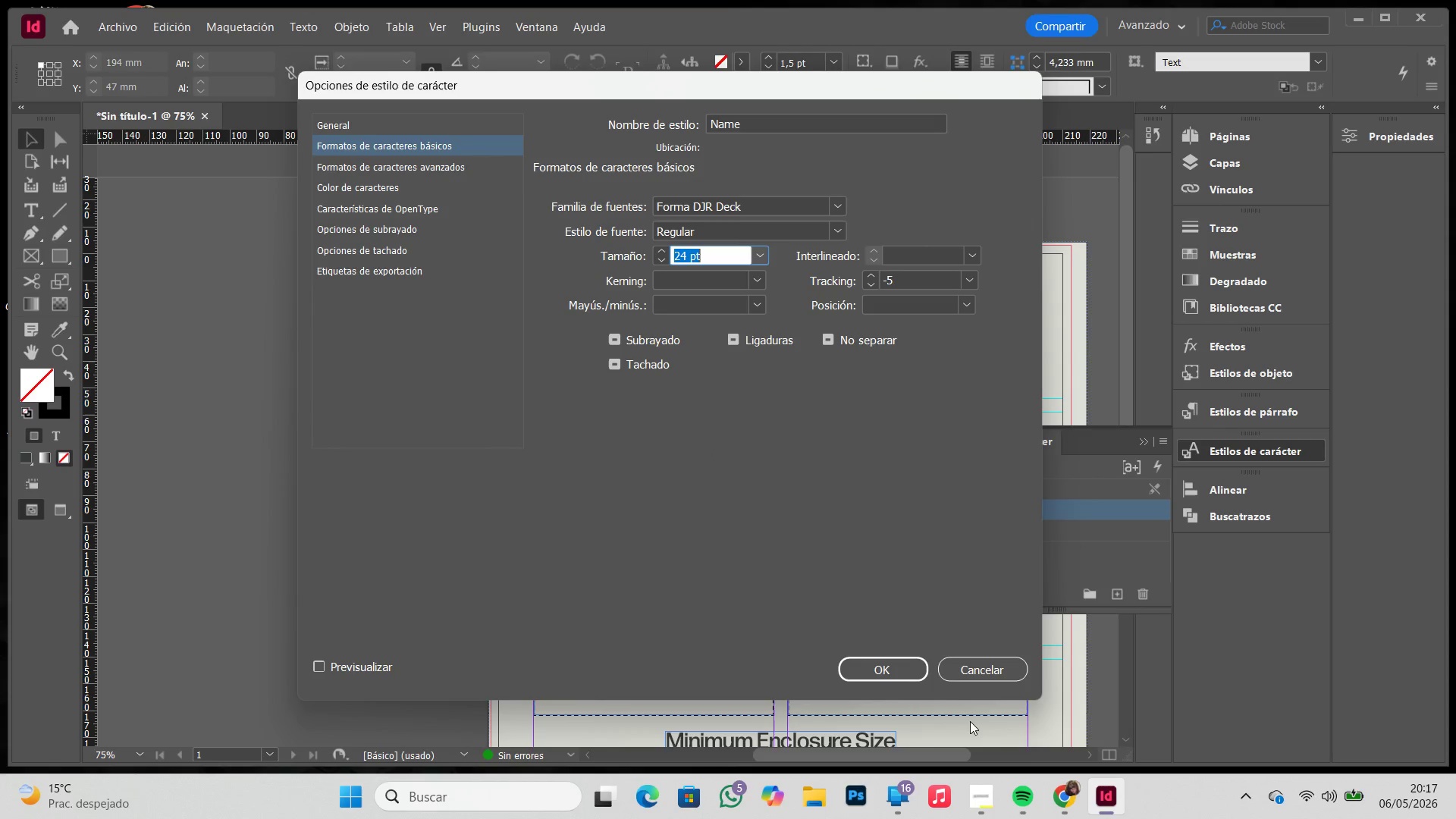 
left_click([924, 673])
 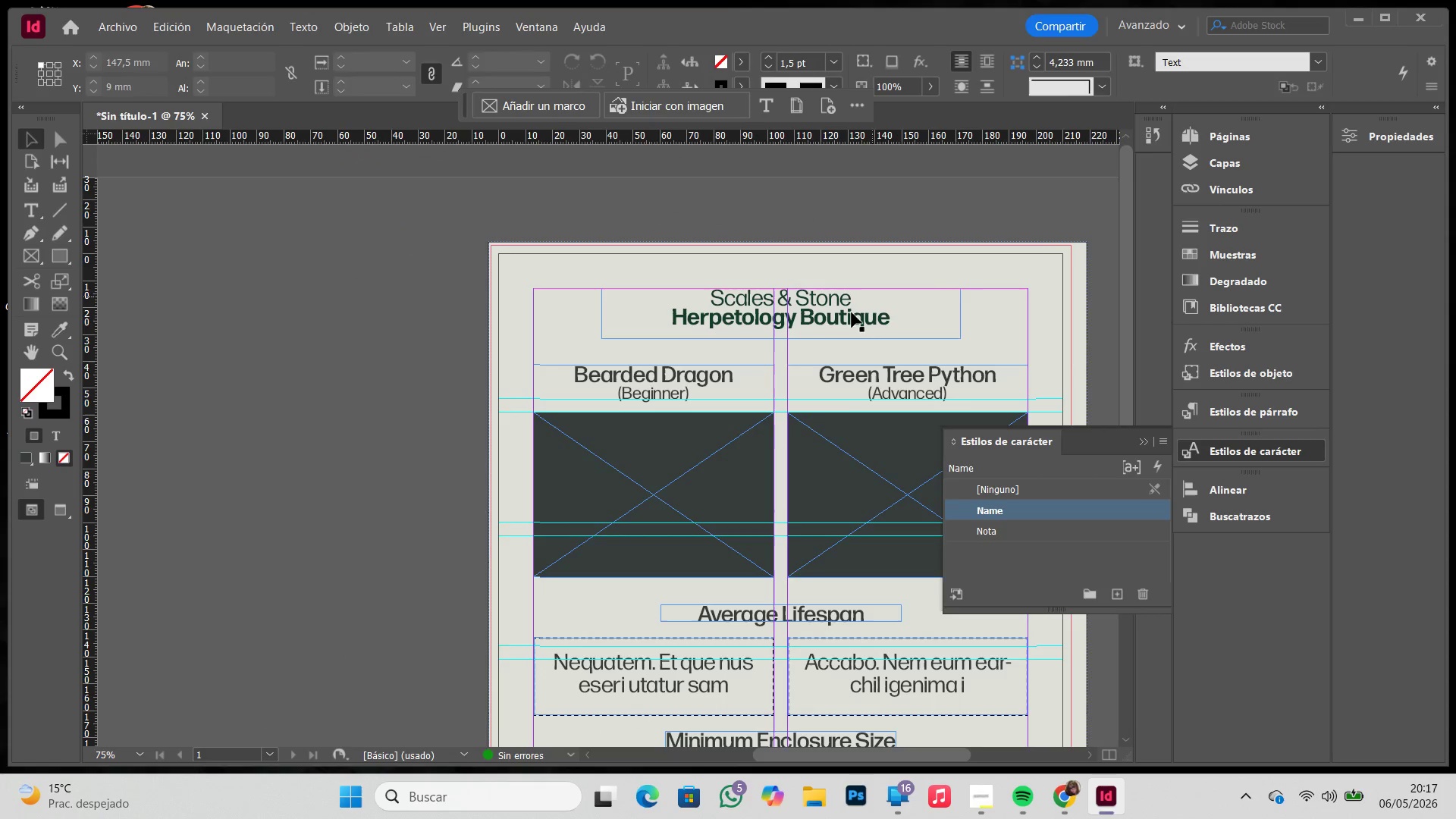 
left_click([814, 317])
 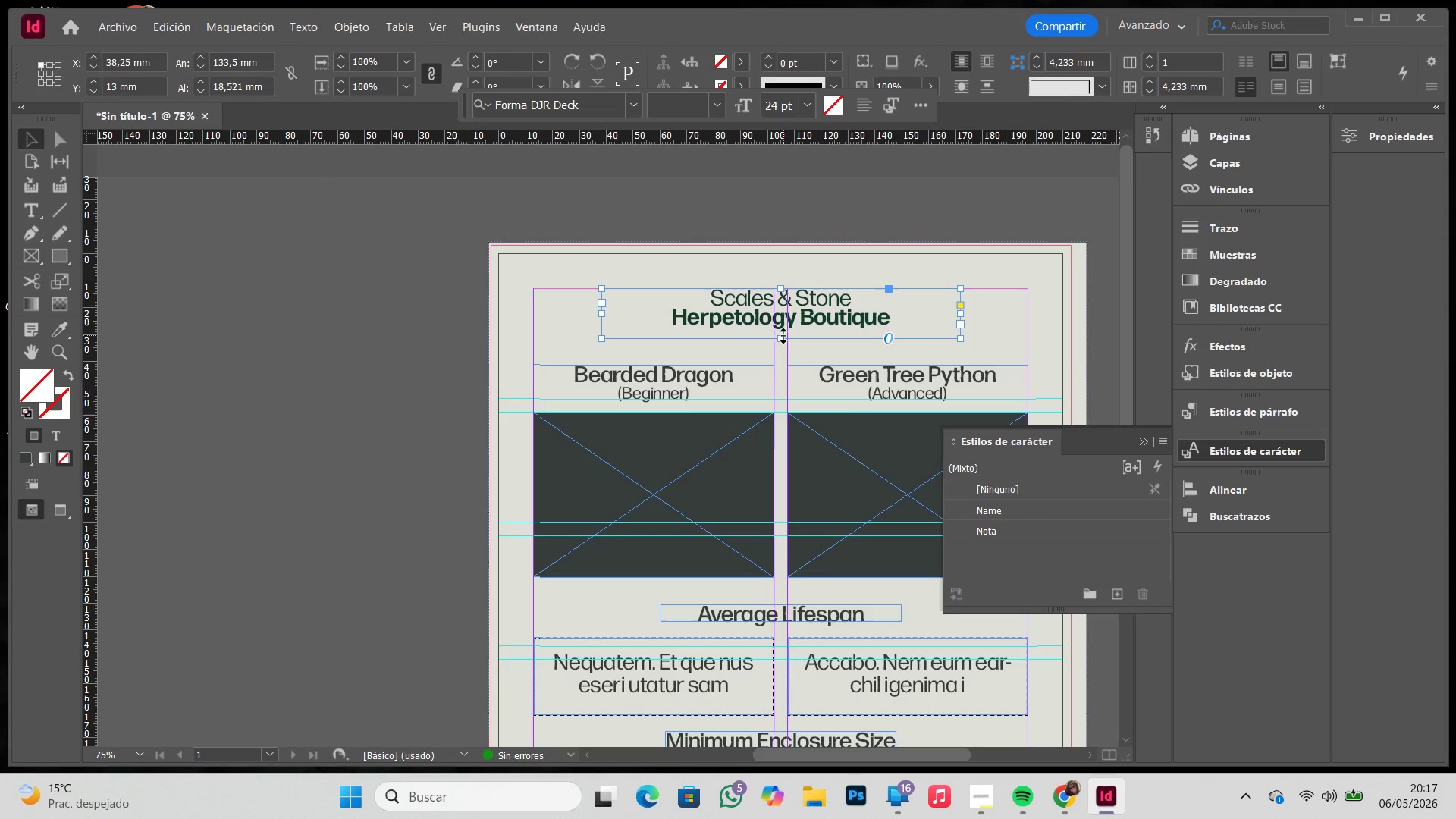 
double_click([783, 336])
 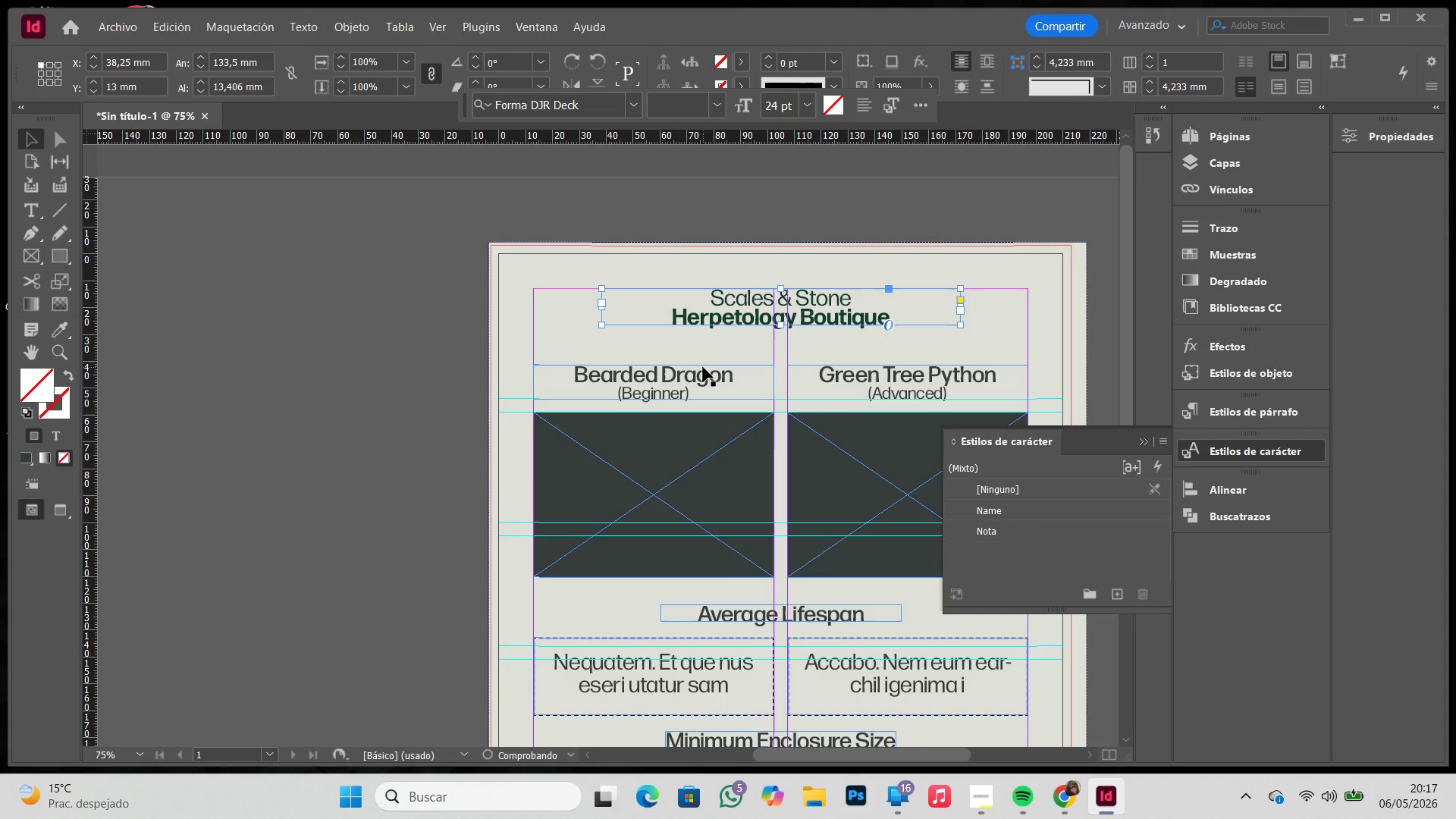 
left_click([703, 367])
 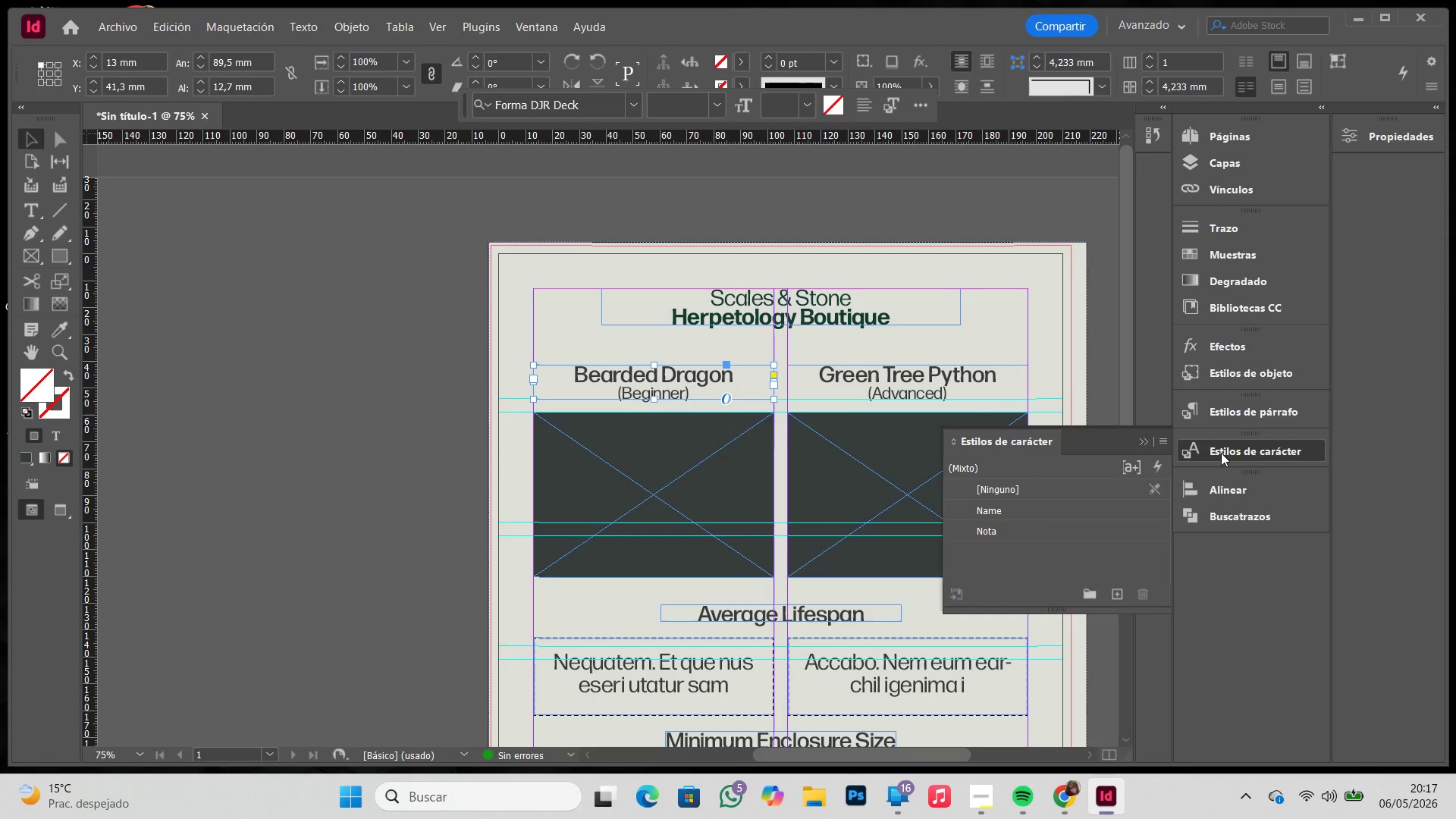 
left_click([1255, 420])
 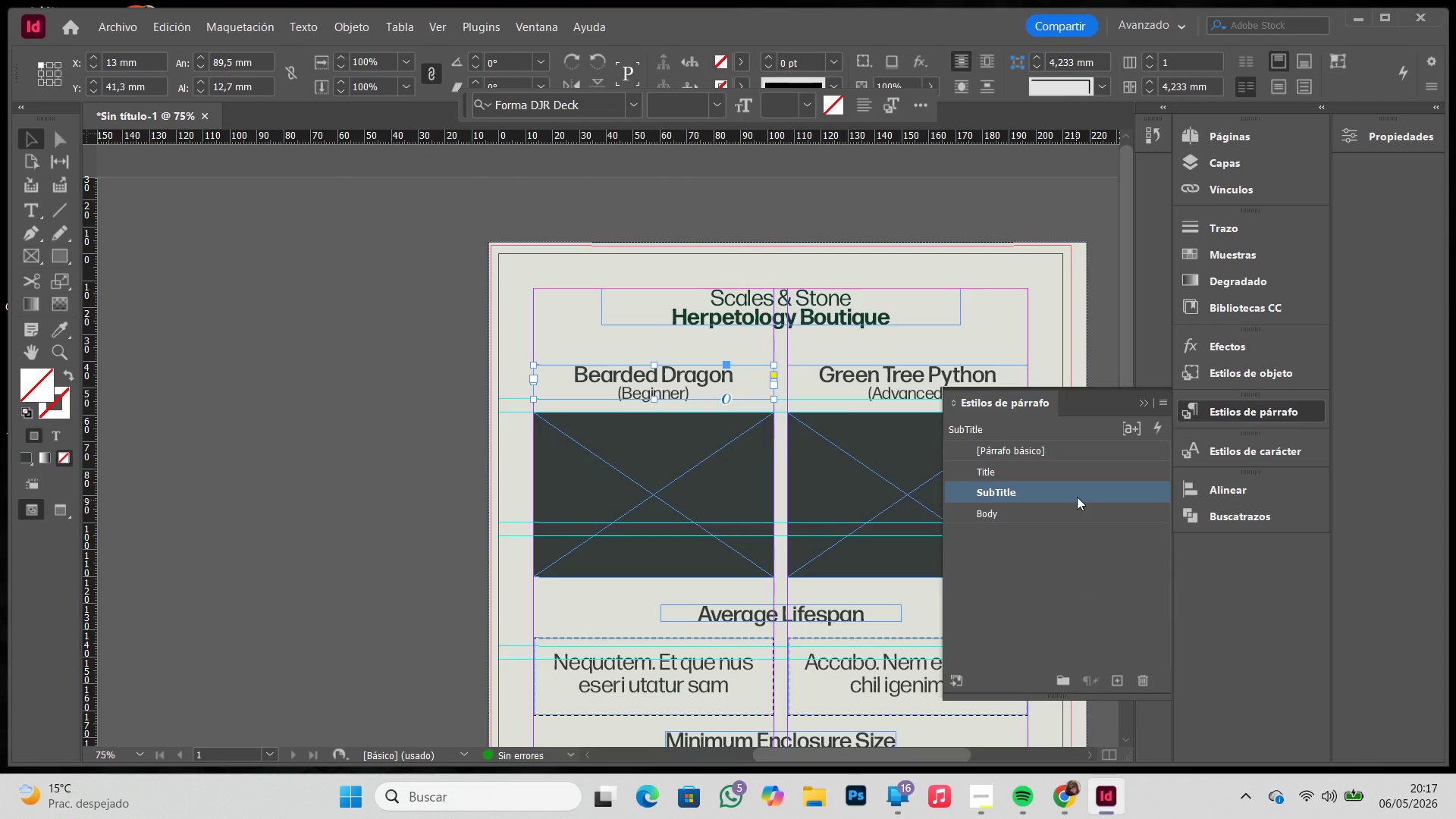 
double_click([1077, 495])
 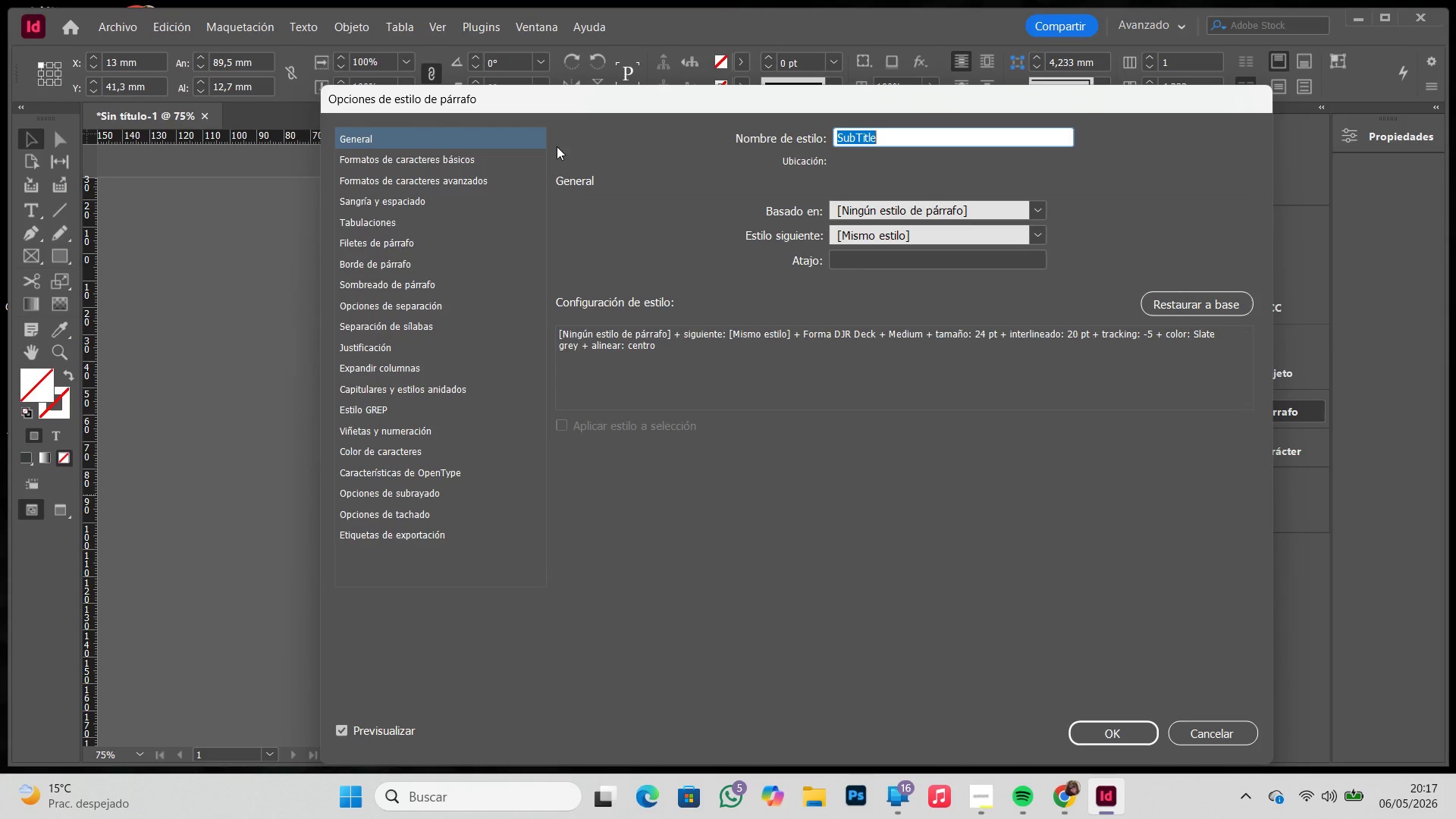 
left_click([419, 164])
 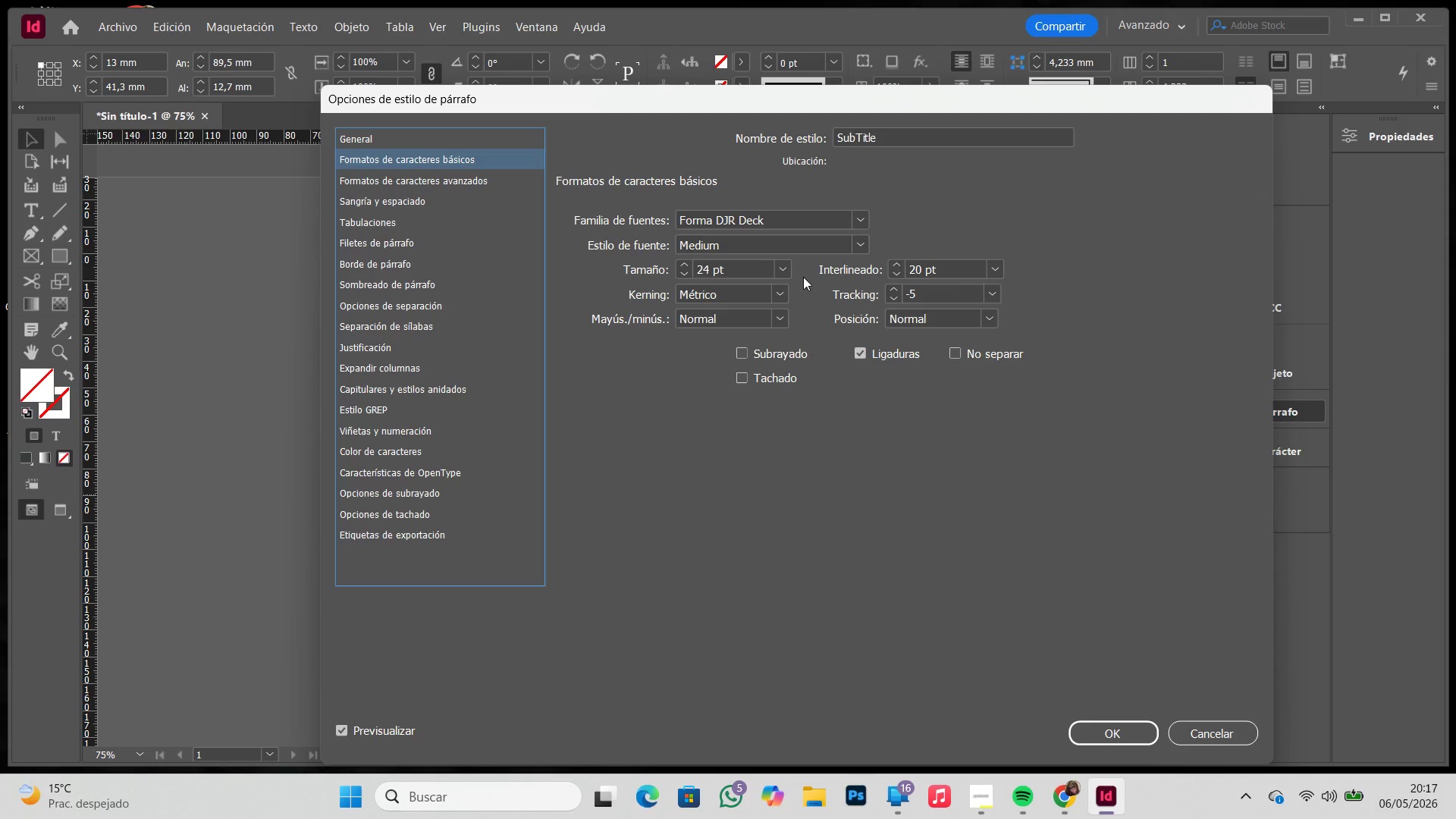 
left_click([778, 268])
 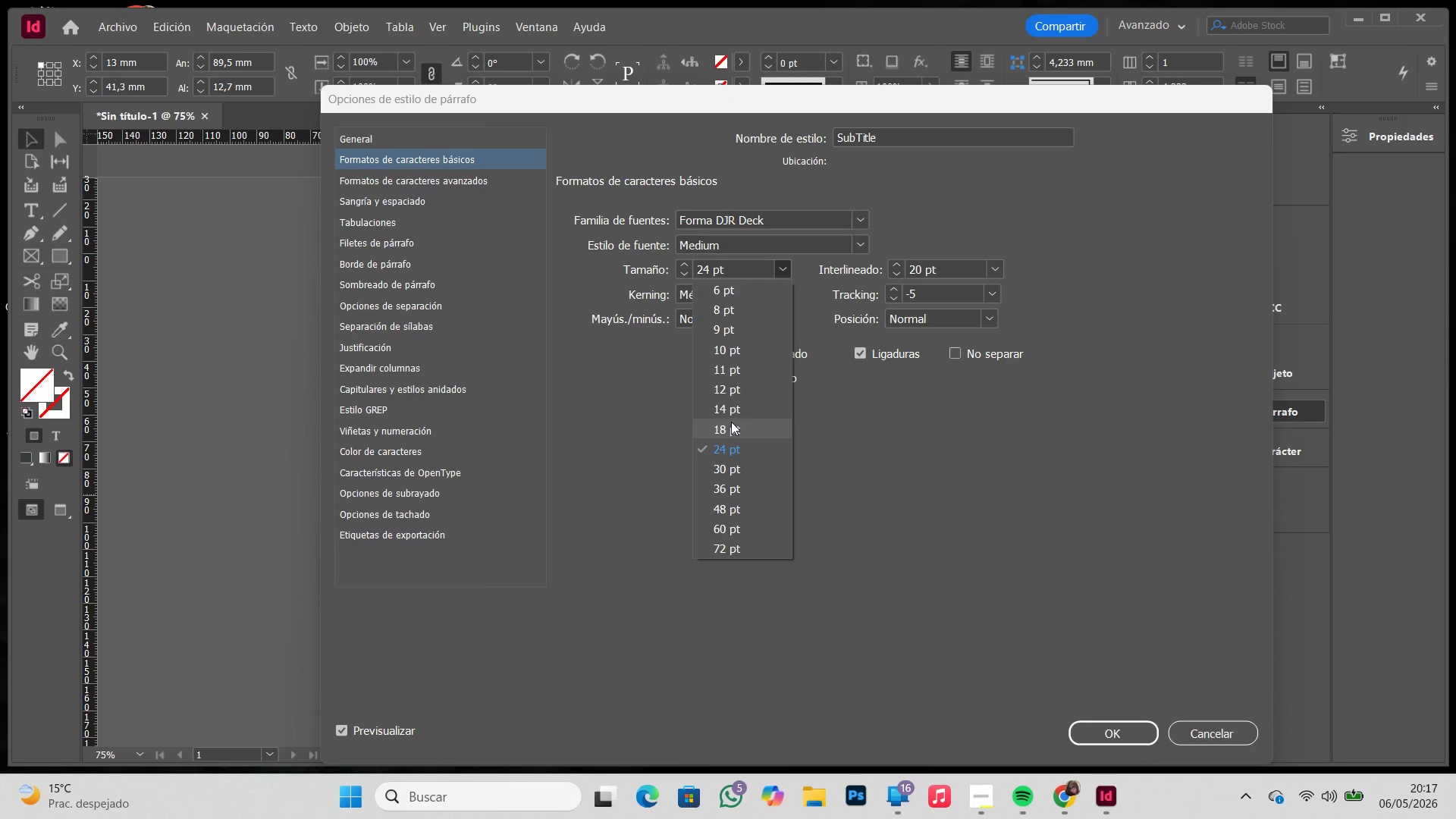 
left_click([732, 410])
 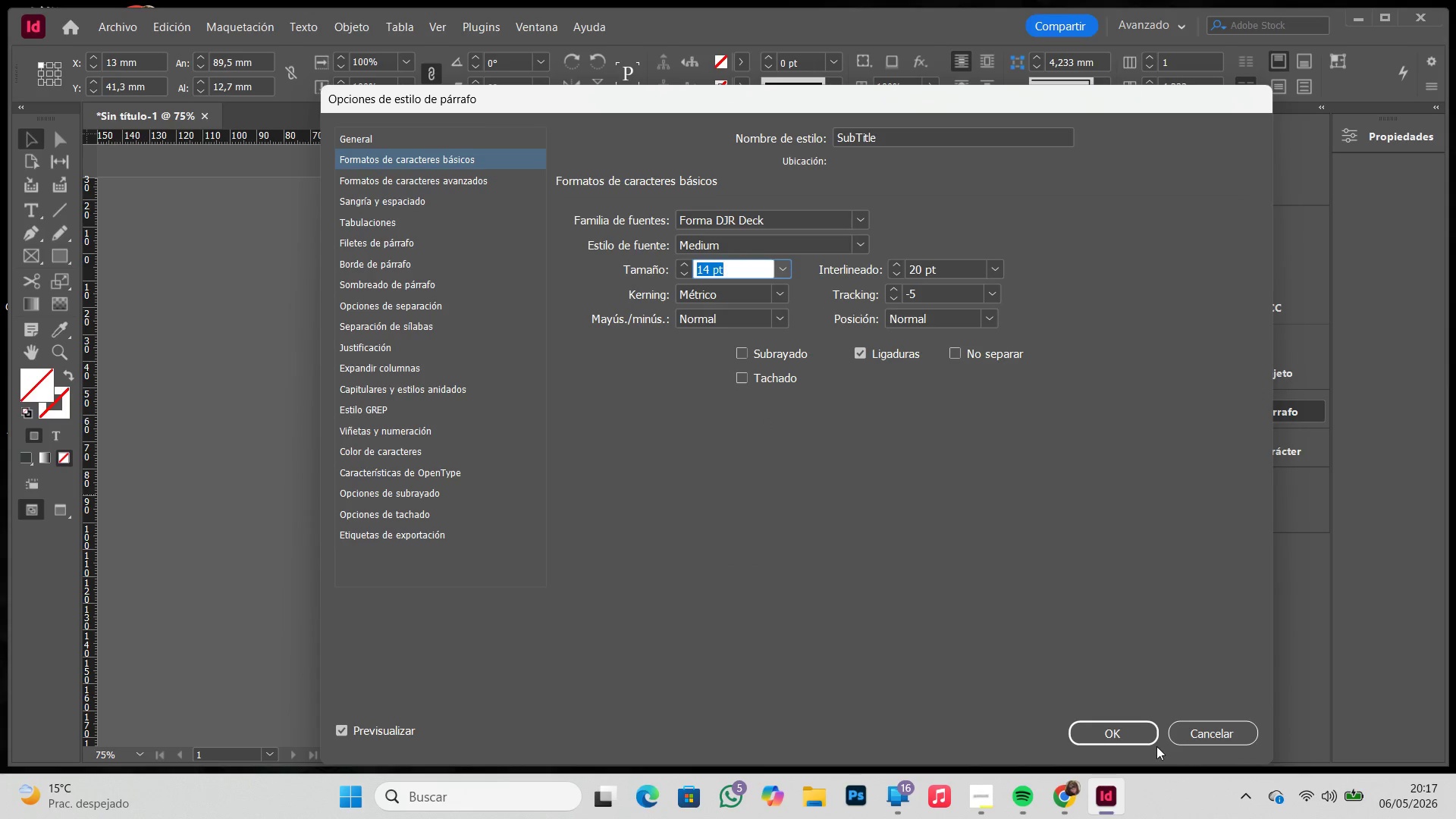 
left_click([1147, 729])
 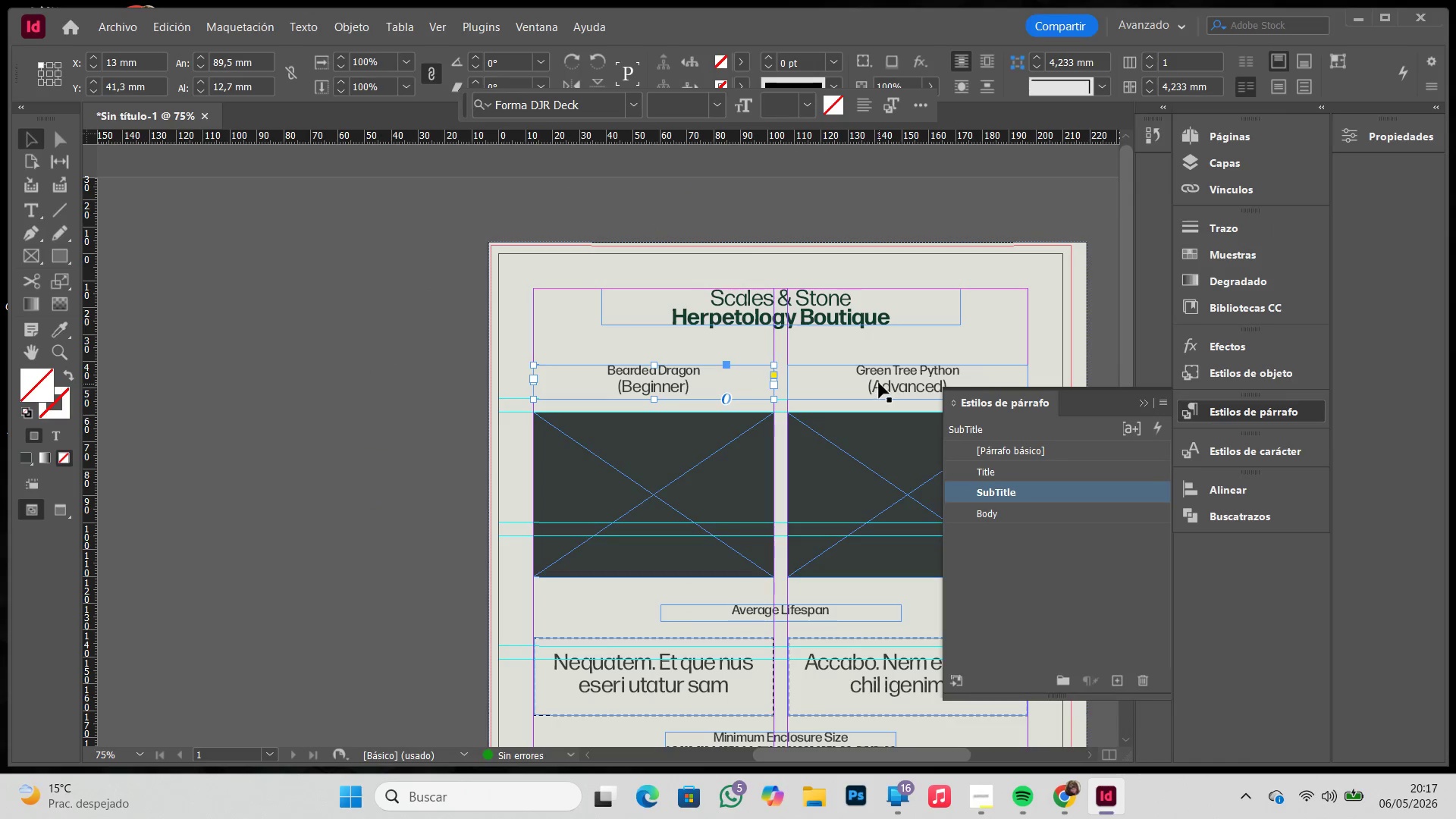 
wait(6.52)
 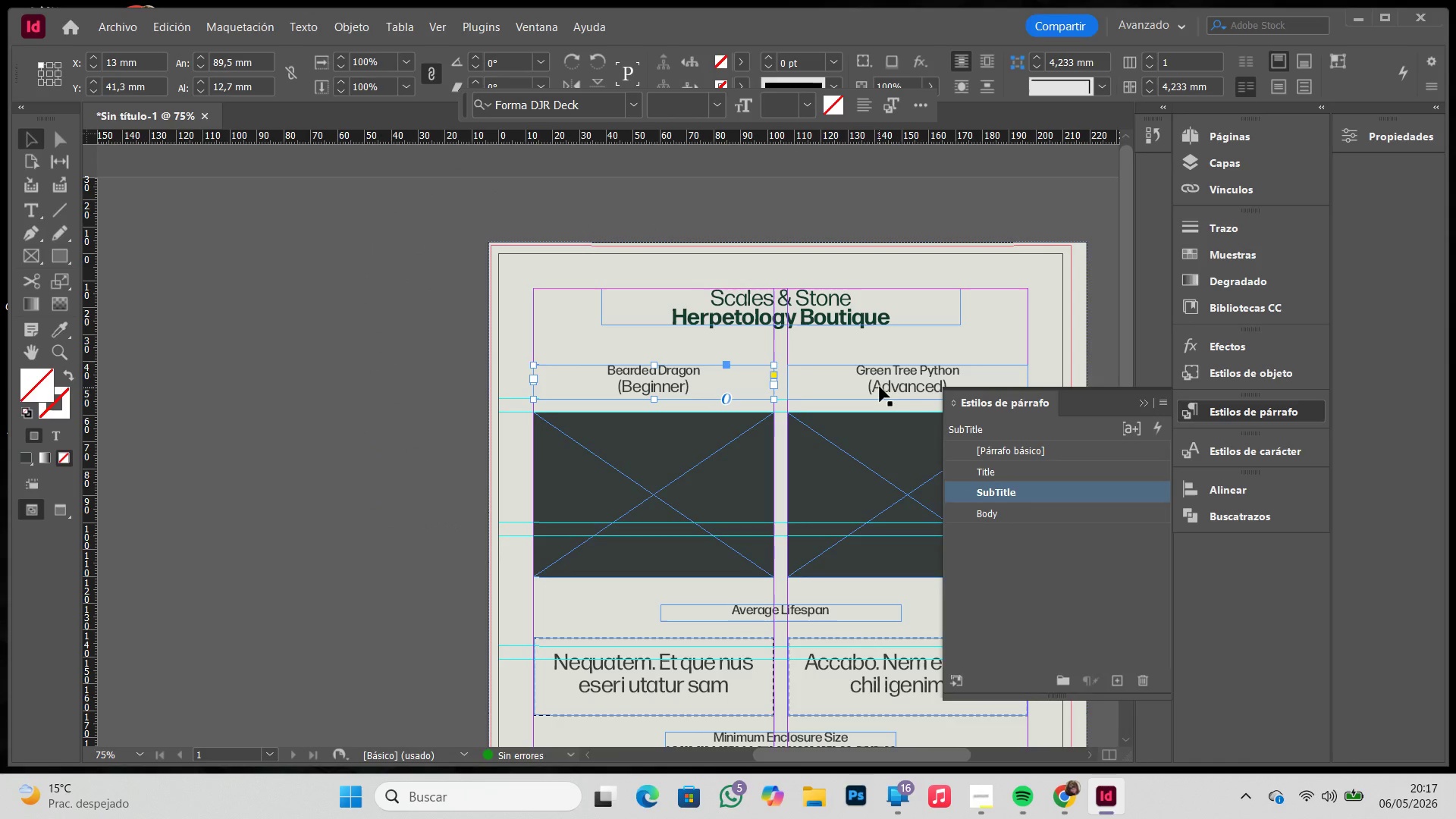 
left_click([1266, 459])
 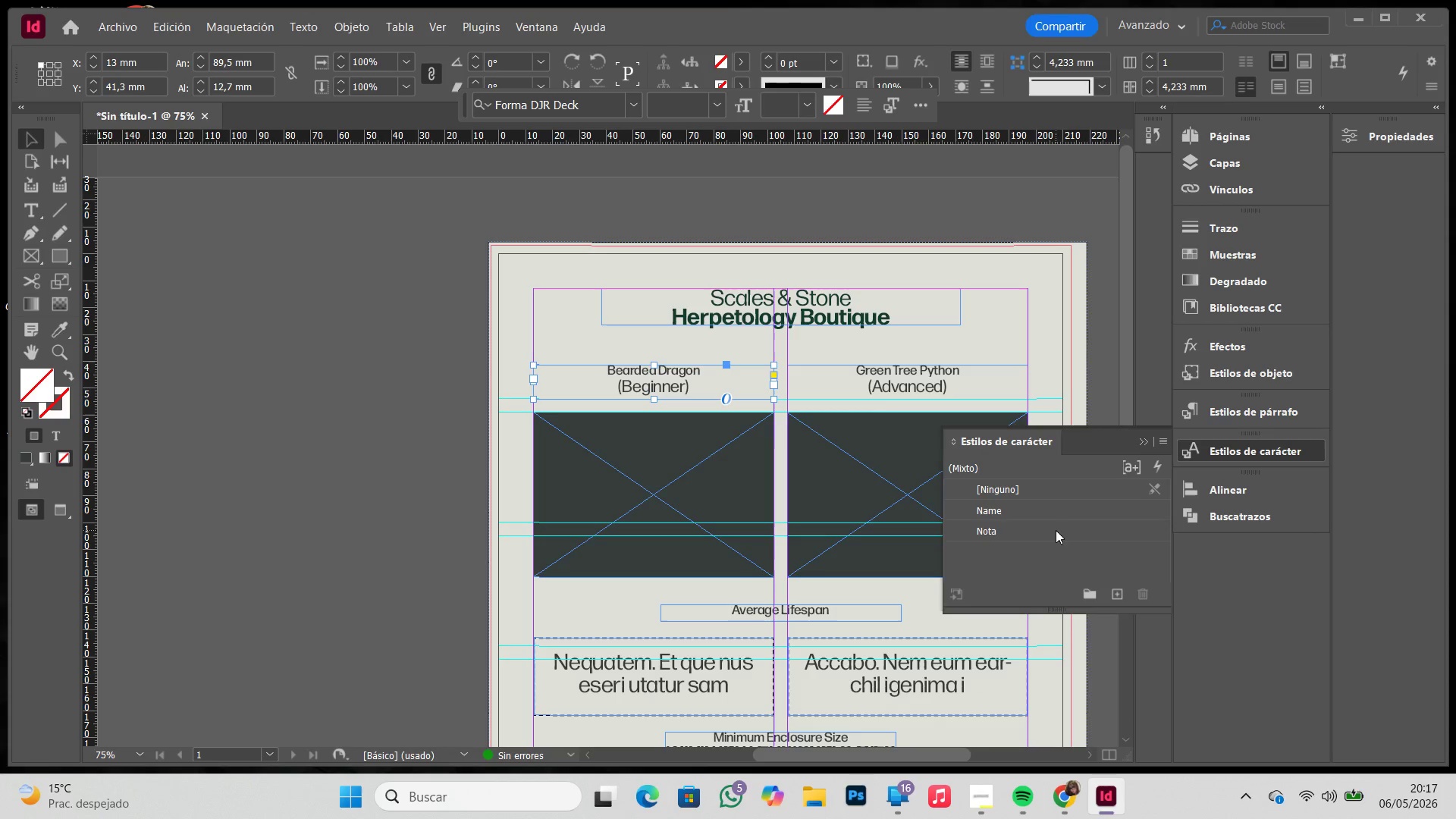 
double_click([1056, 530])
 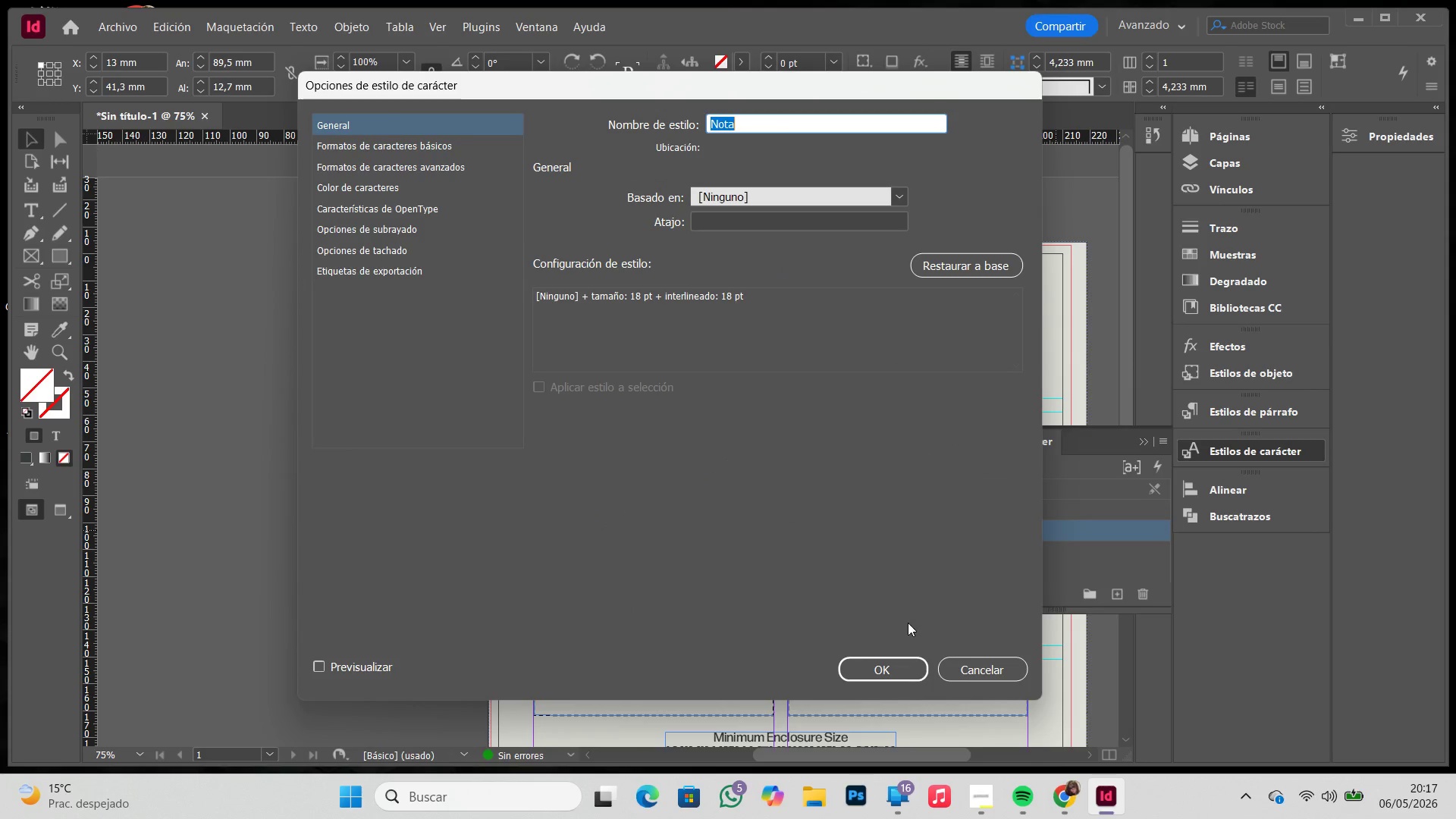 
left_click([982, 667])
 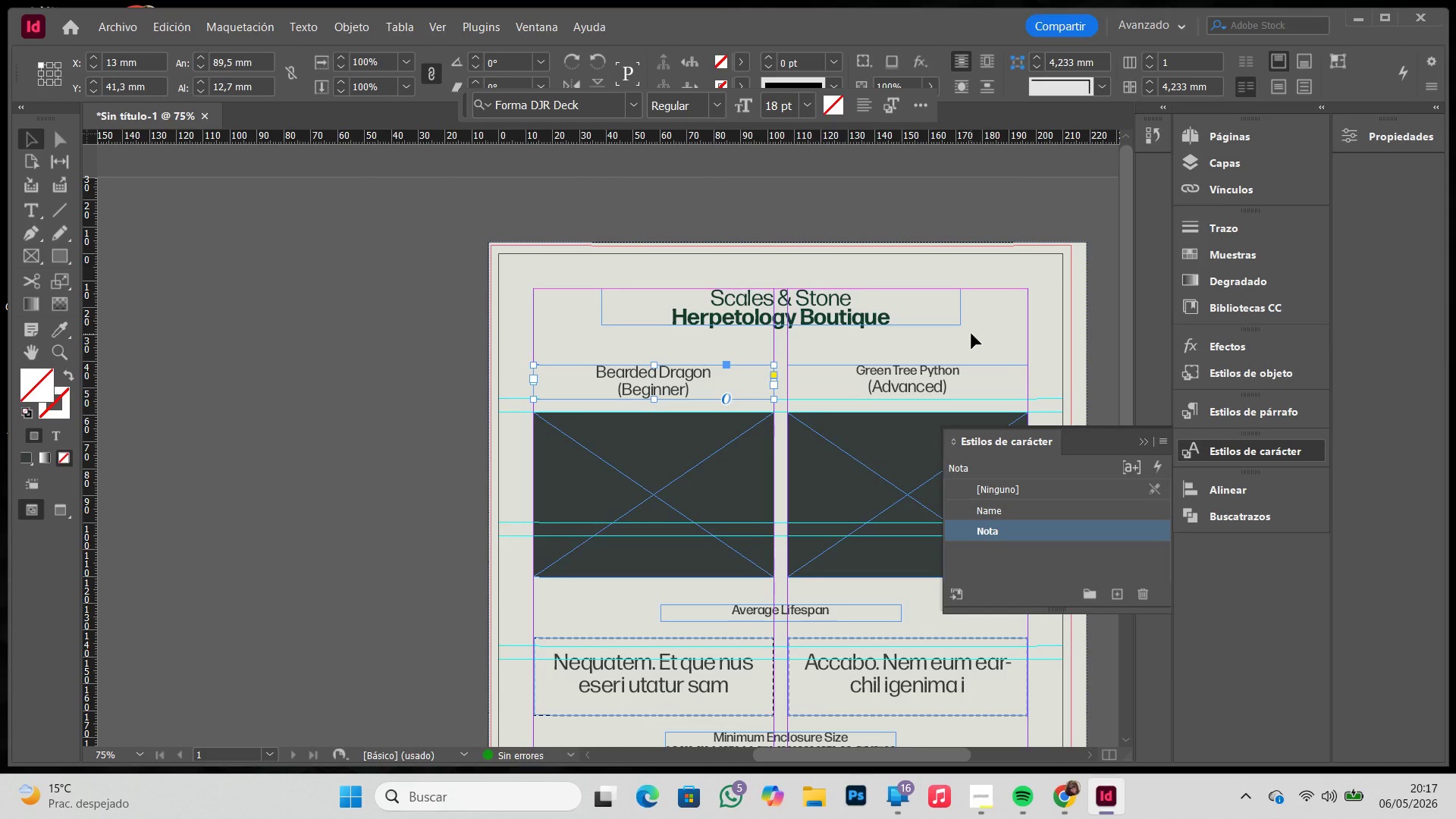 
key(Control+ControlLeft)
 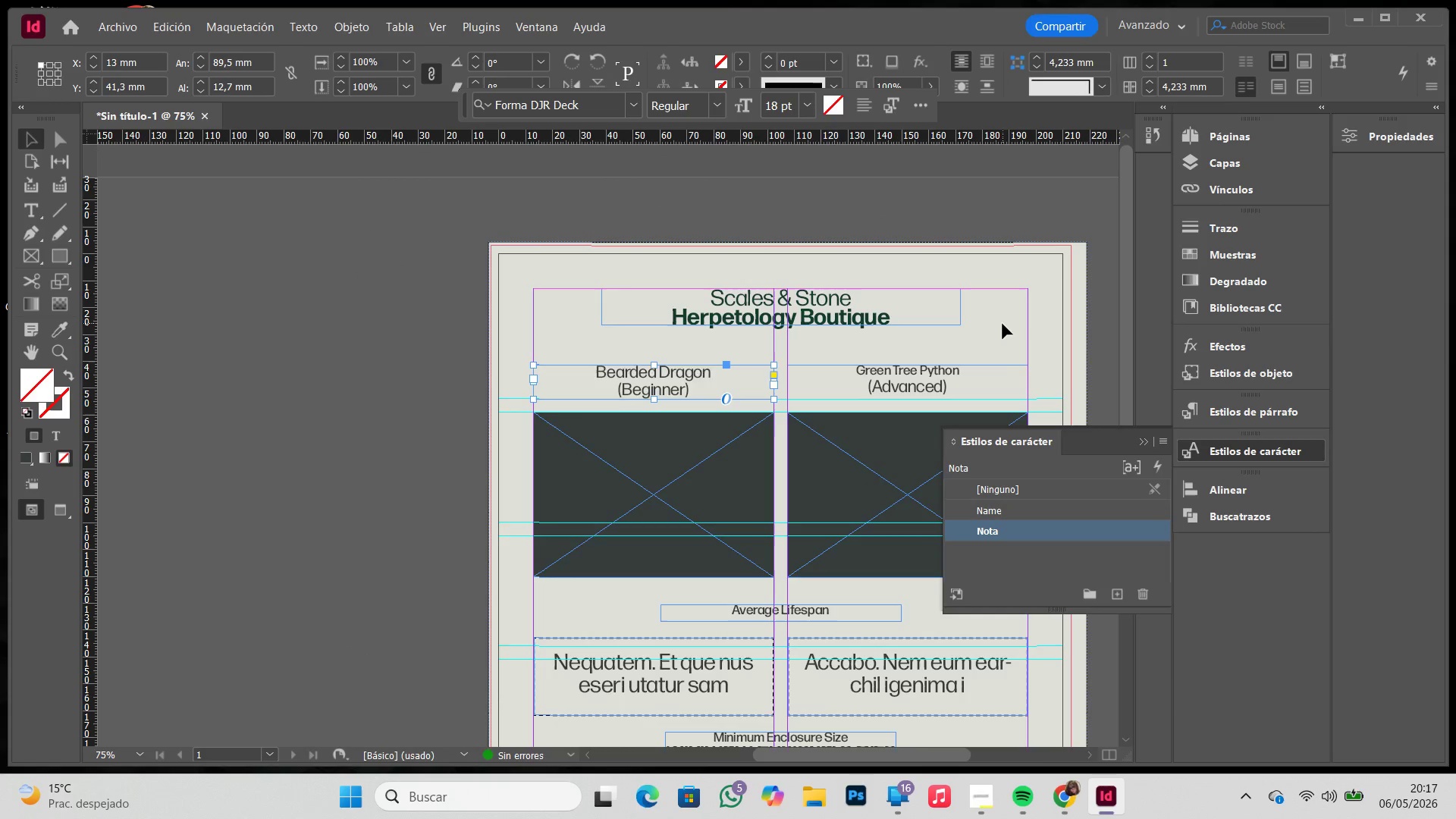 
key(Control+Z)
 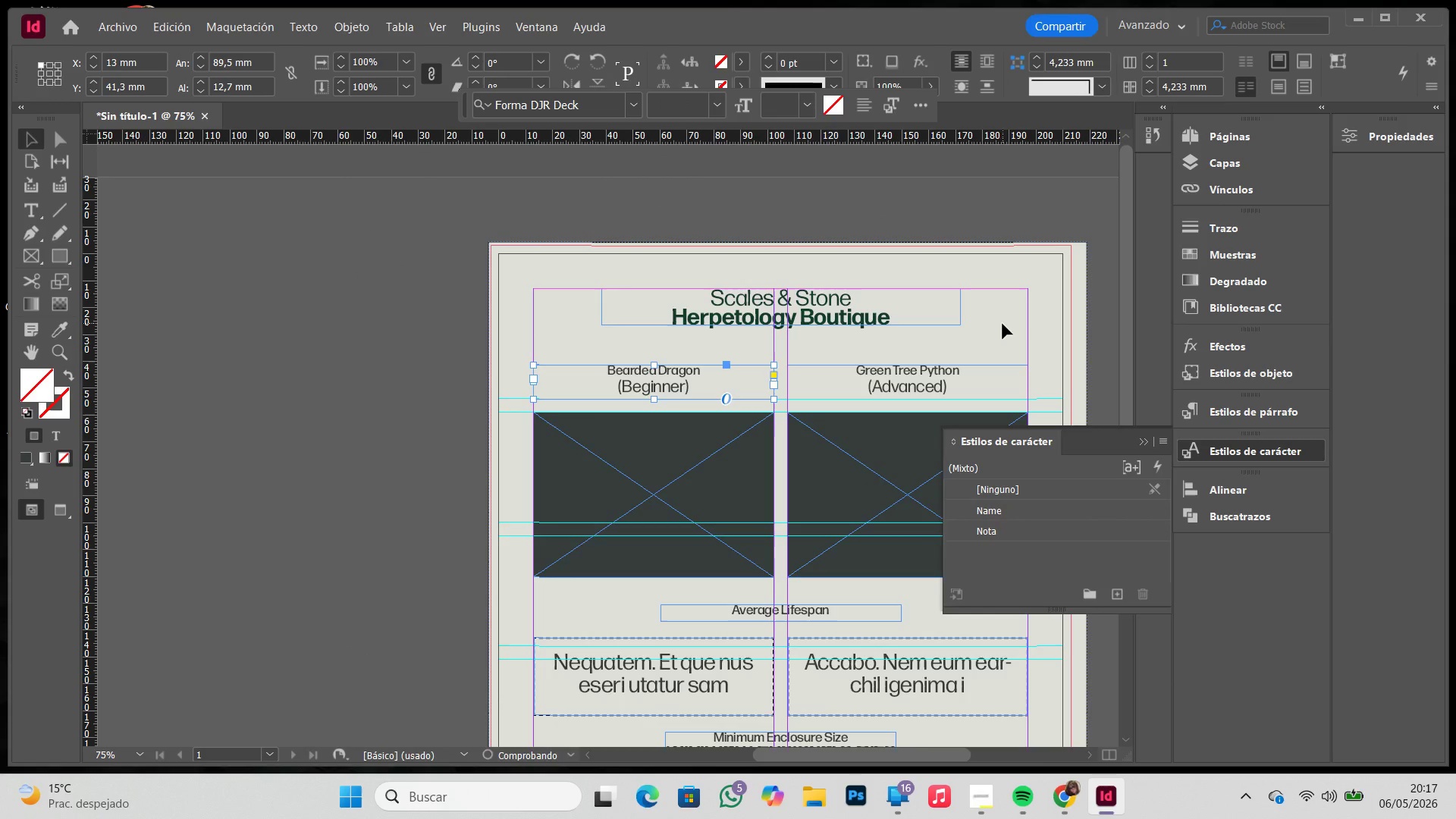 
left_click([1003, 324])
 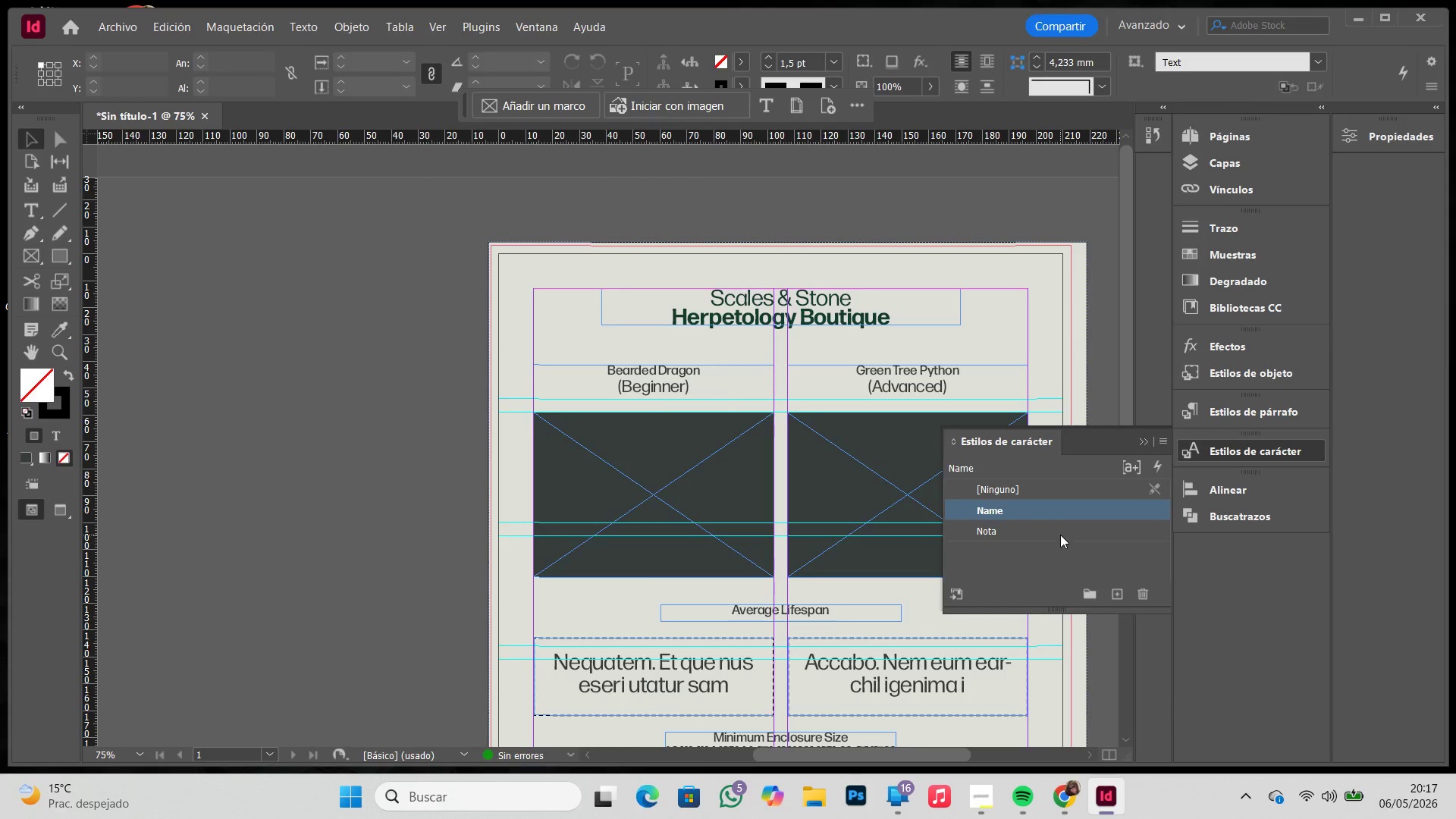 
double_click([1060, 533])
 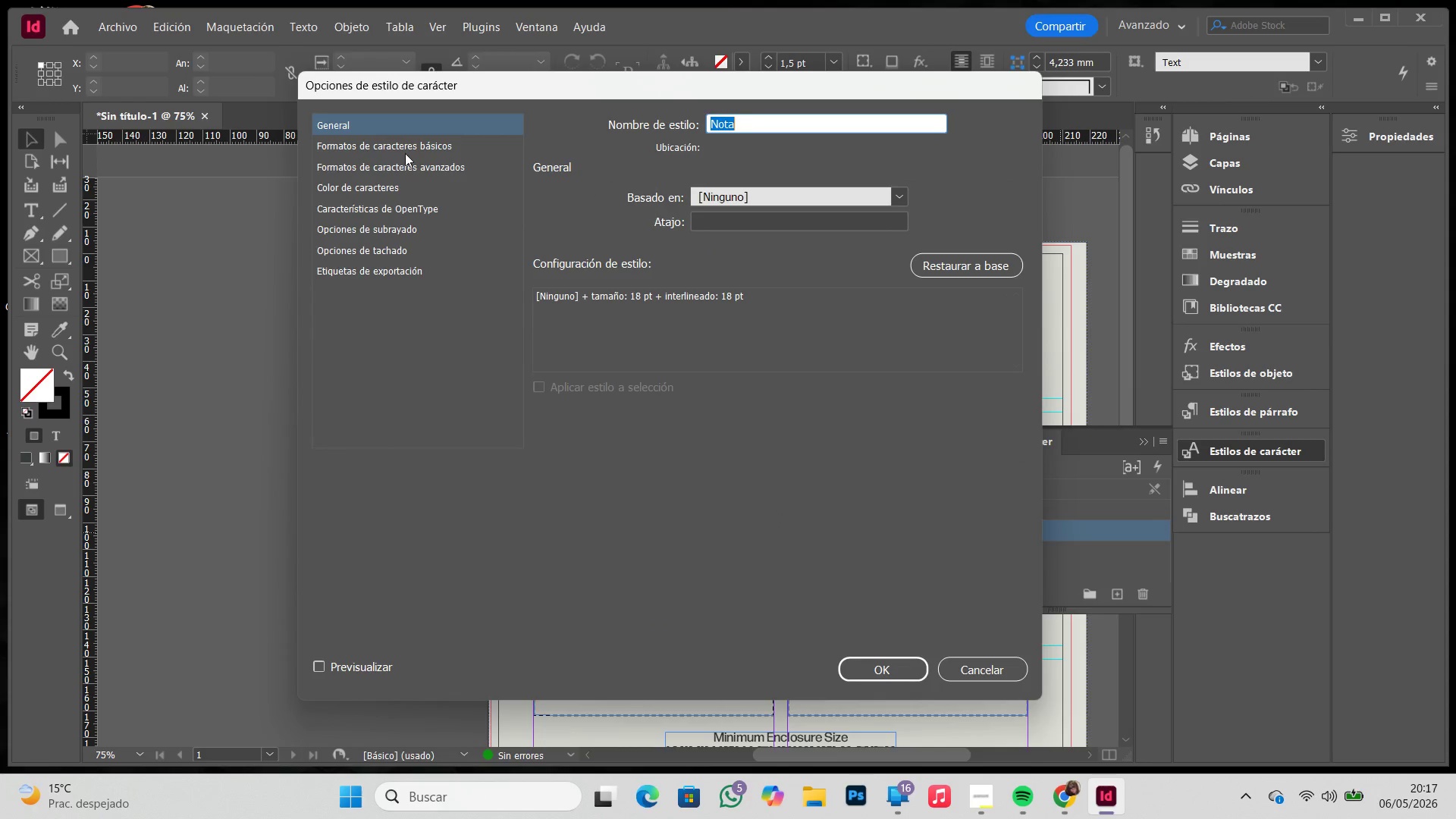 
left_click([403, 152])
 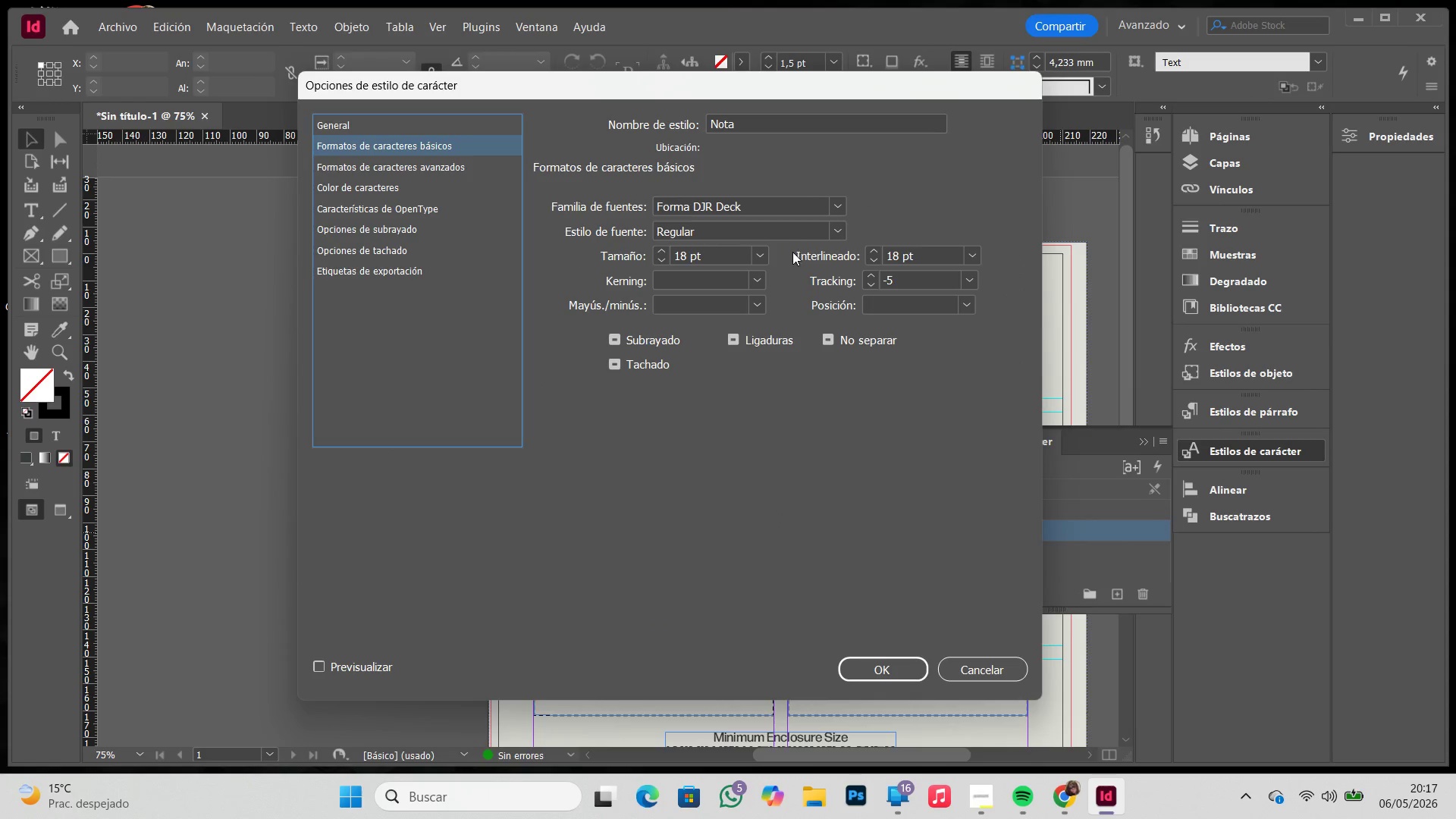 
left_click([761, 254])
 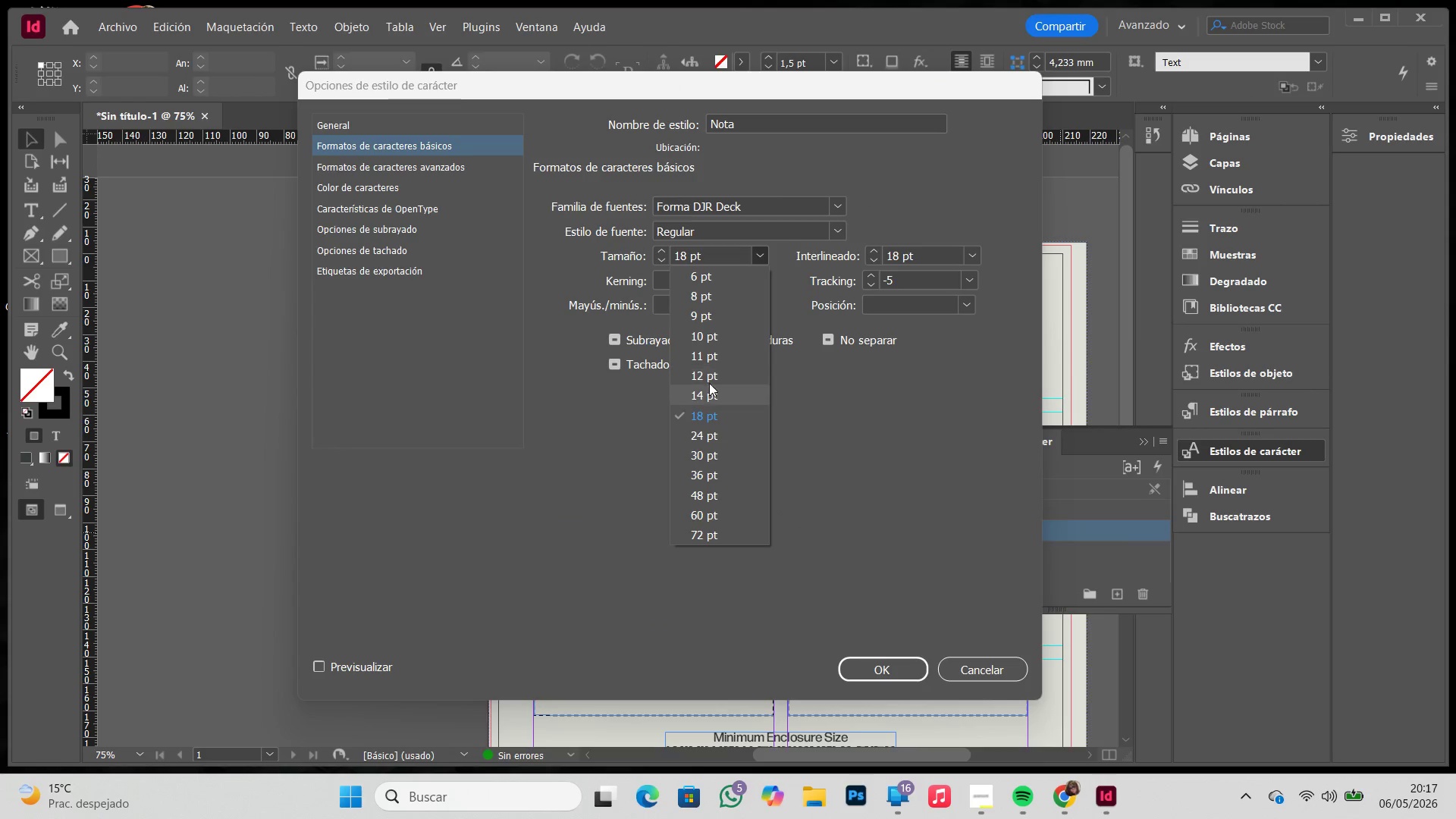 
left_click([727, 359])
 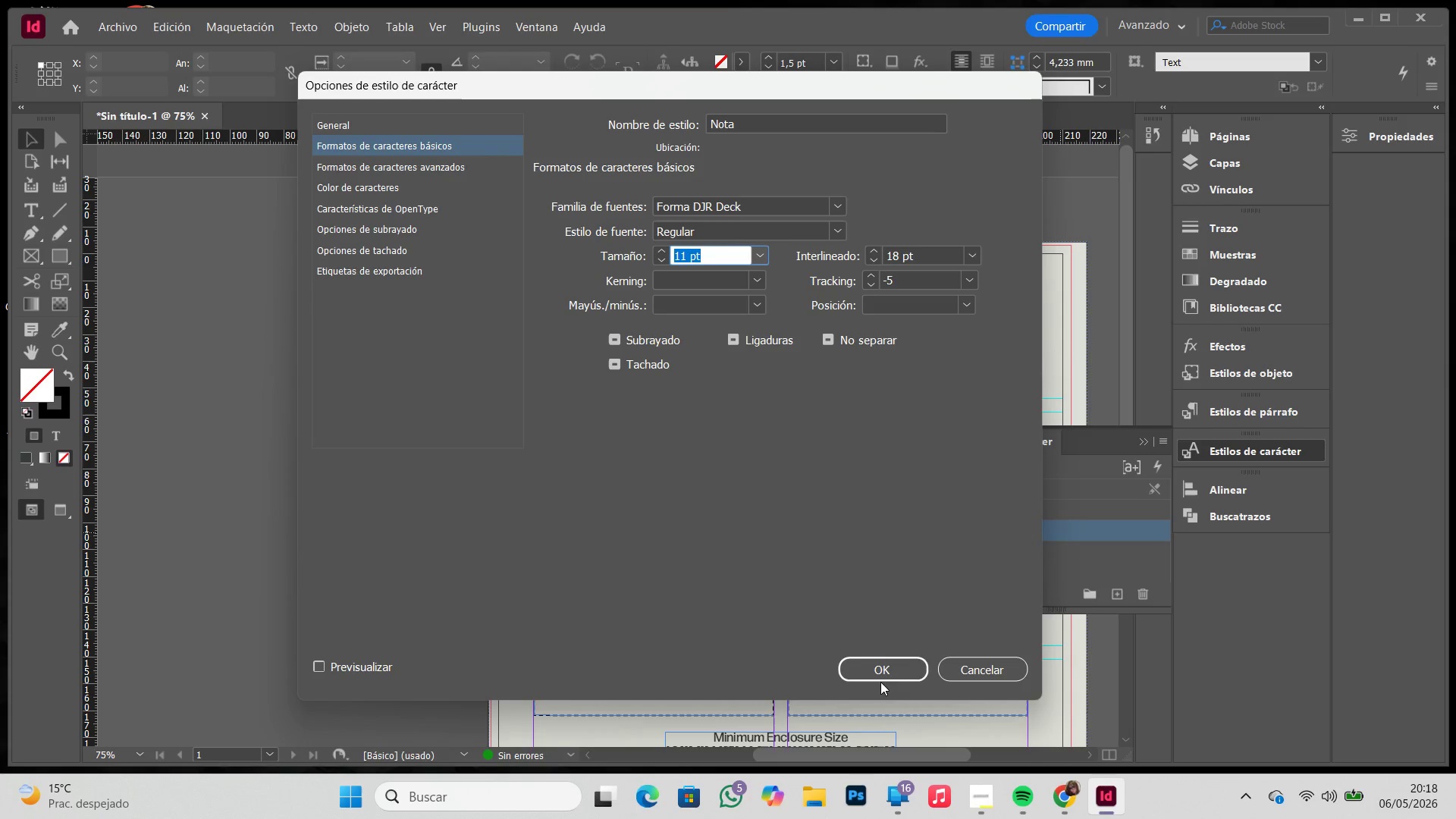 
double_click([880, 676])
 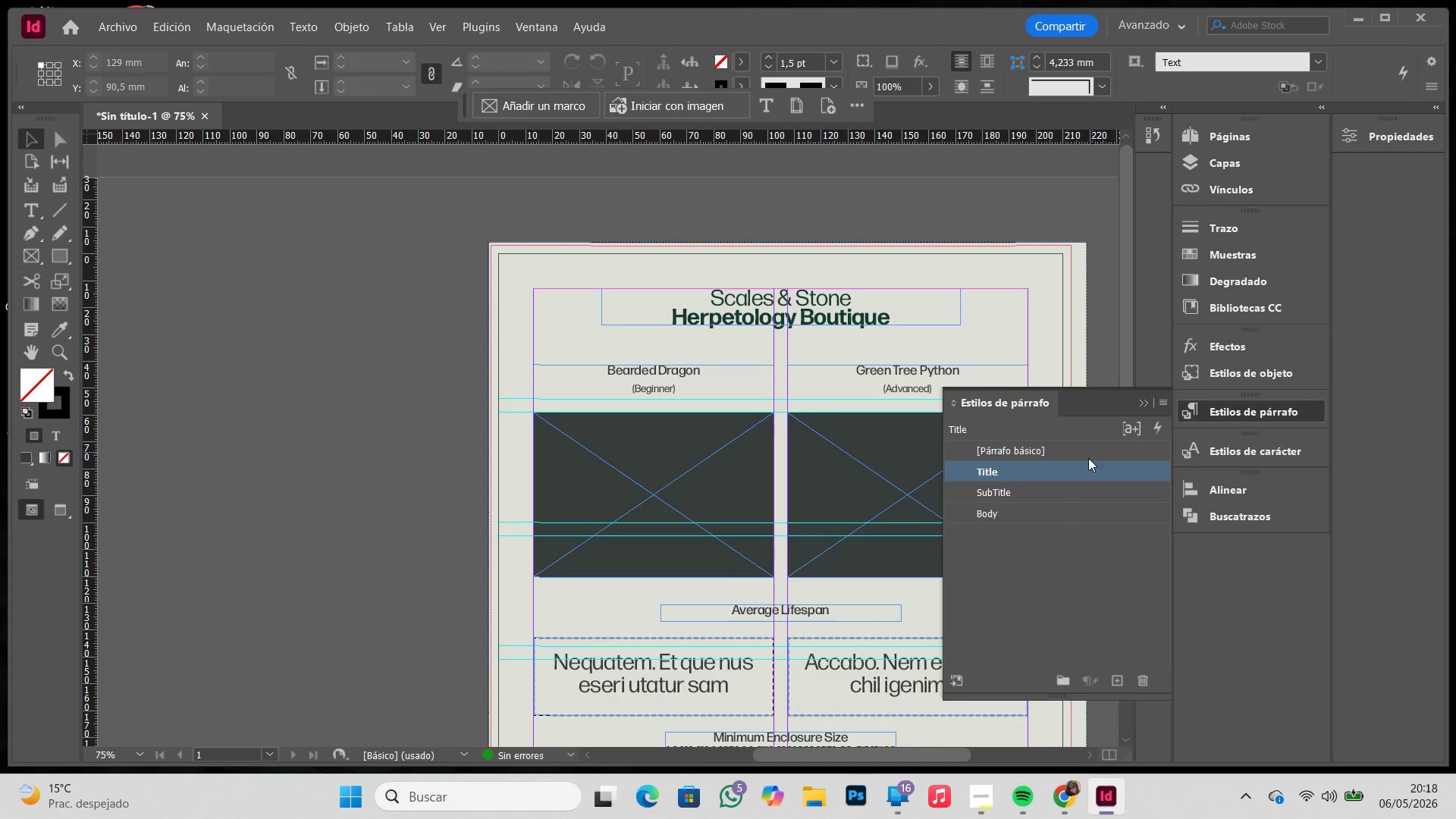 
double_click([1062, 494])
 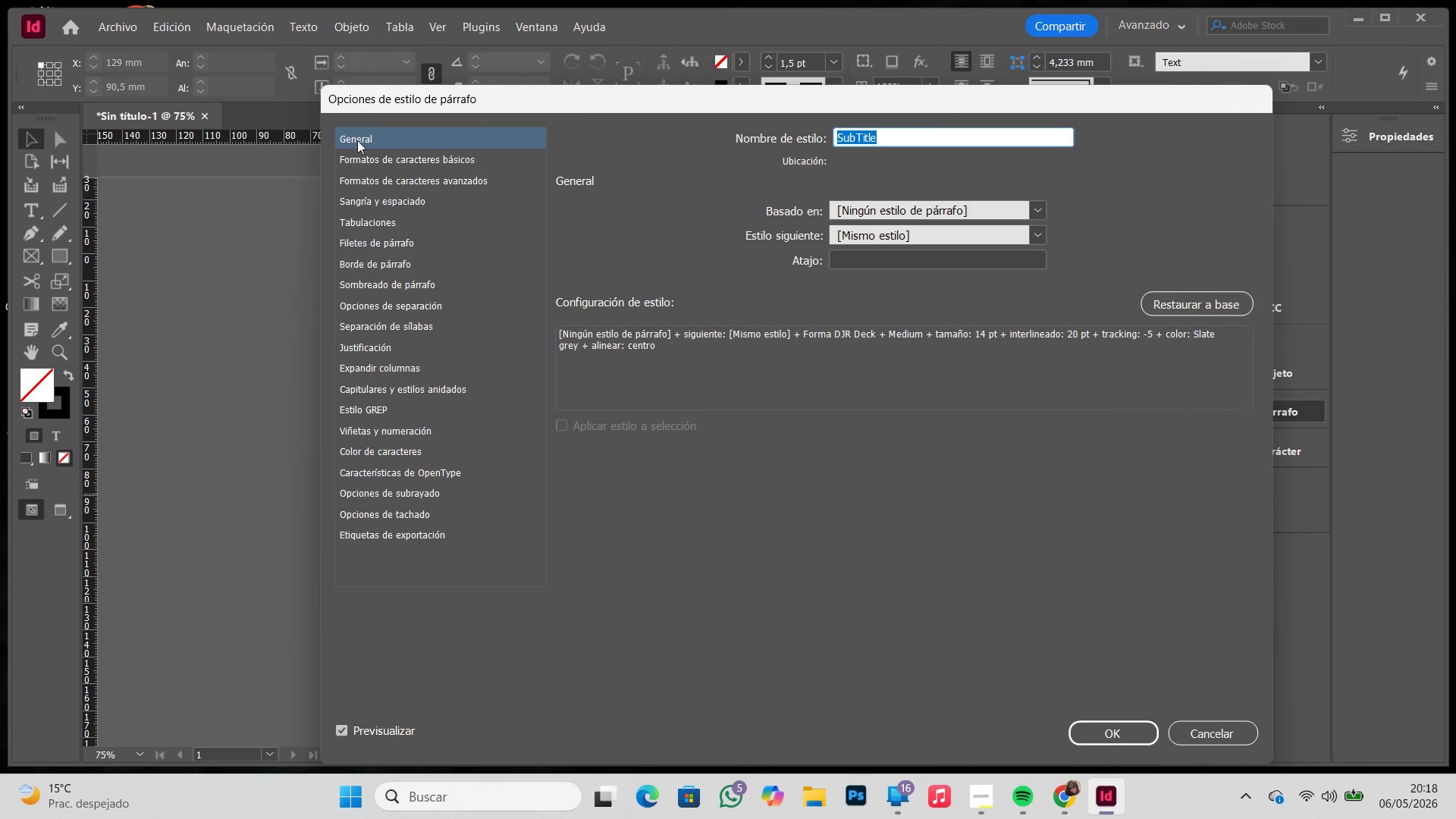 
left_click([388, 157])
 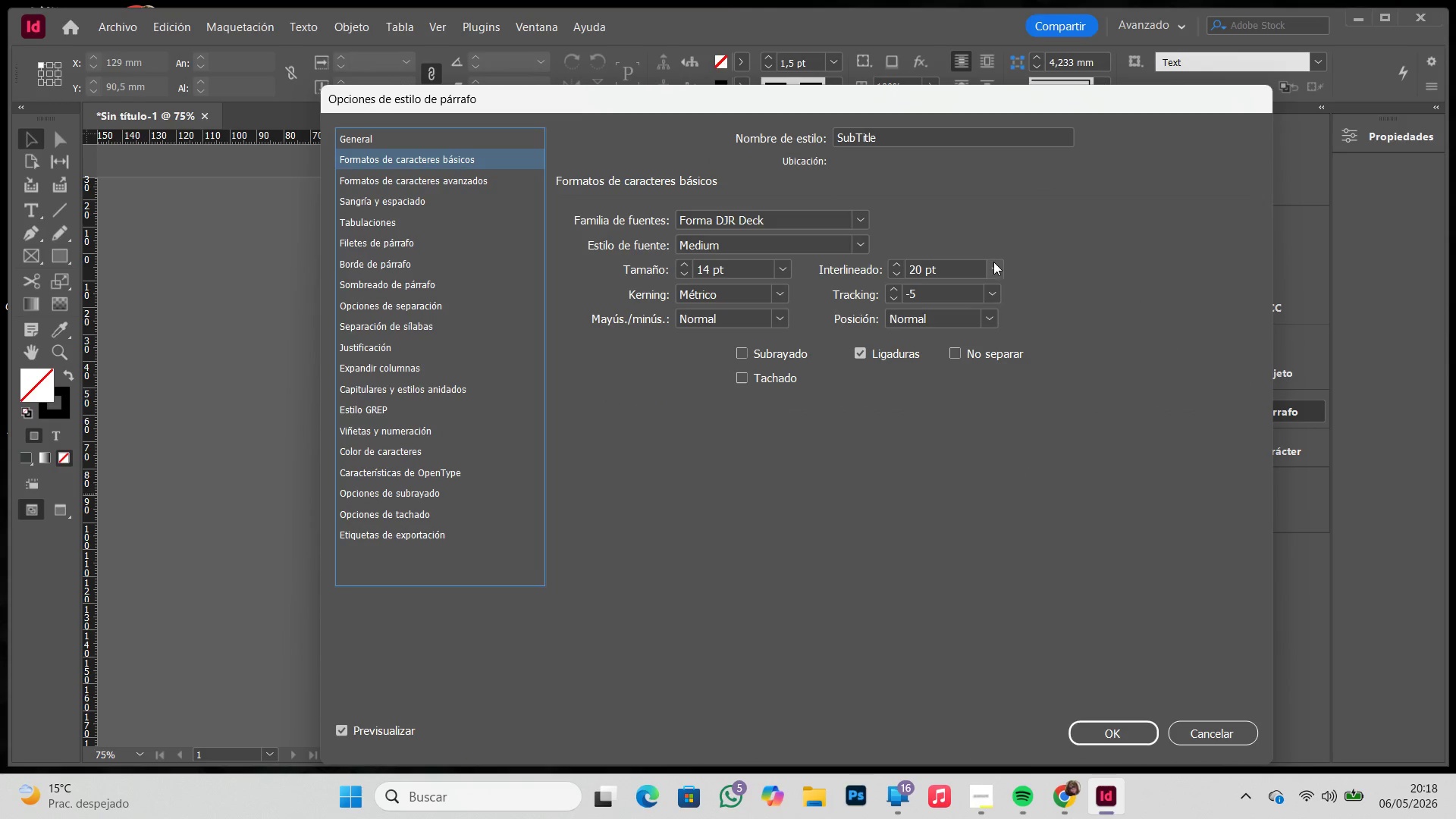 
left_click([991, 266])
 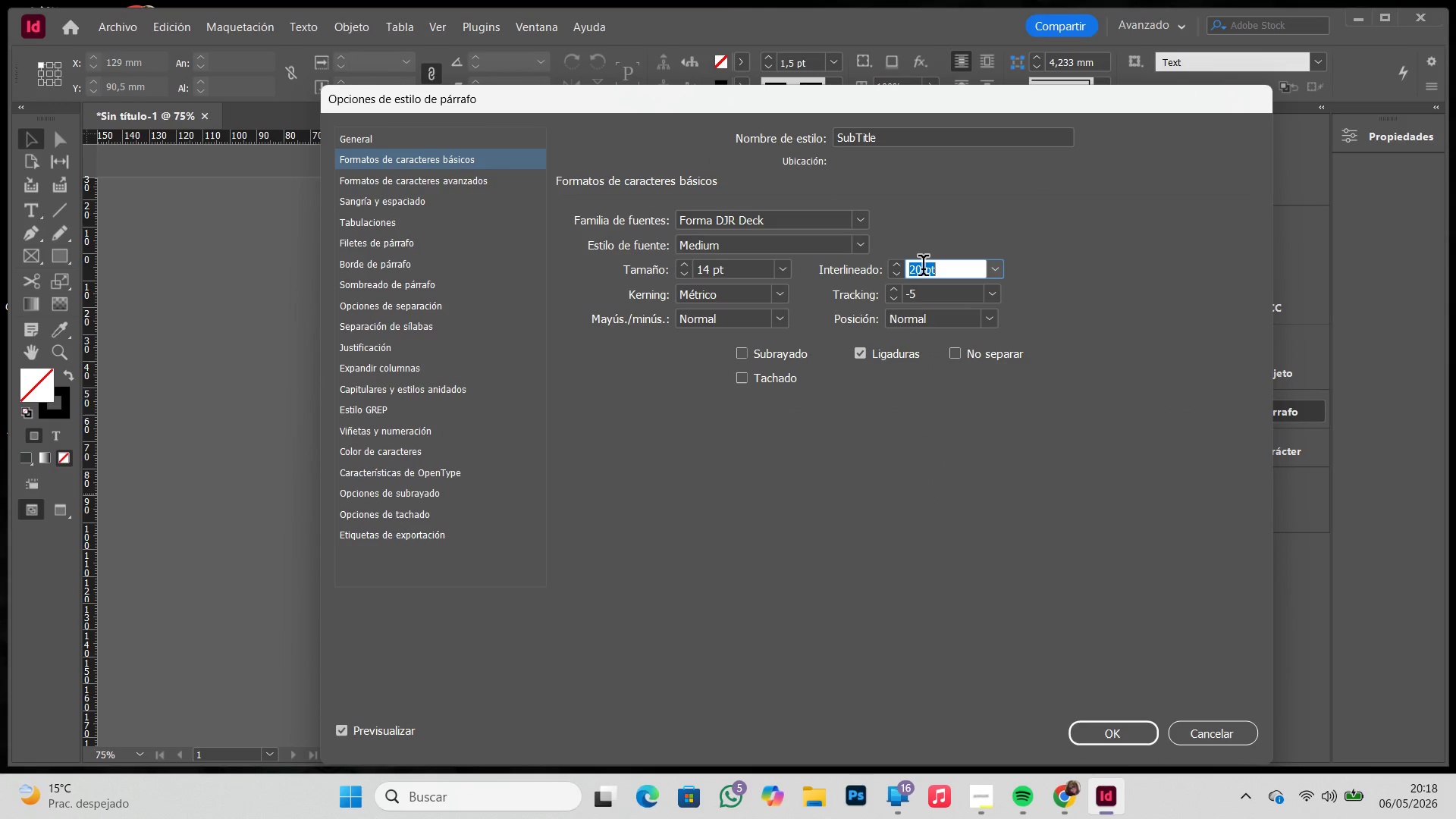 
left_click_drag(start_coordinate=[923, 268], to_coordinate=[867, 274])
 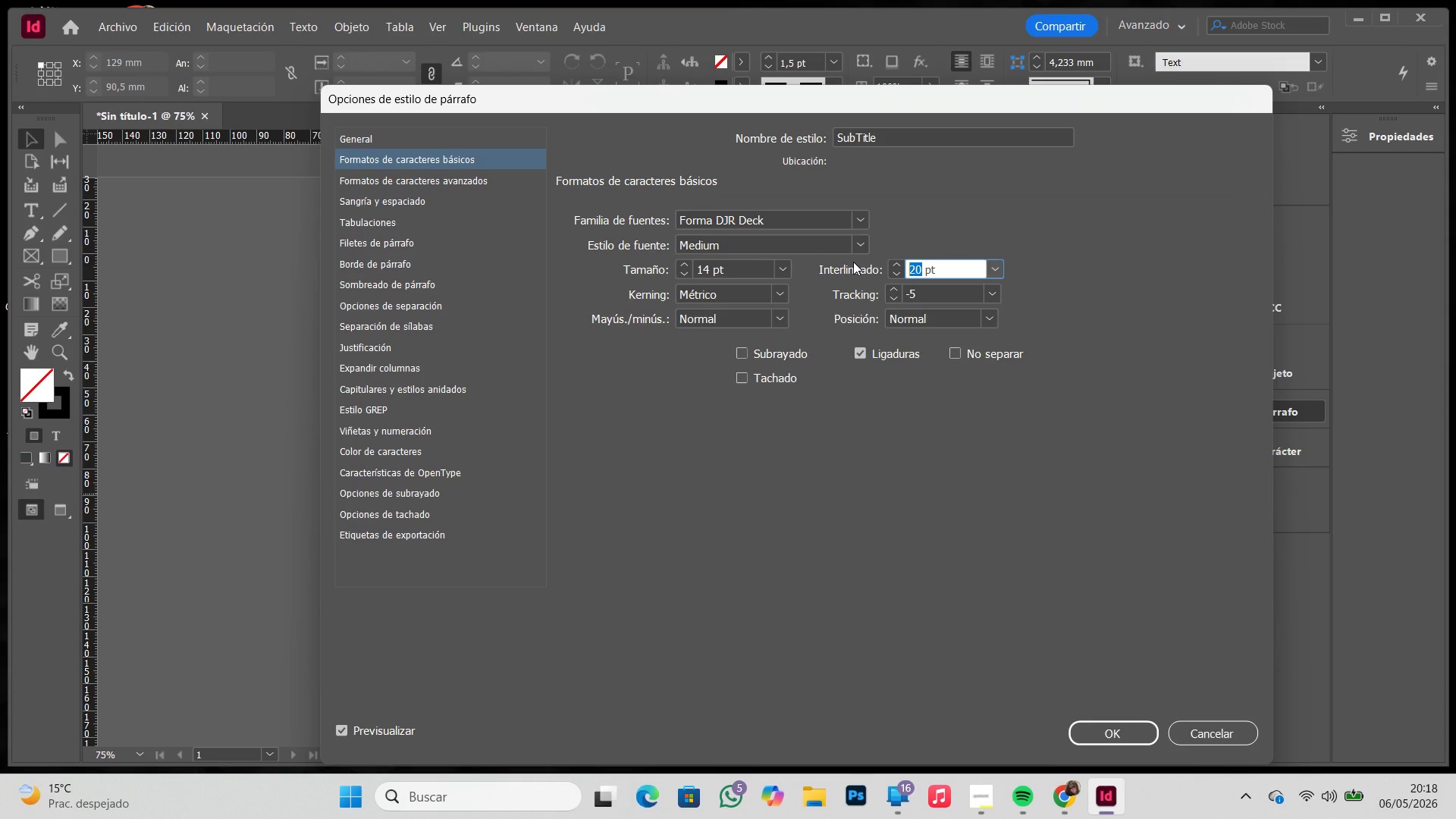 
key(Numpad1)
 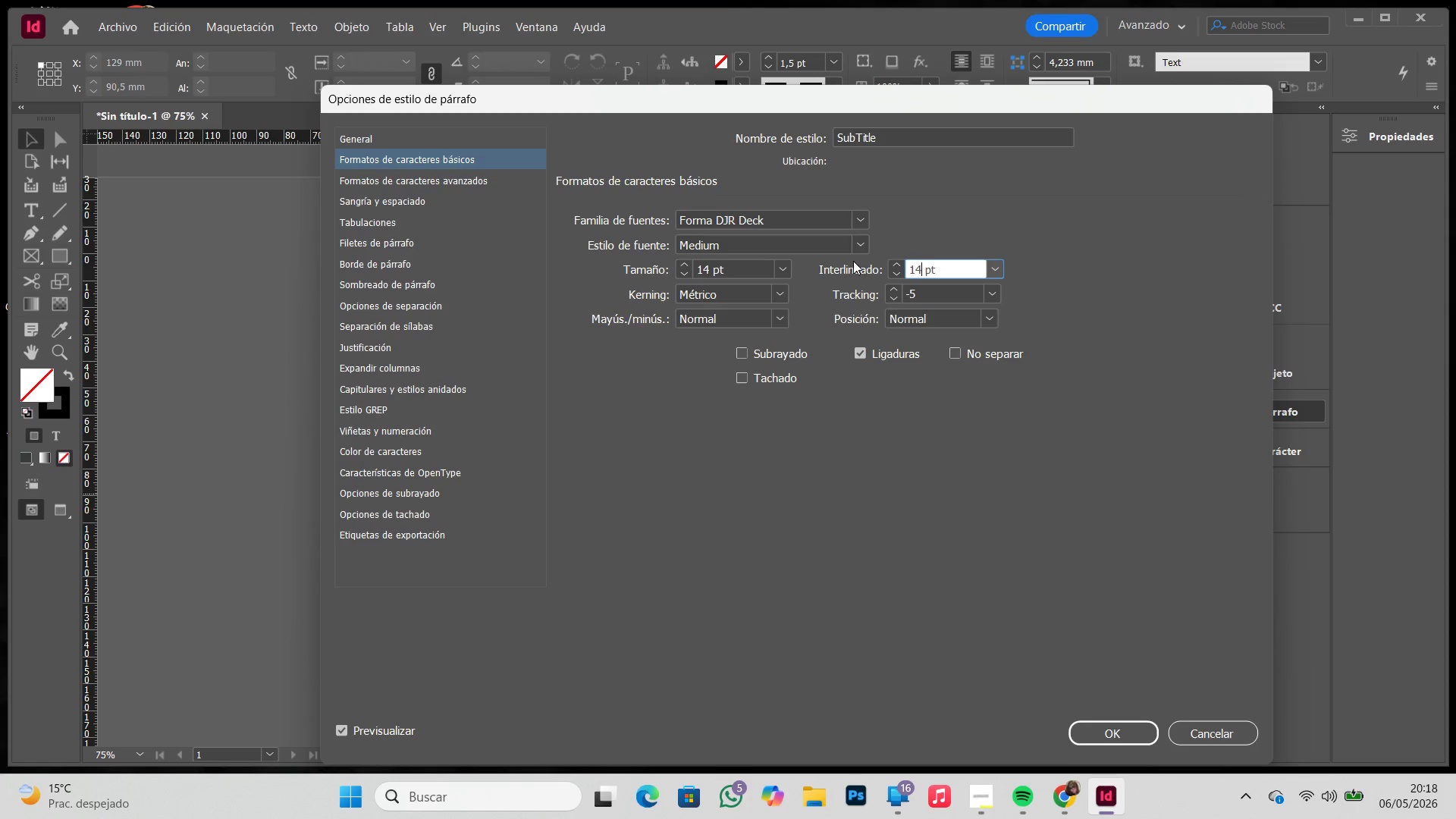 
key(Numpad4)
 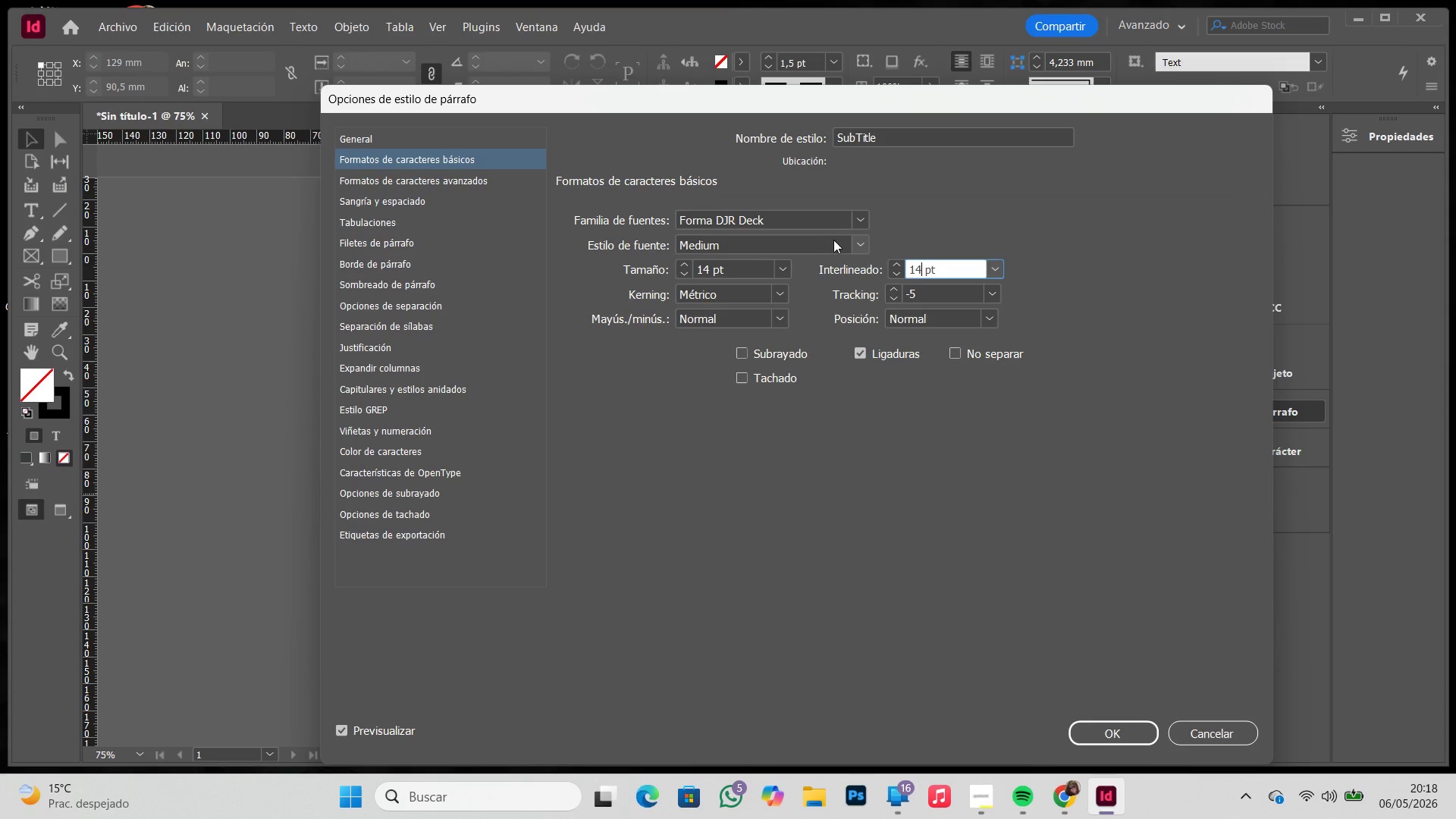 
double_click([849, 240])
 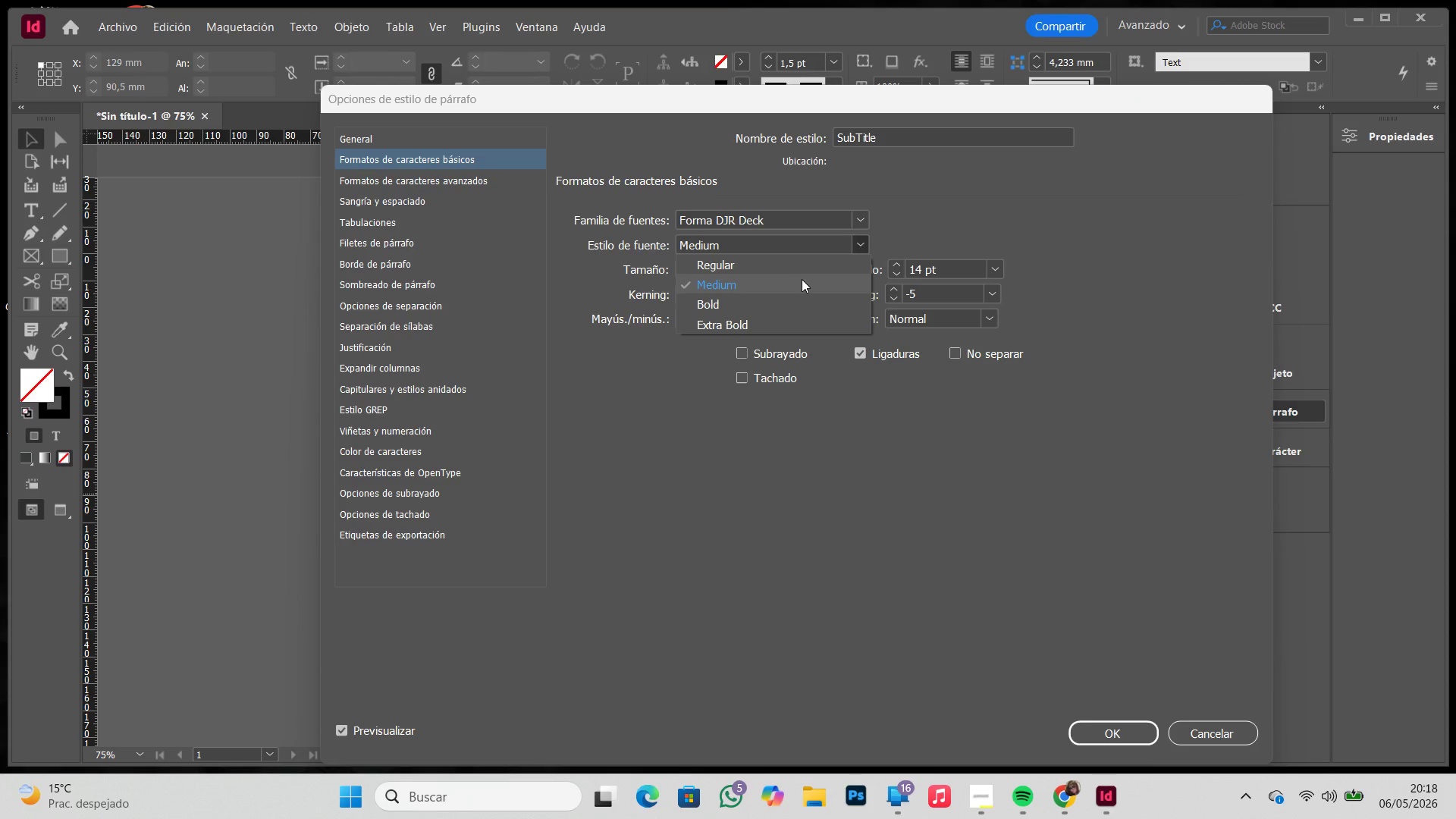 
left_click([795, 294])
 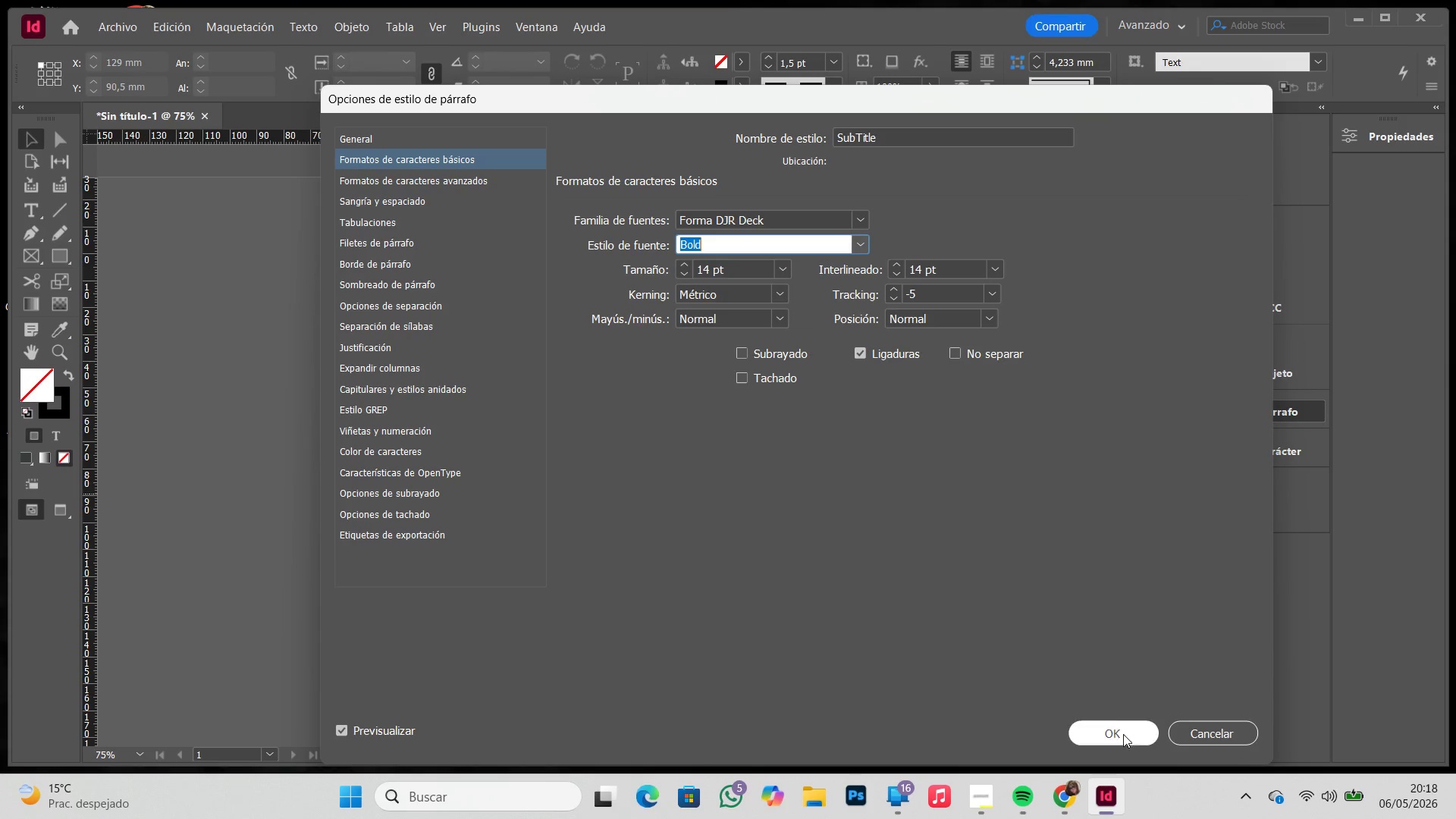 
left_click([1120, 737])
 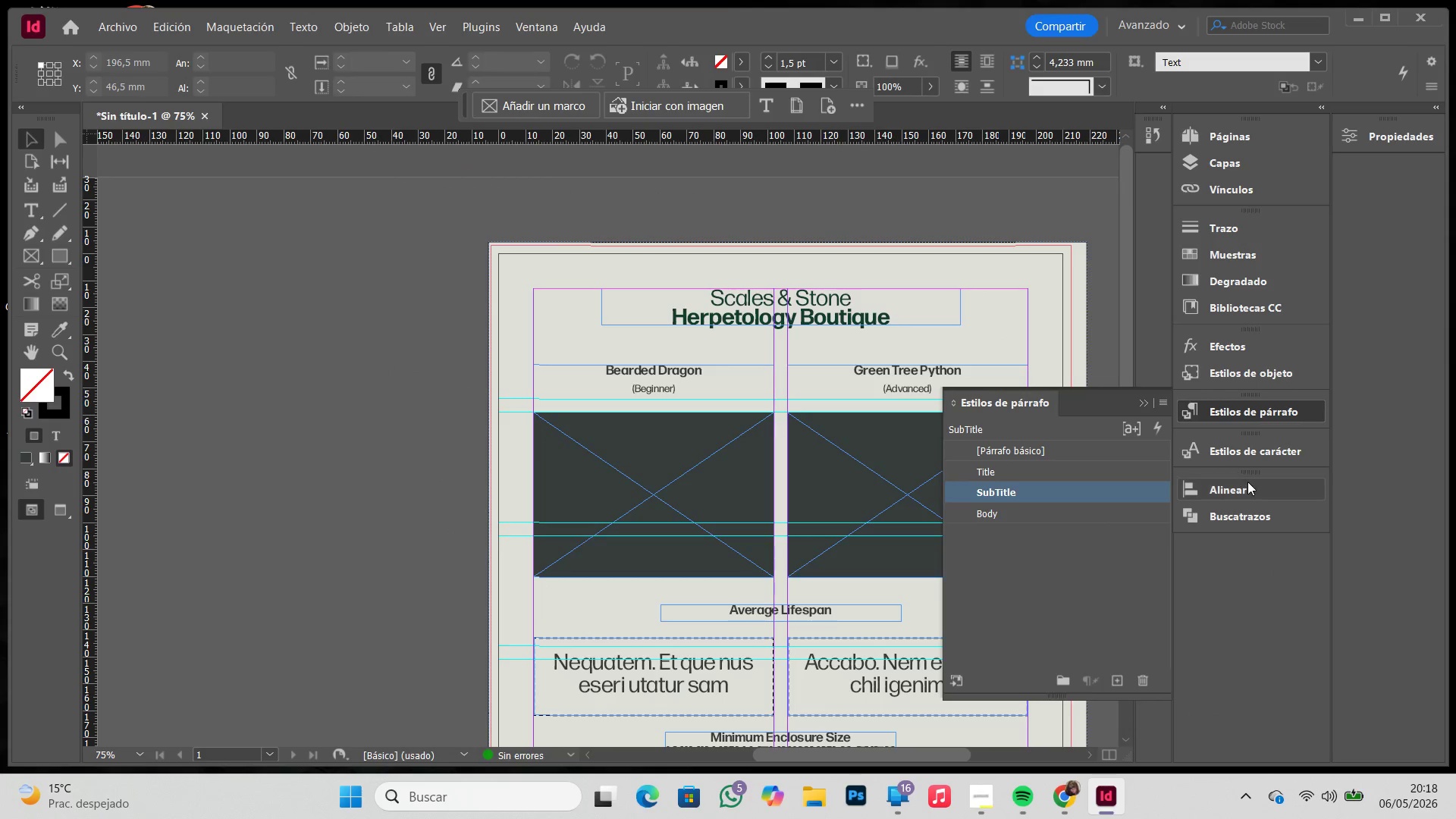 
left_click([1260, 458])
 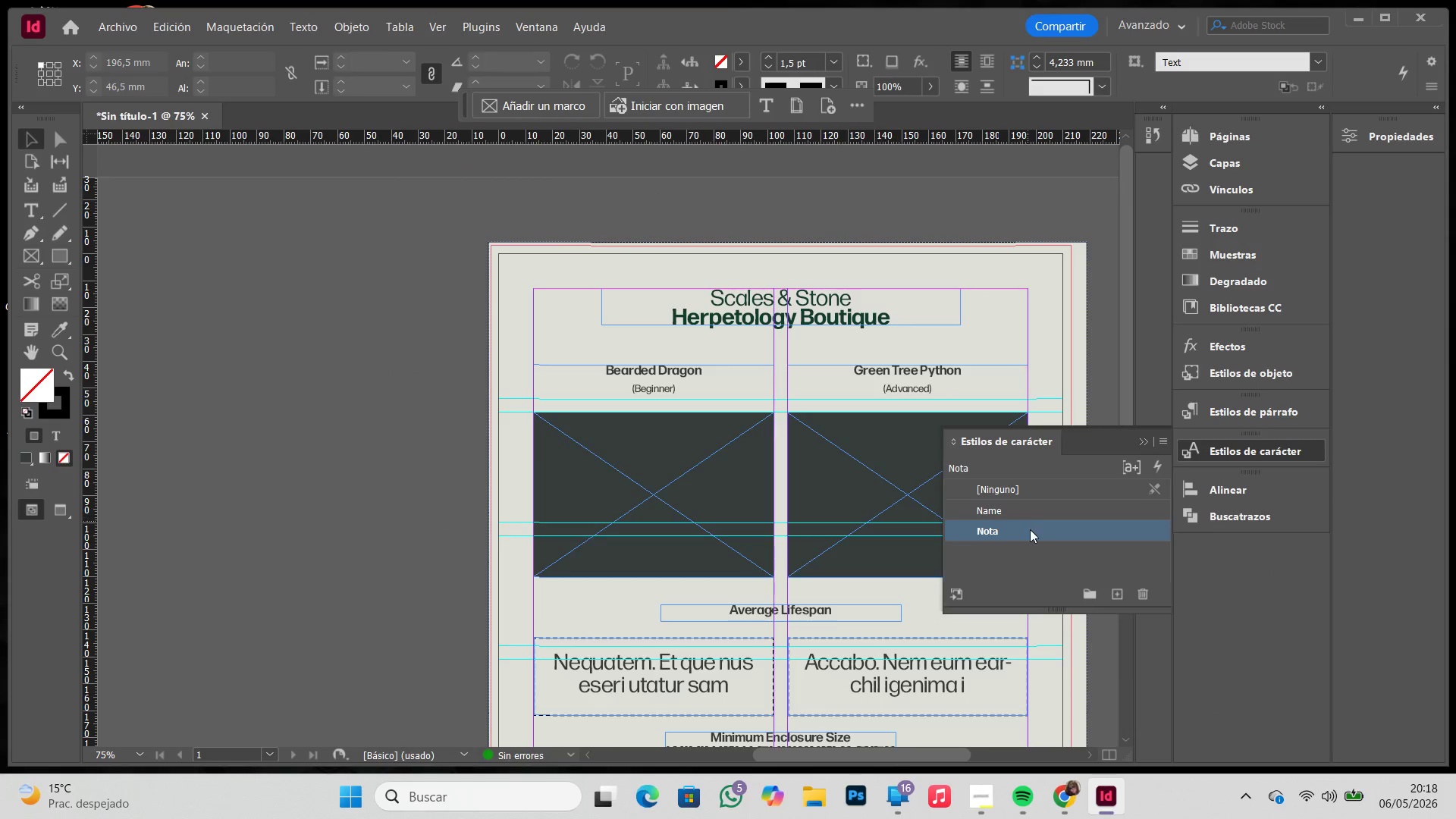 
double_click([1030, 529])
 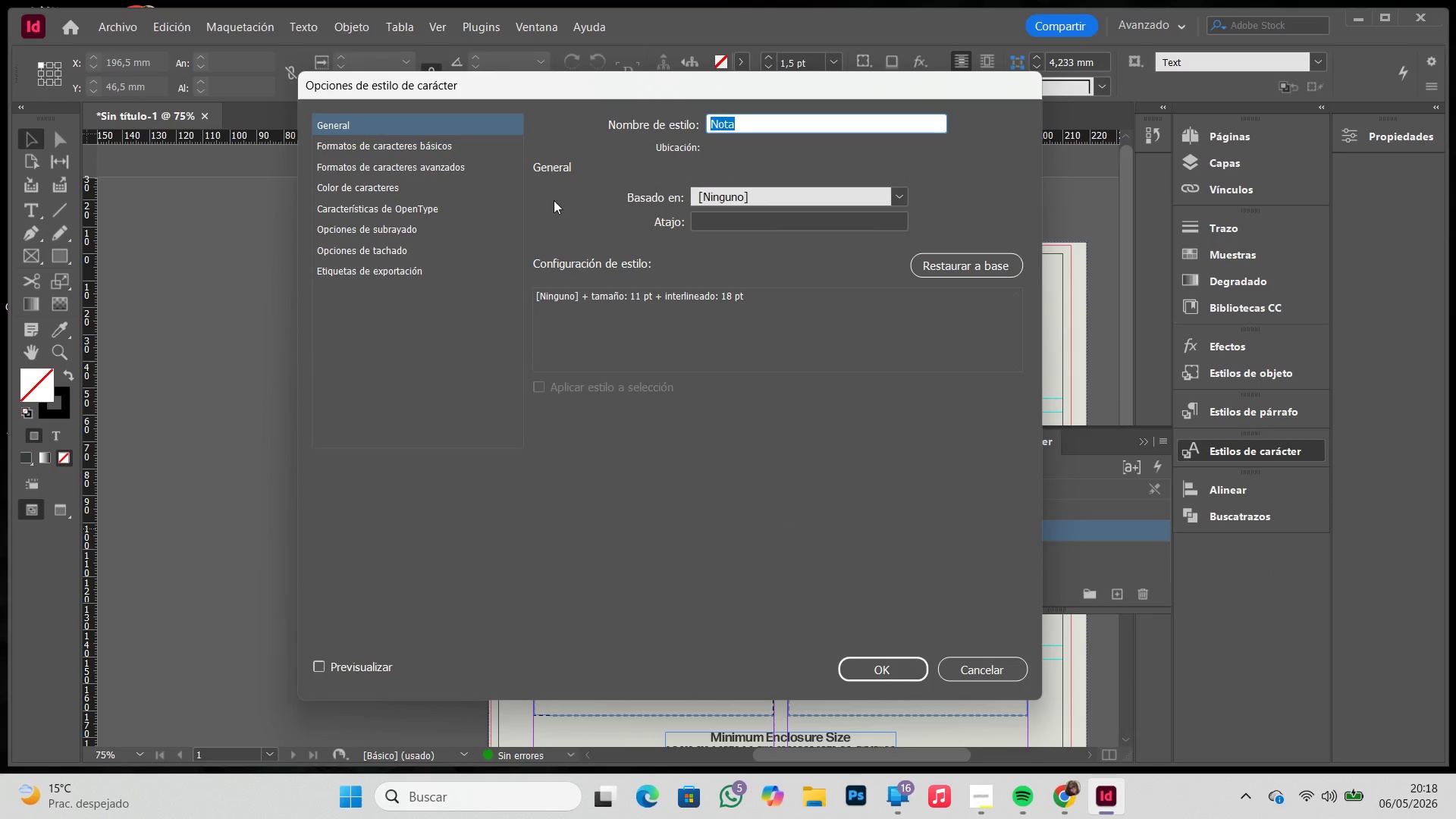 
left_click([411, 152])
 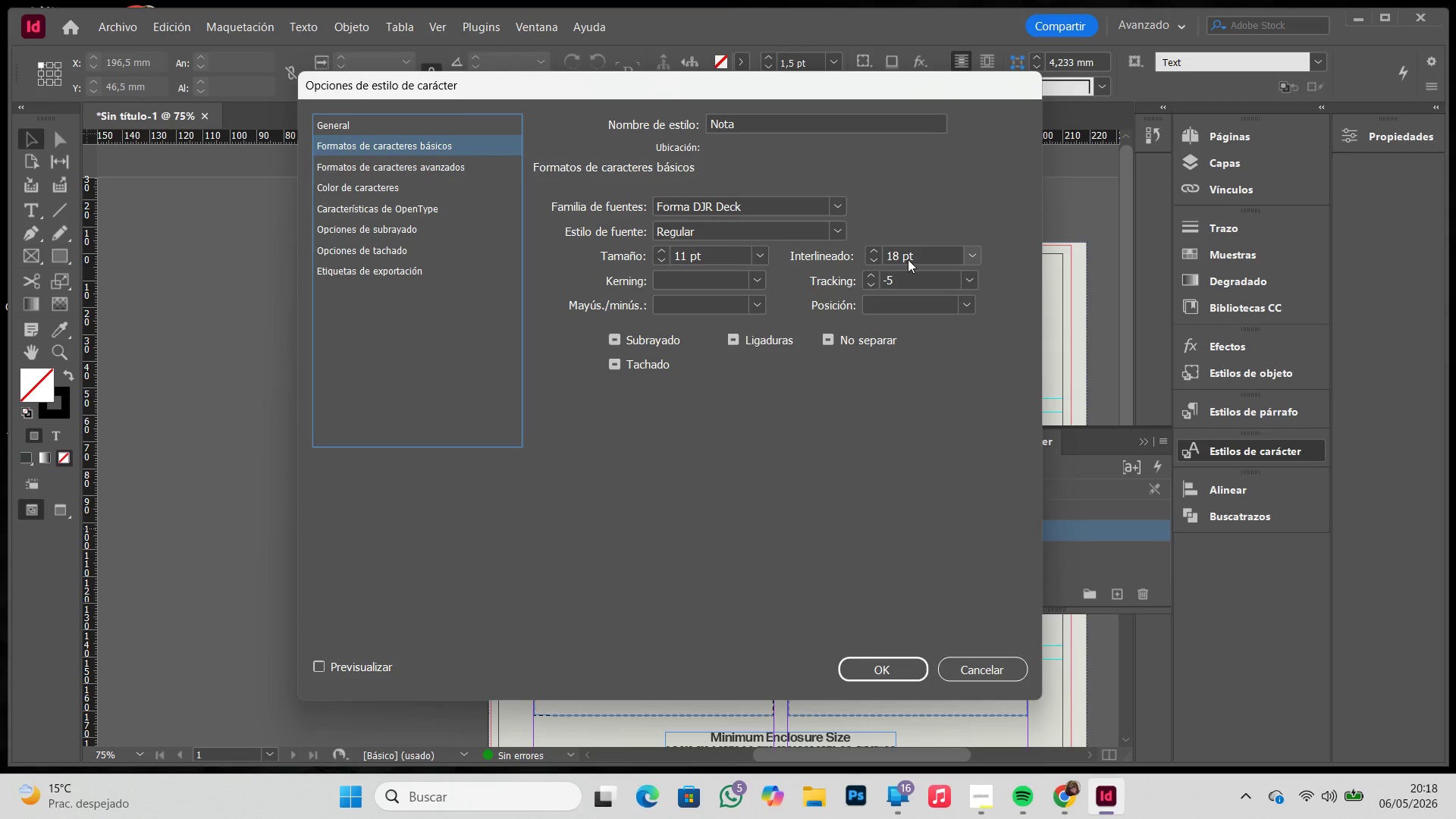 
left_click_drag(start_coordinate=[898, 259], to_coordinate=[872, 263])
 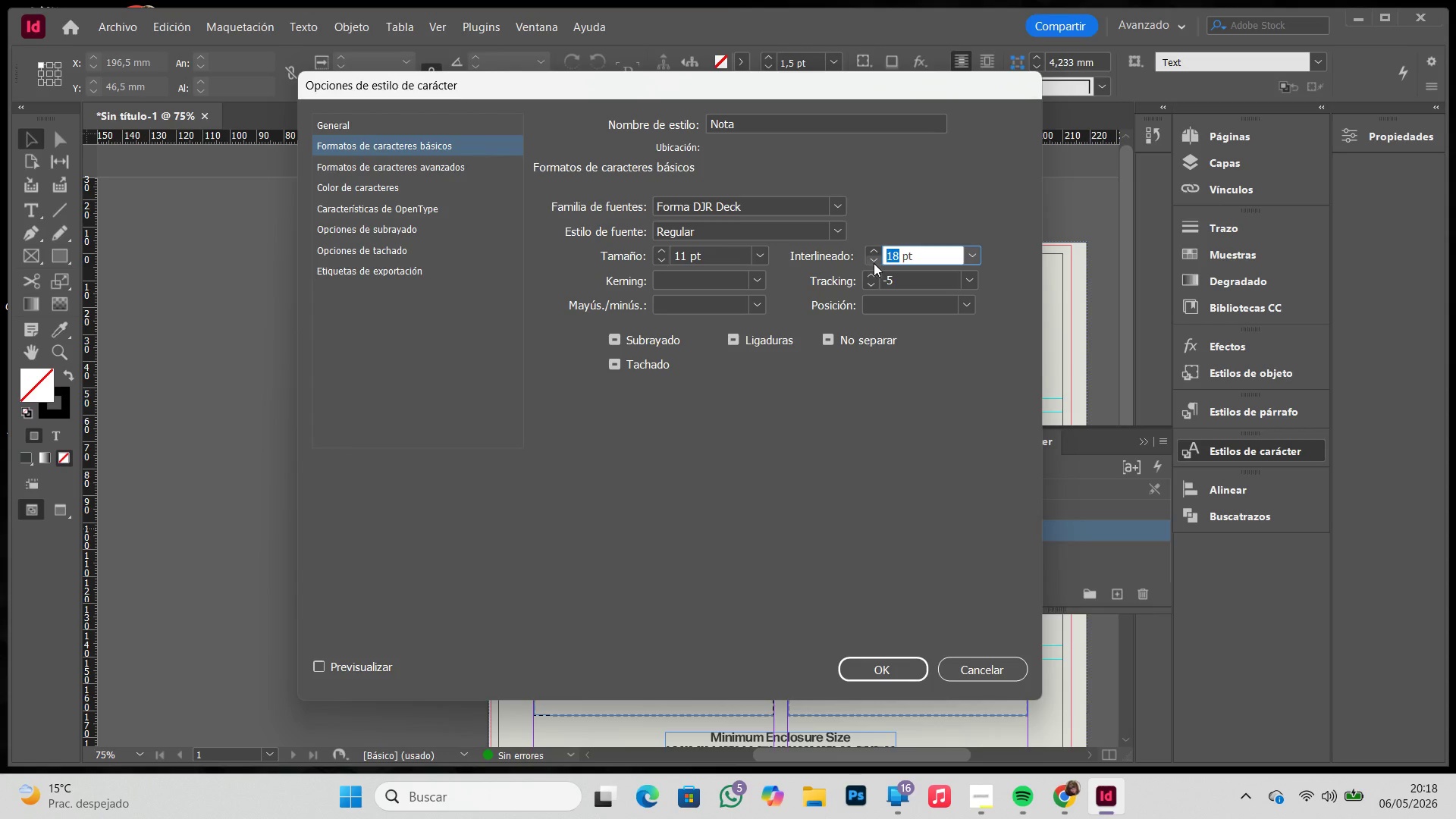 
key(Numpad1)
 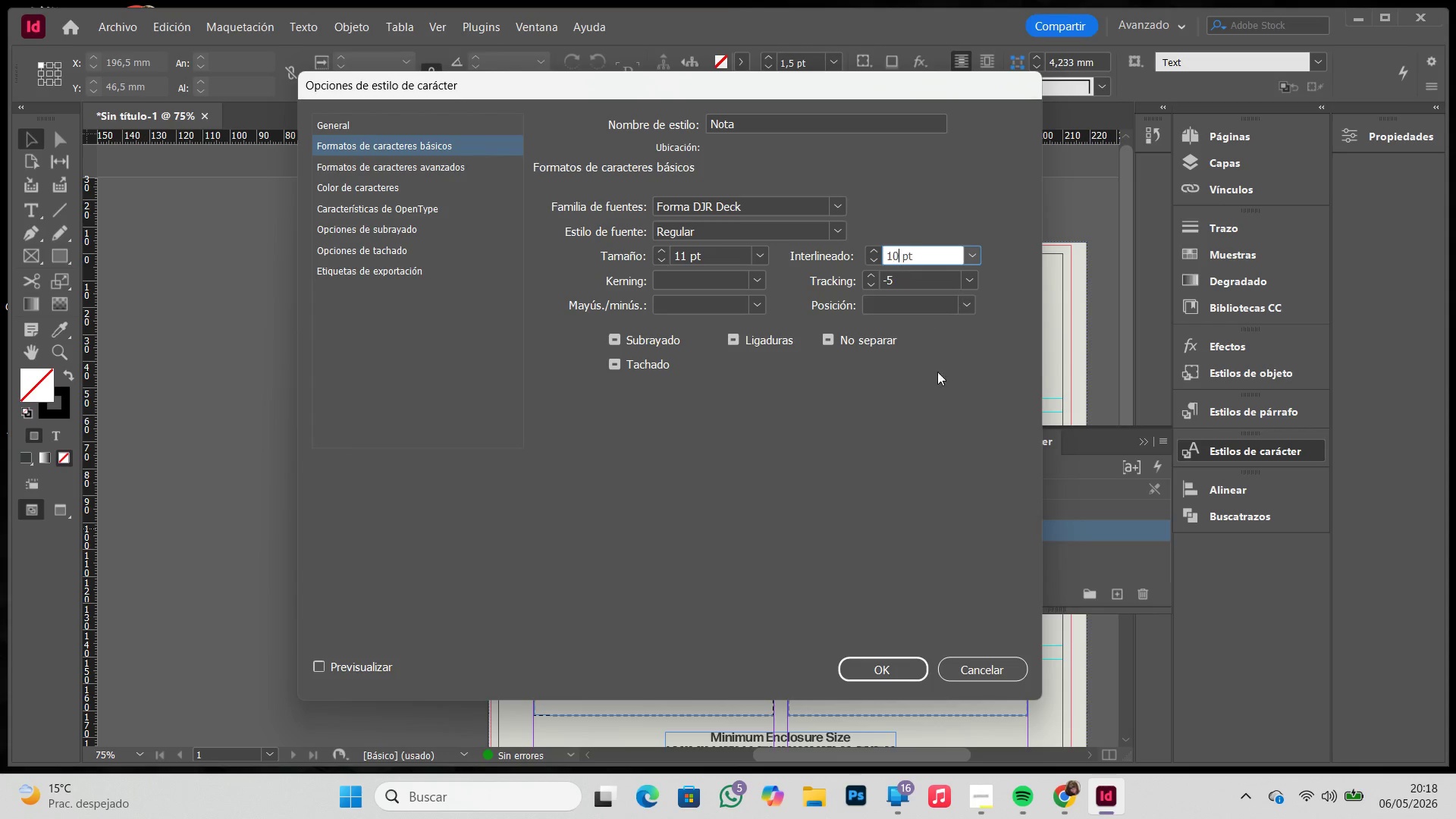 
key(Numpad0)
 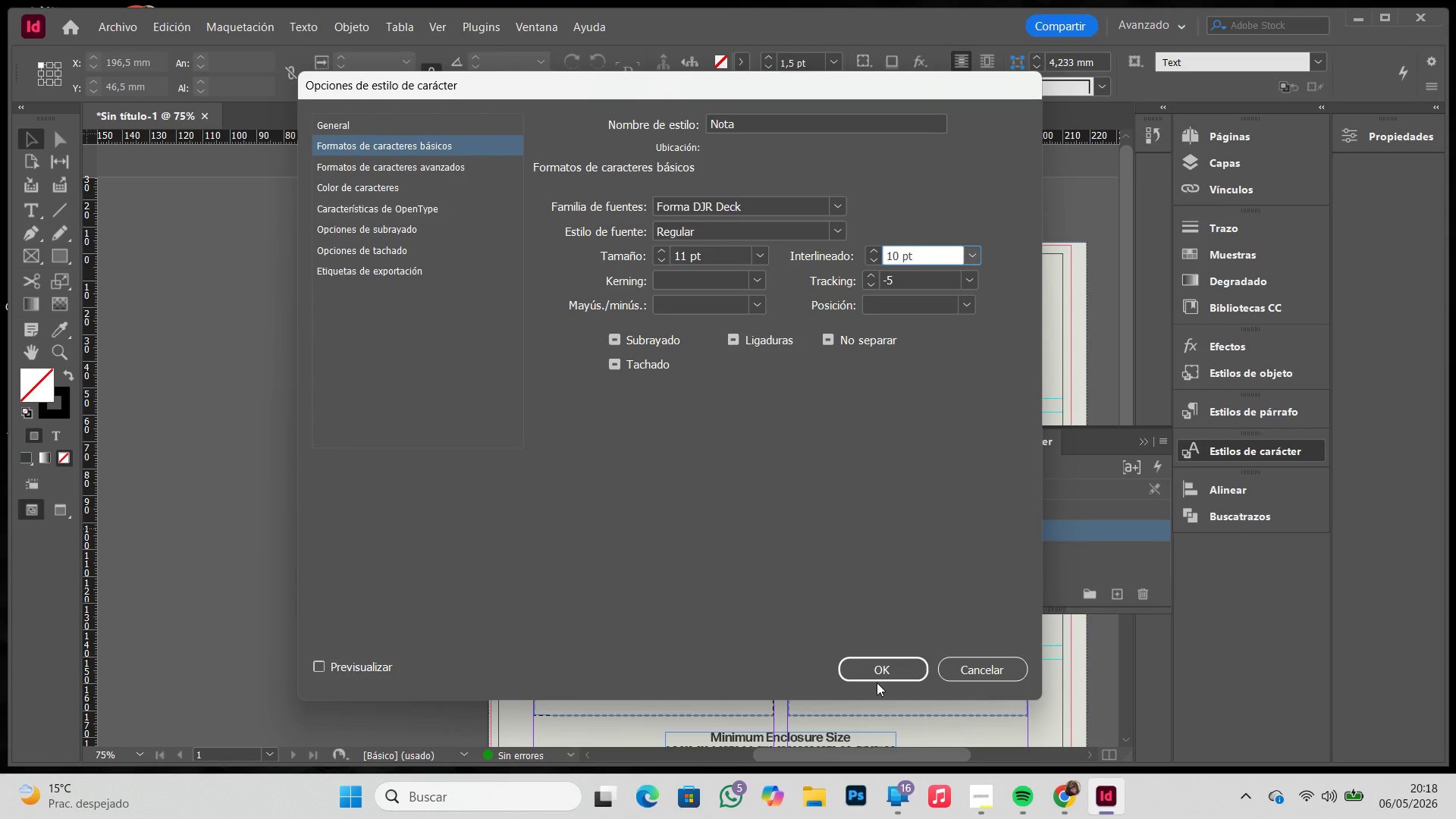 
double_click([877, 676])
 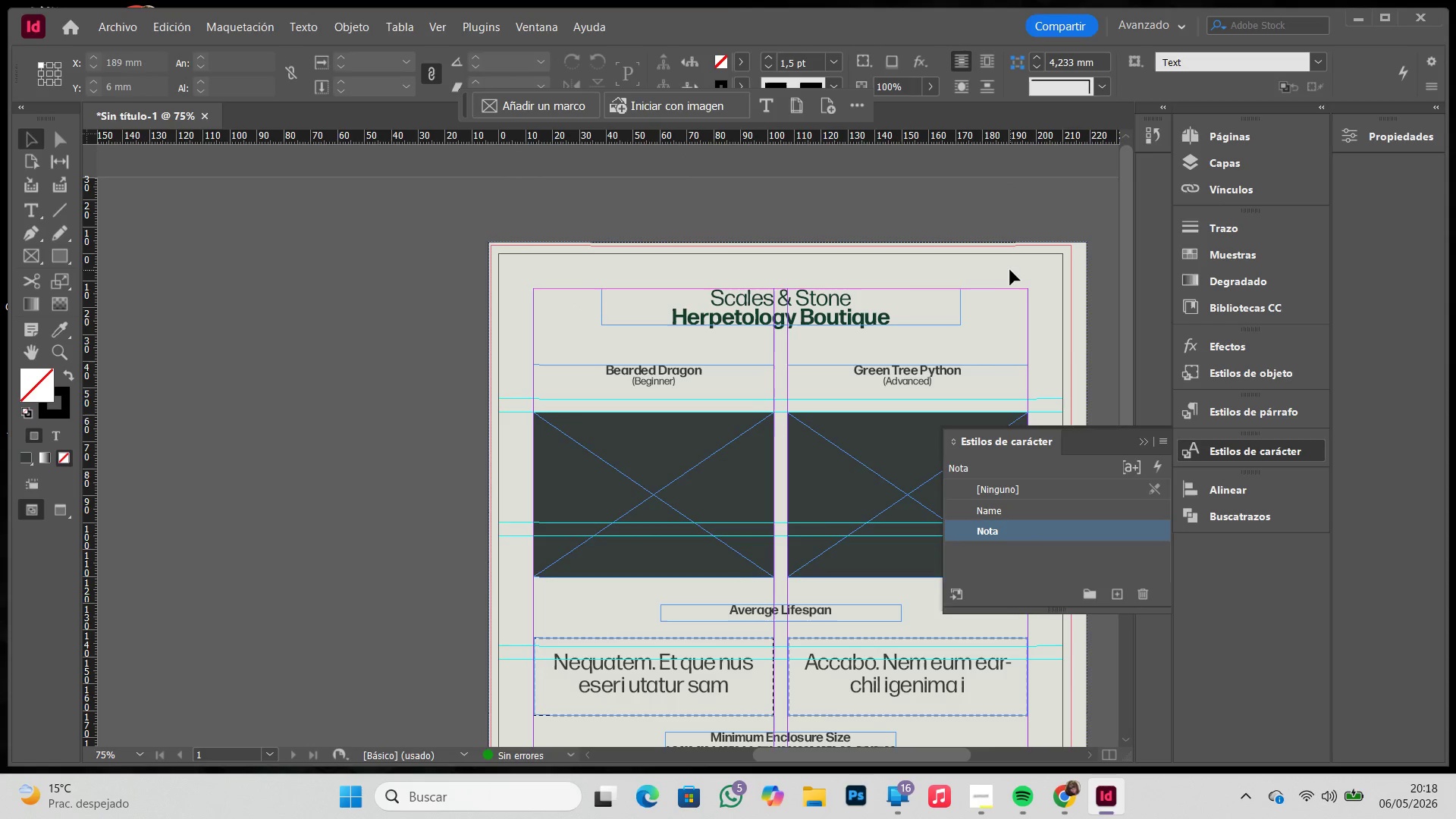 
left_click([1012, 268])
 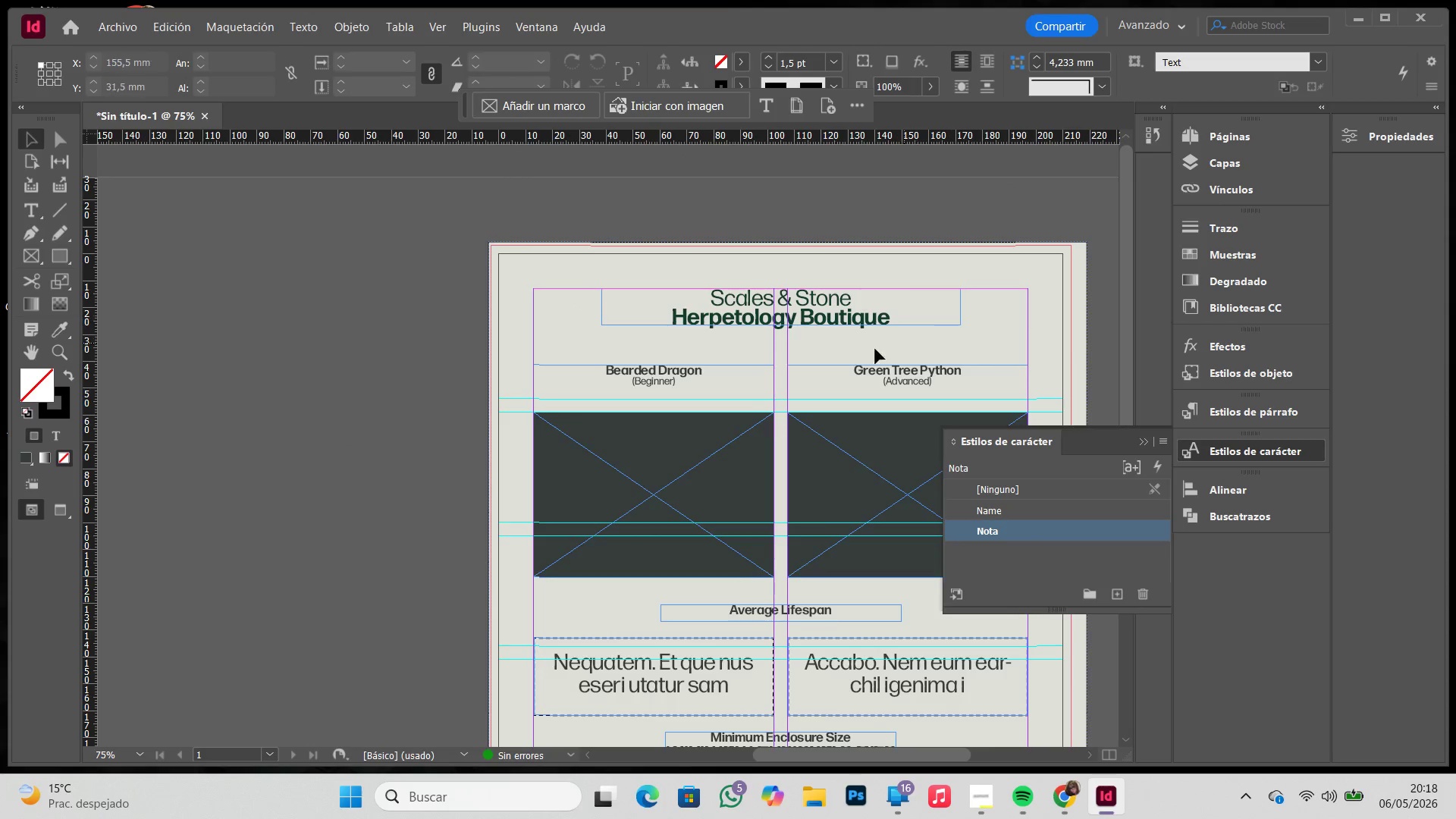 
left_click([669, 375])
 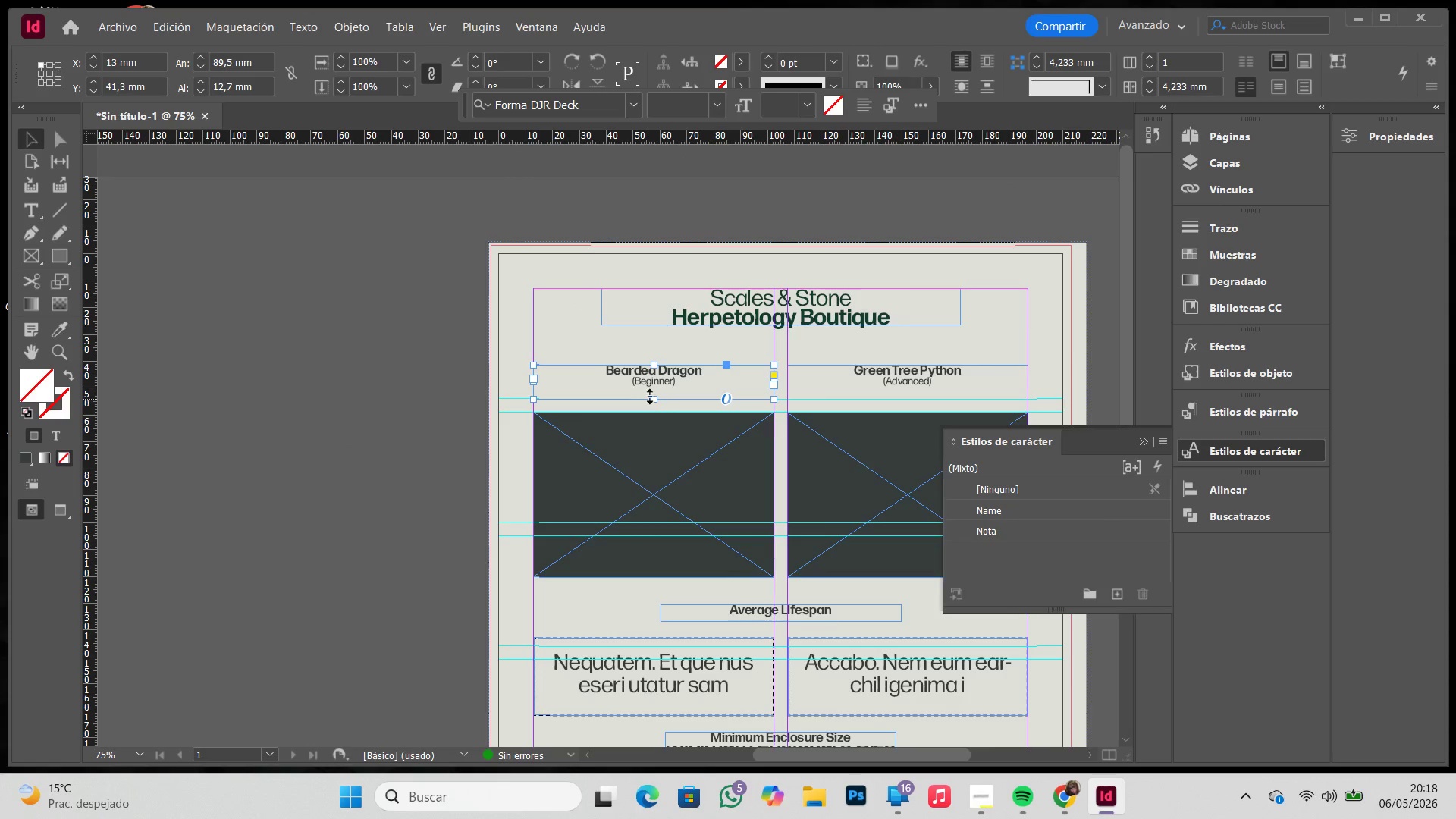 
double_click([653, 395])
 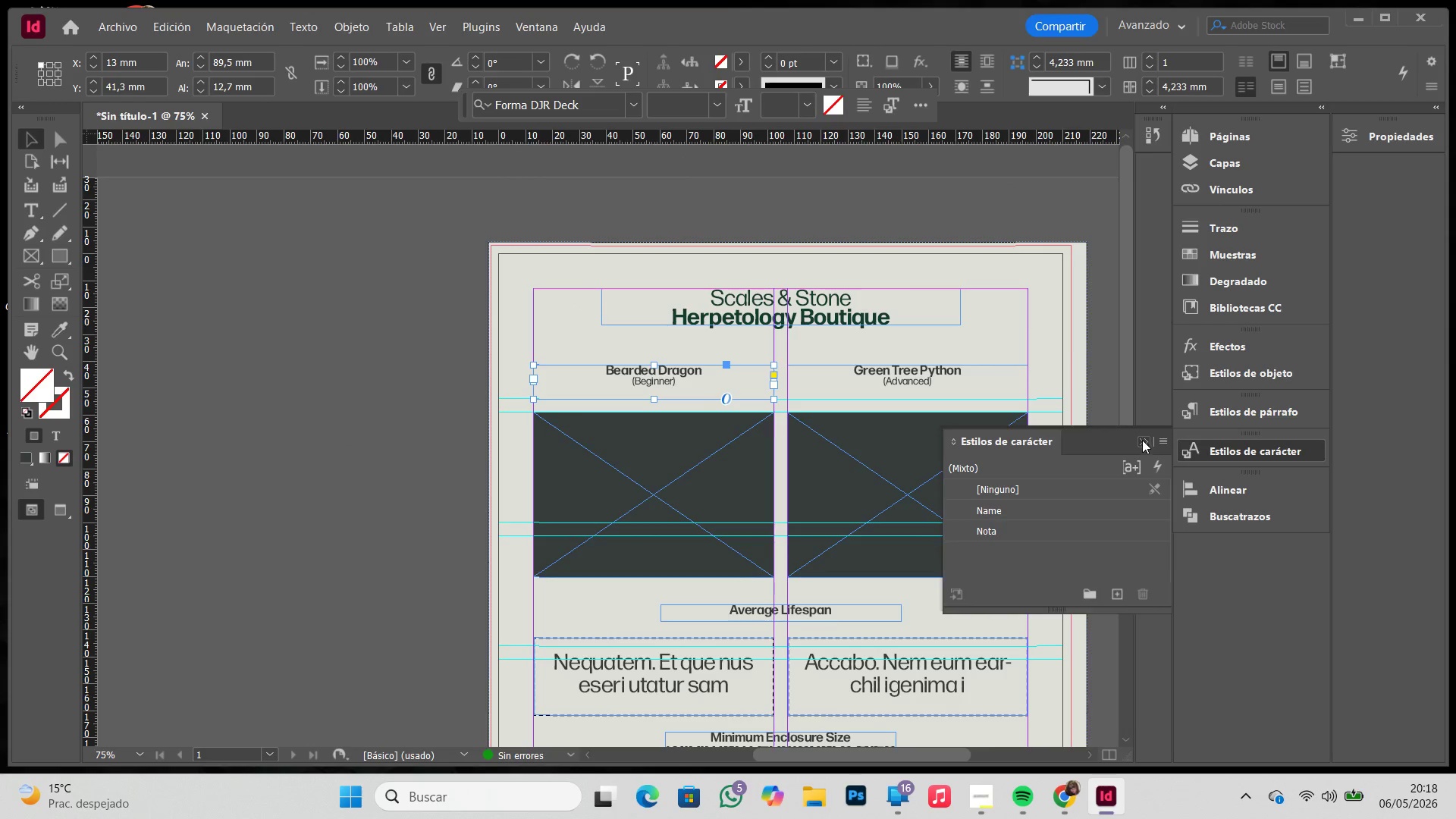 
double_click([654, 400])
 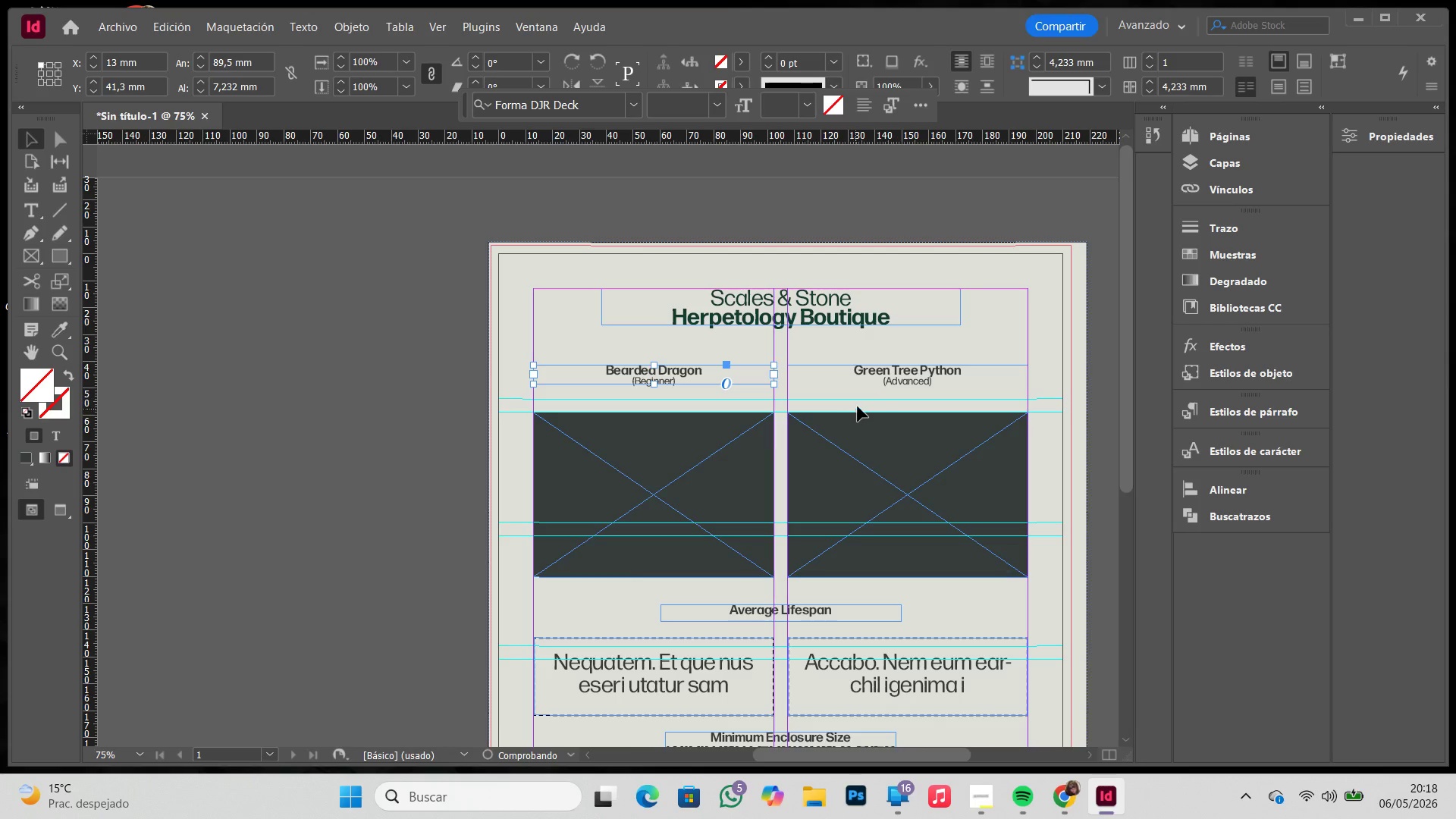 
left_click([877, 396])
 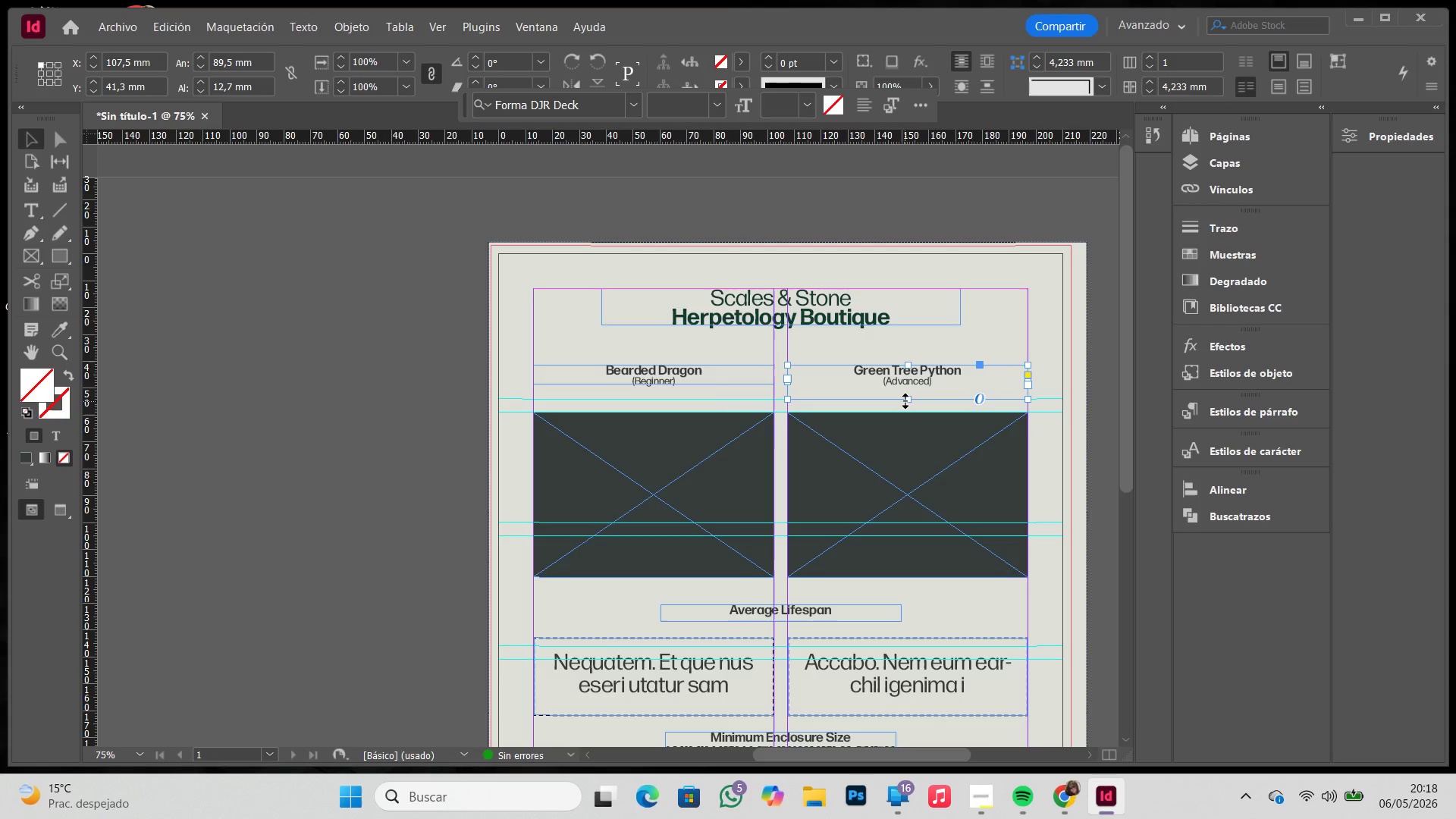 
double_click([905, 401])
 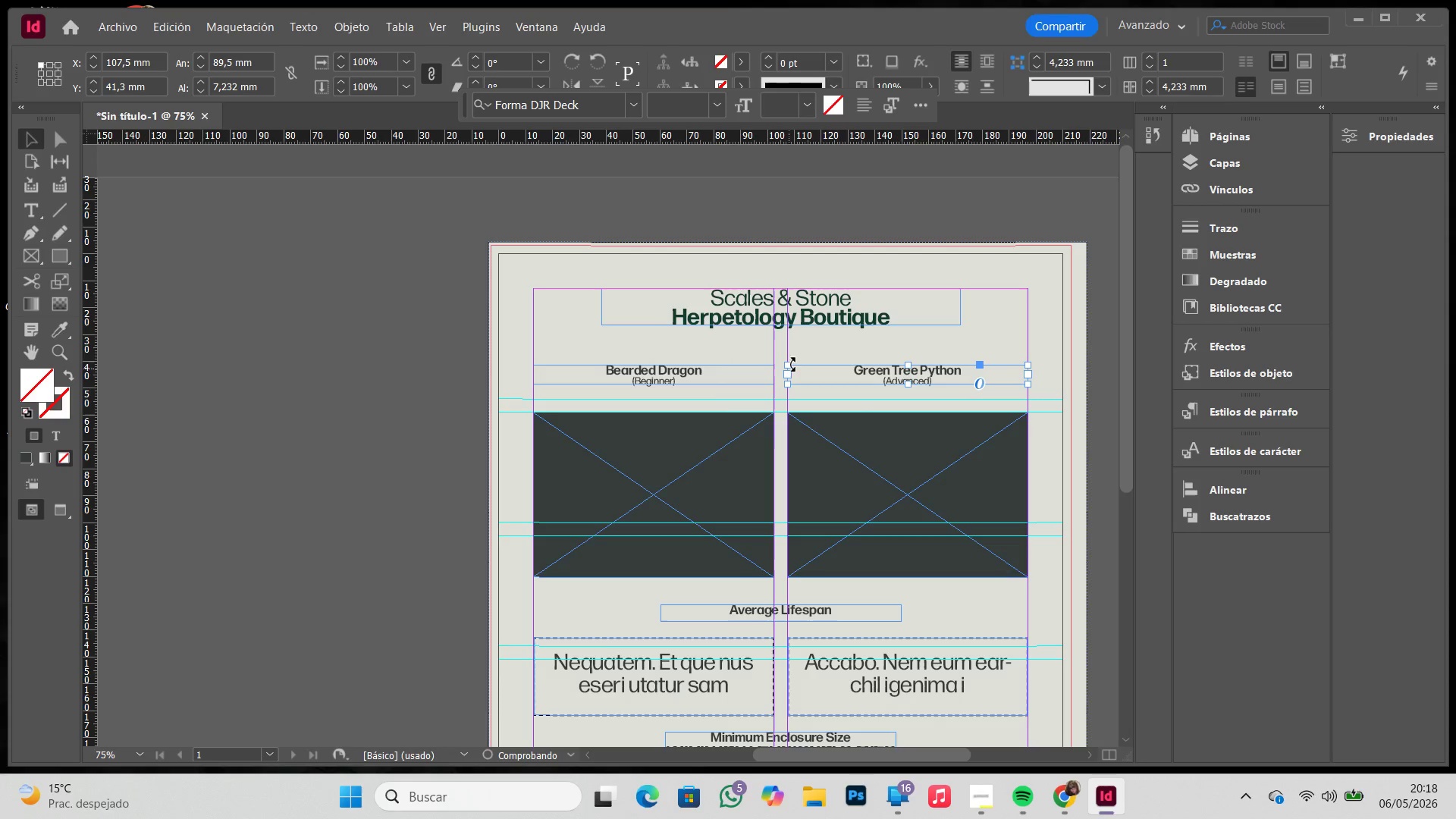 
left_click([799, 353])
 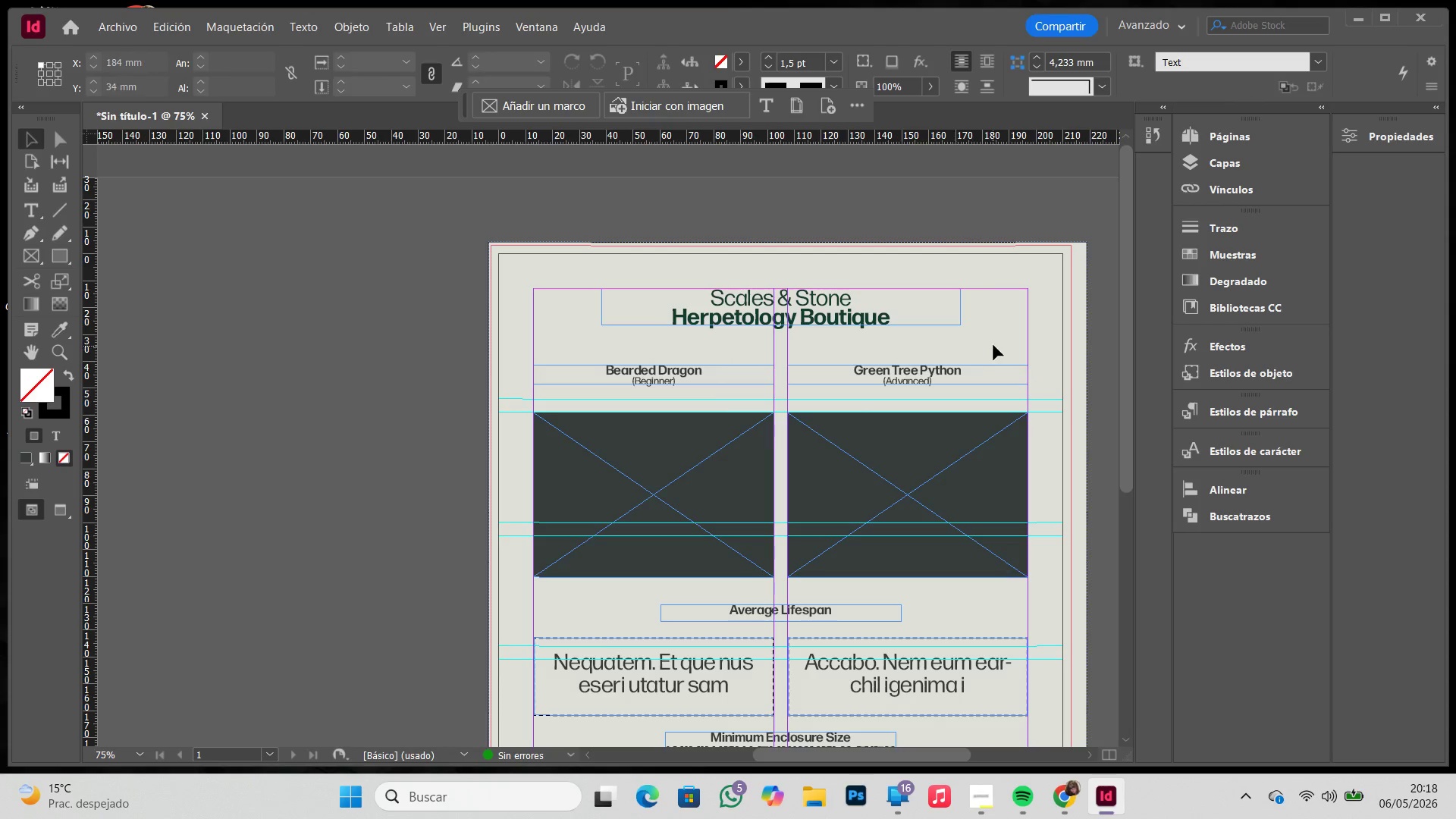 
left_click([993, 344])
 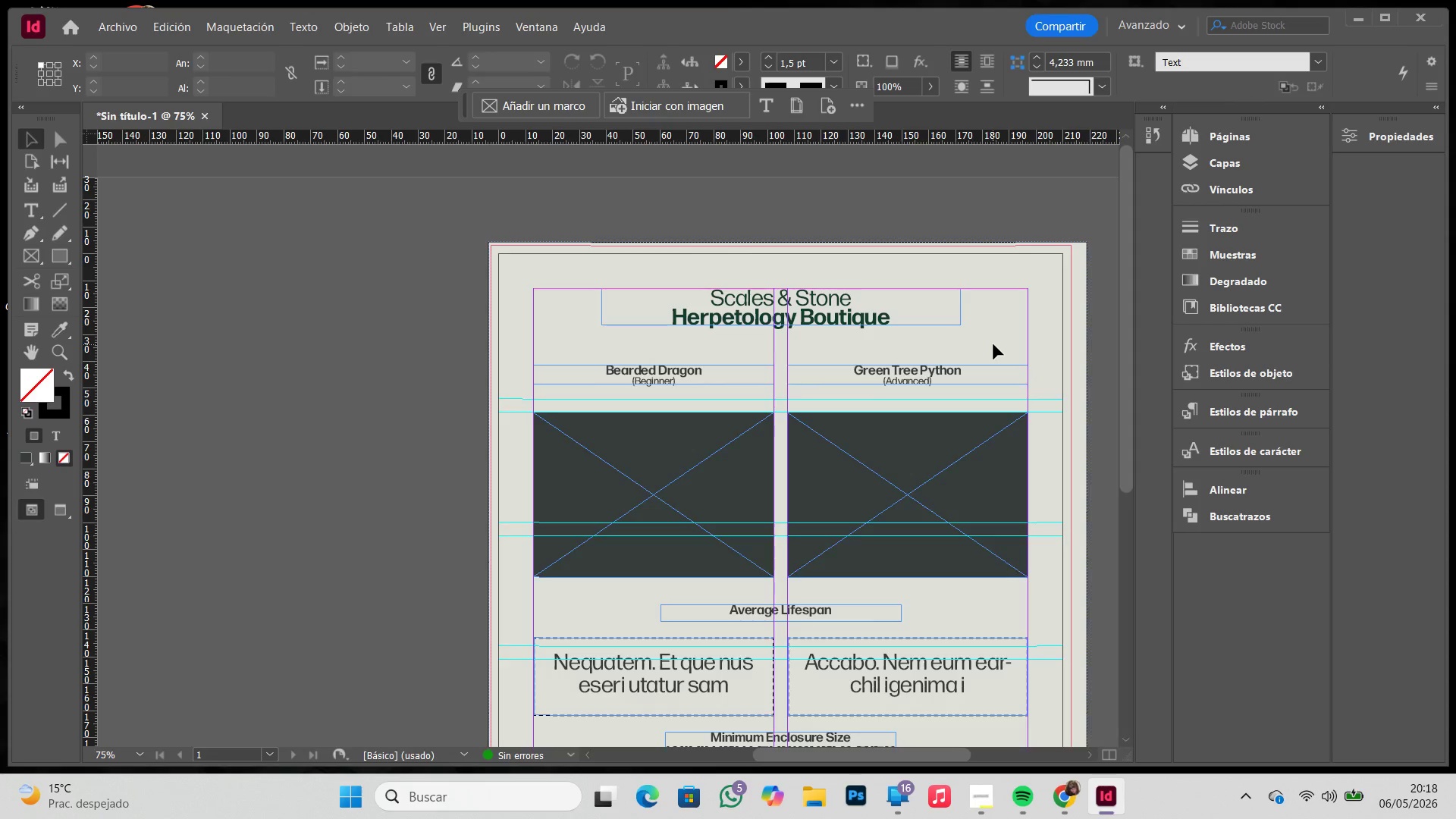 
type(ww)
 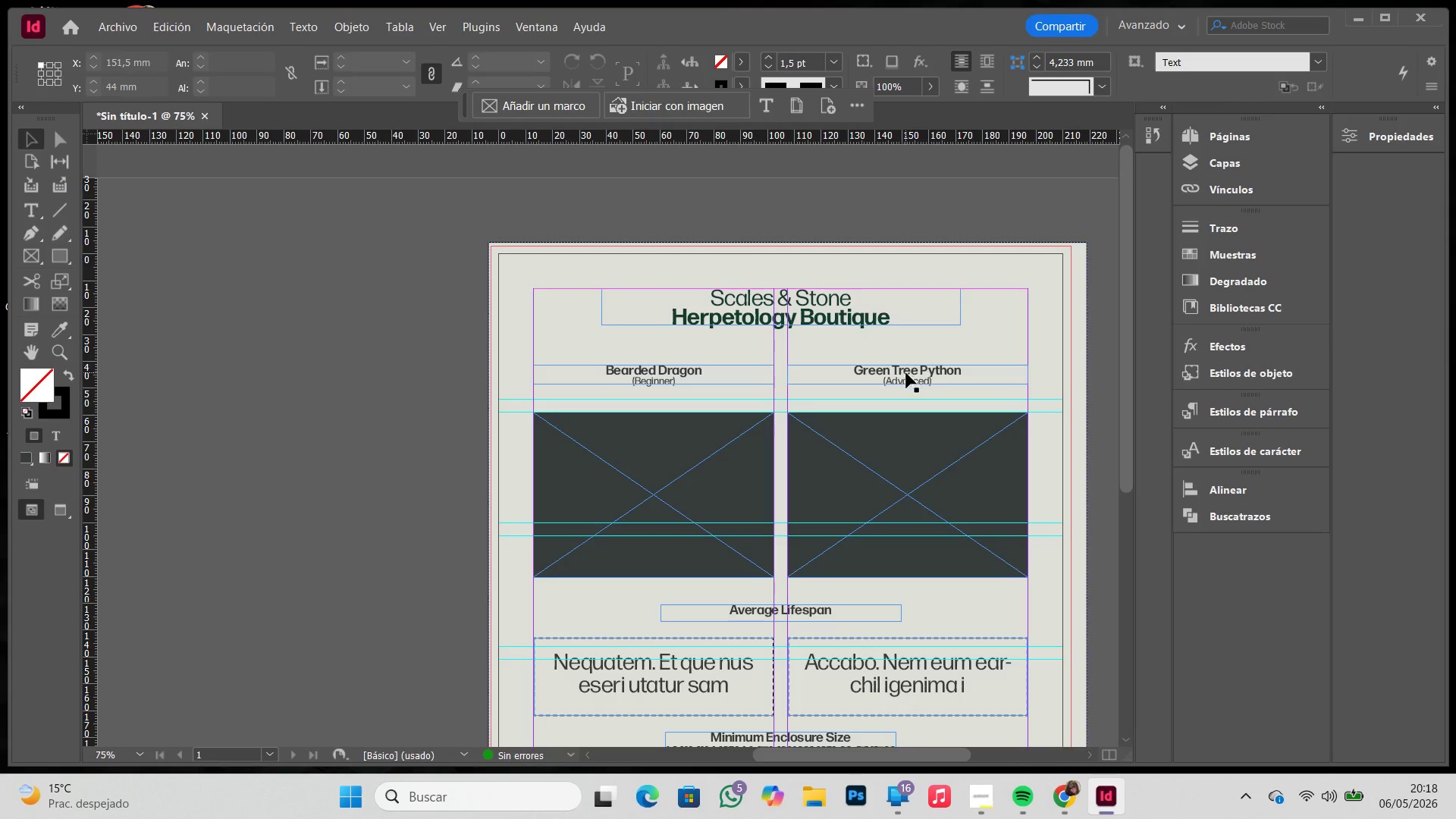 
left_click([906, 374])
 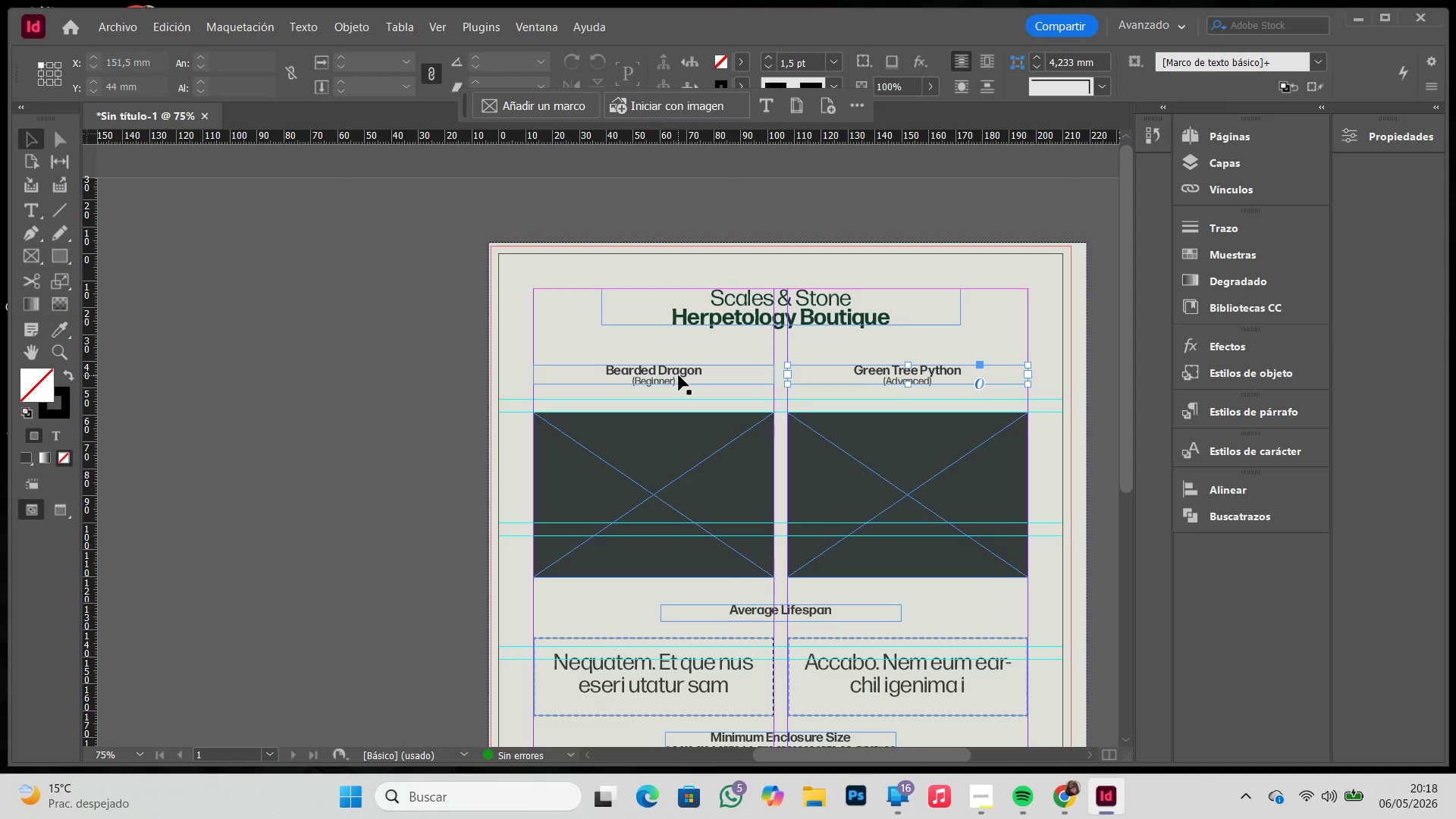 
hold_key(key=ShiftLeft, duration=0.36)
double_click([678, 375])
 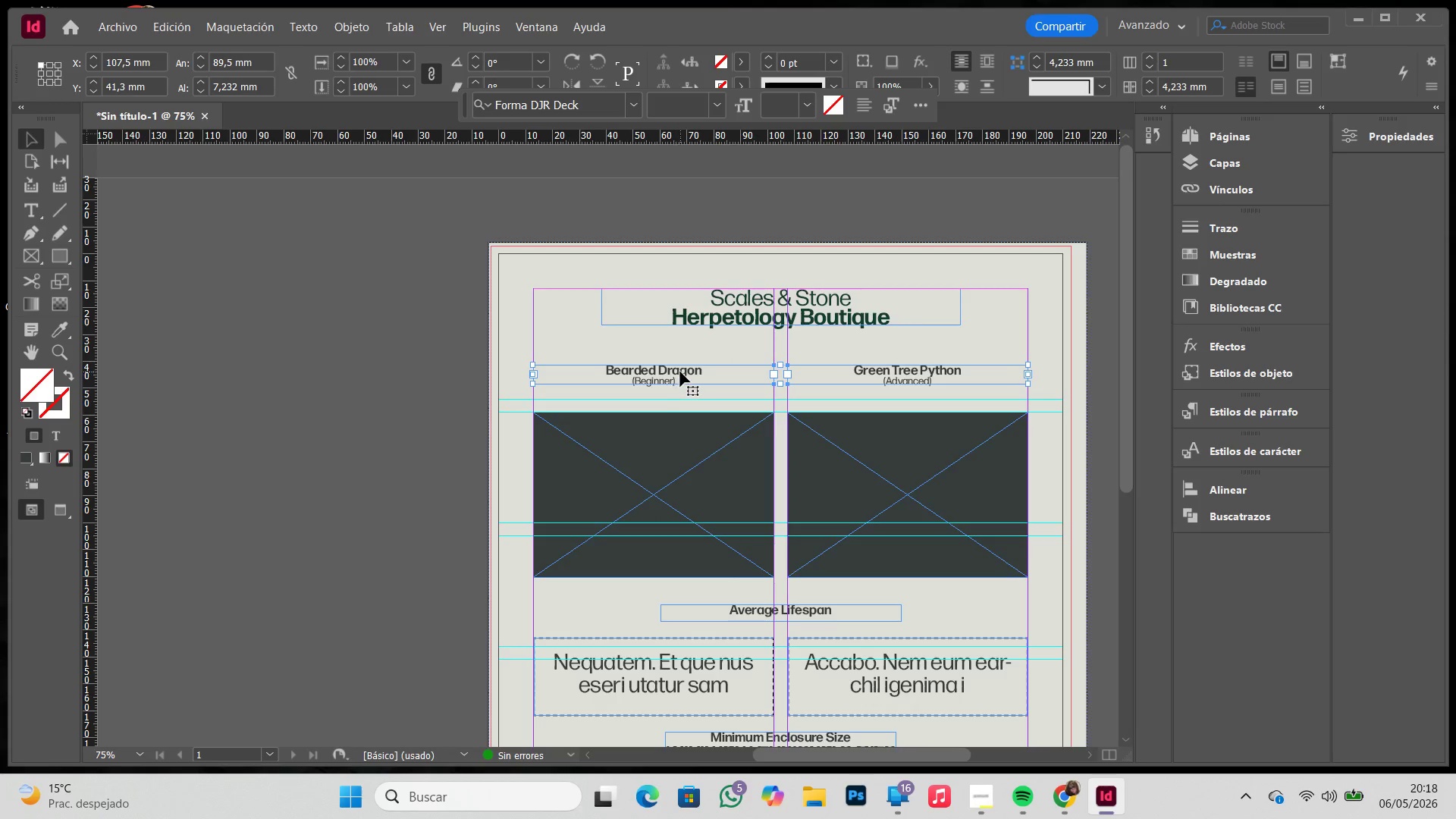 
left_click_drag(start_coordinate=[682, 372], to_coordinate=[684, 355])
 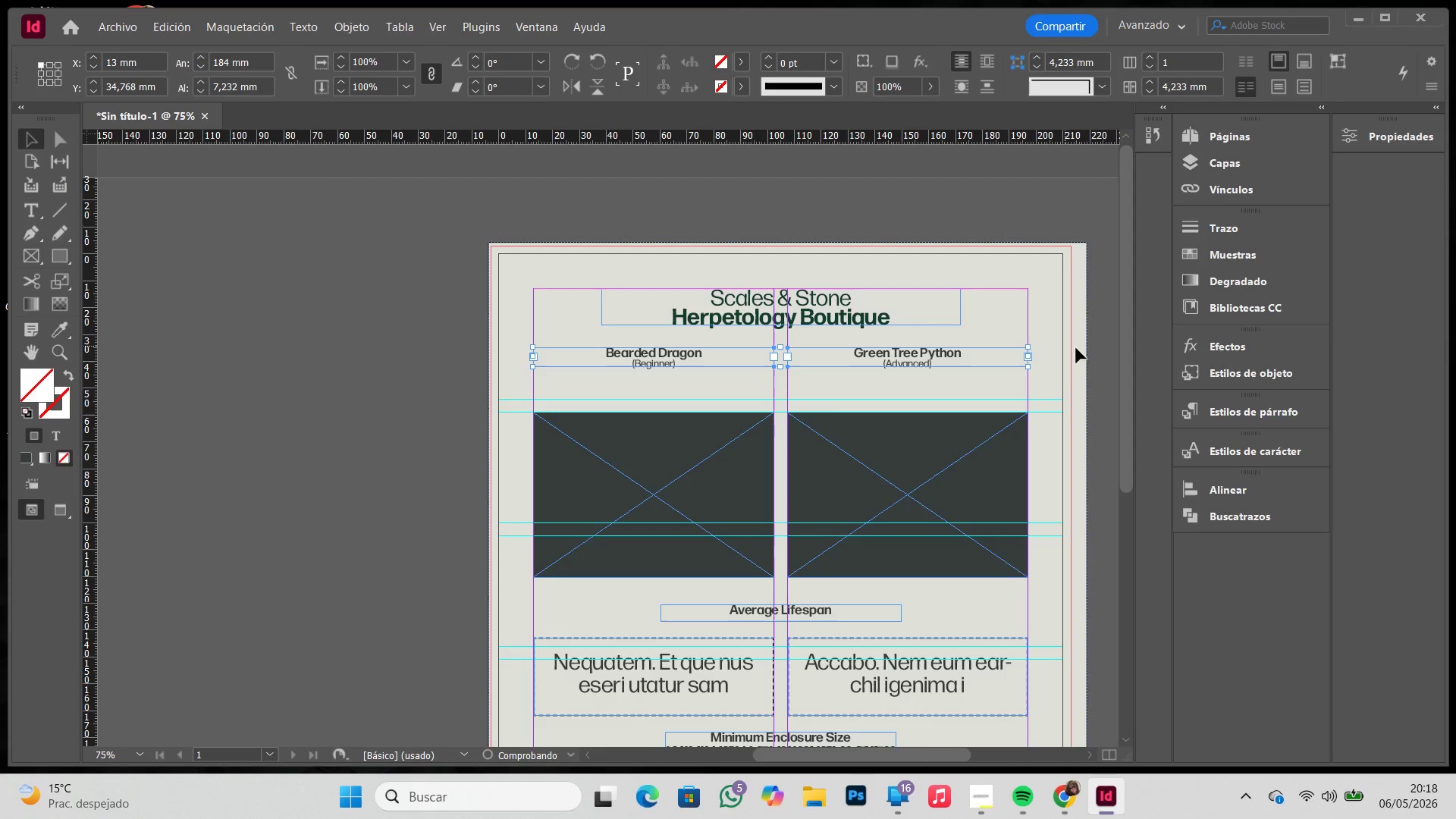 
hold_key(key=ShiftLeft, duration=0.73)
 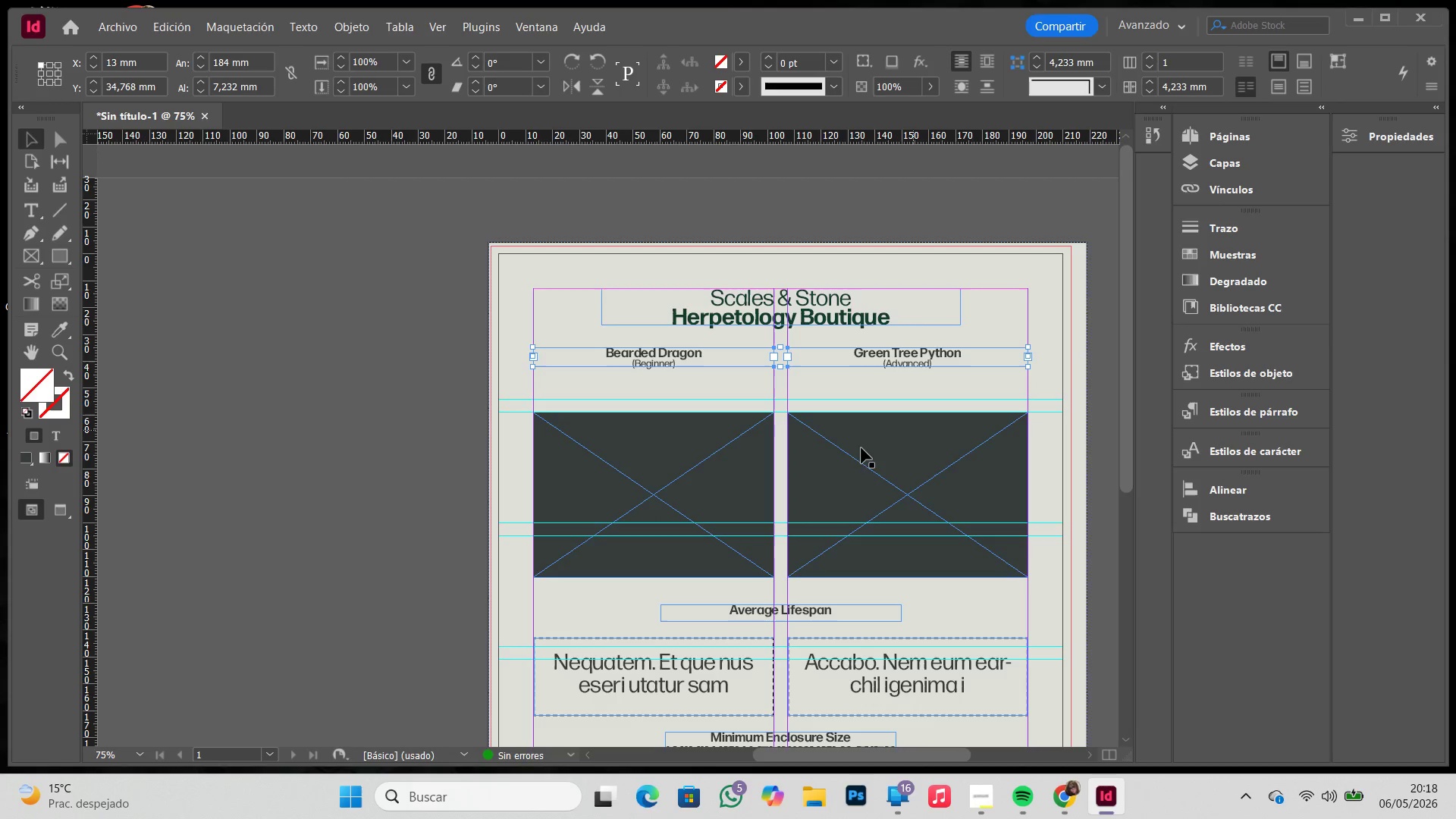 
left_click([855, 450])
 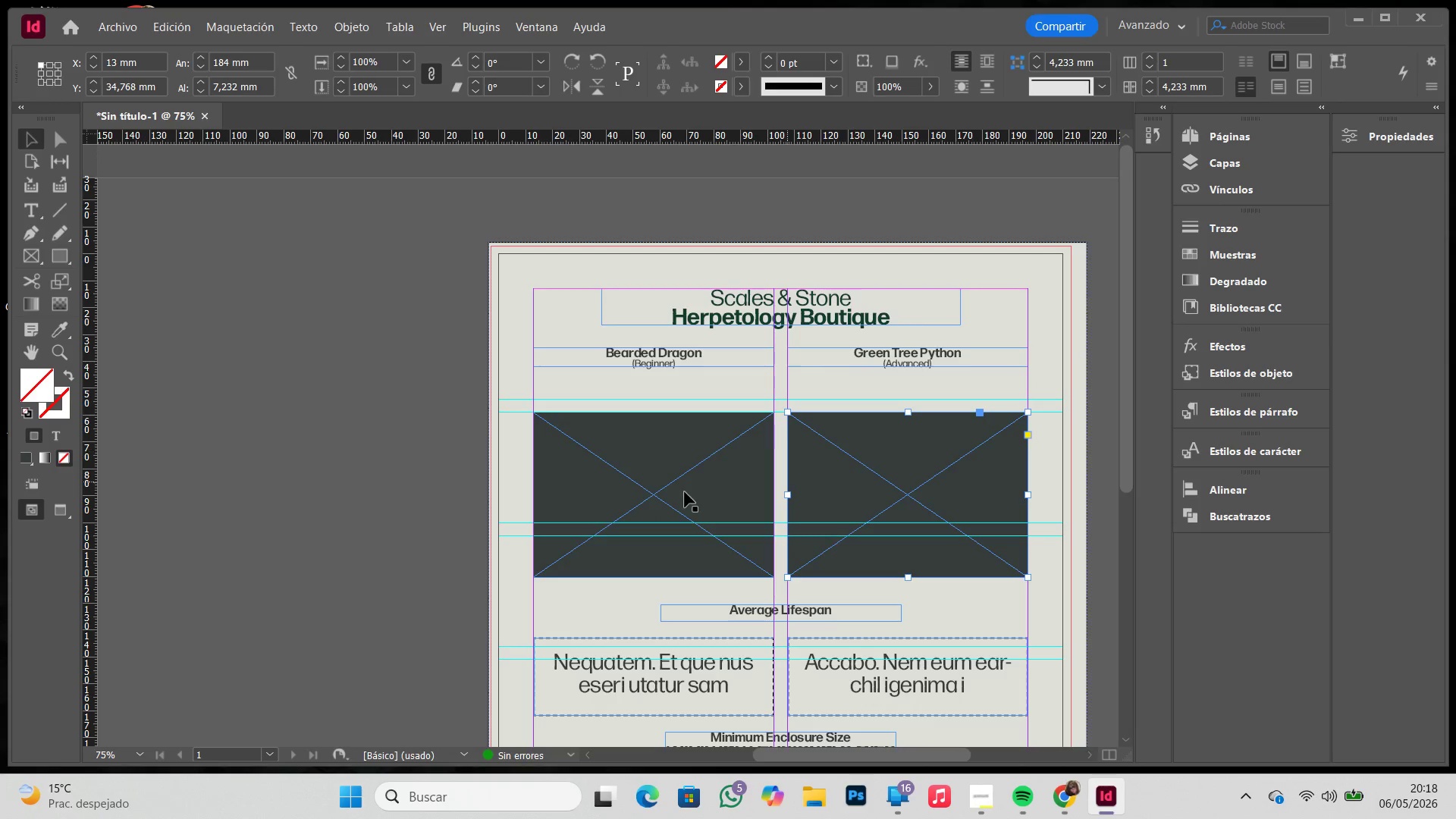 
hold_key(key=ShiftLeft, duration=0.33)
double_click([685, 491])
 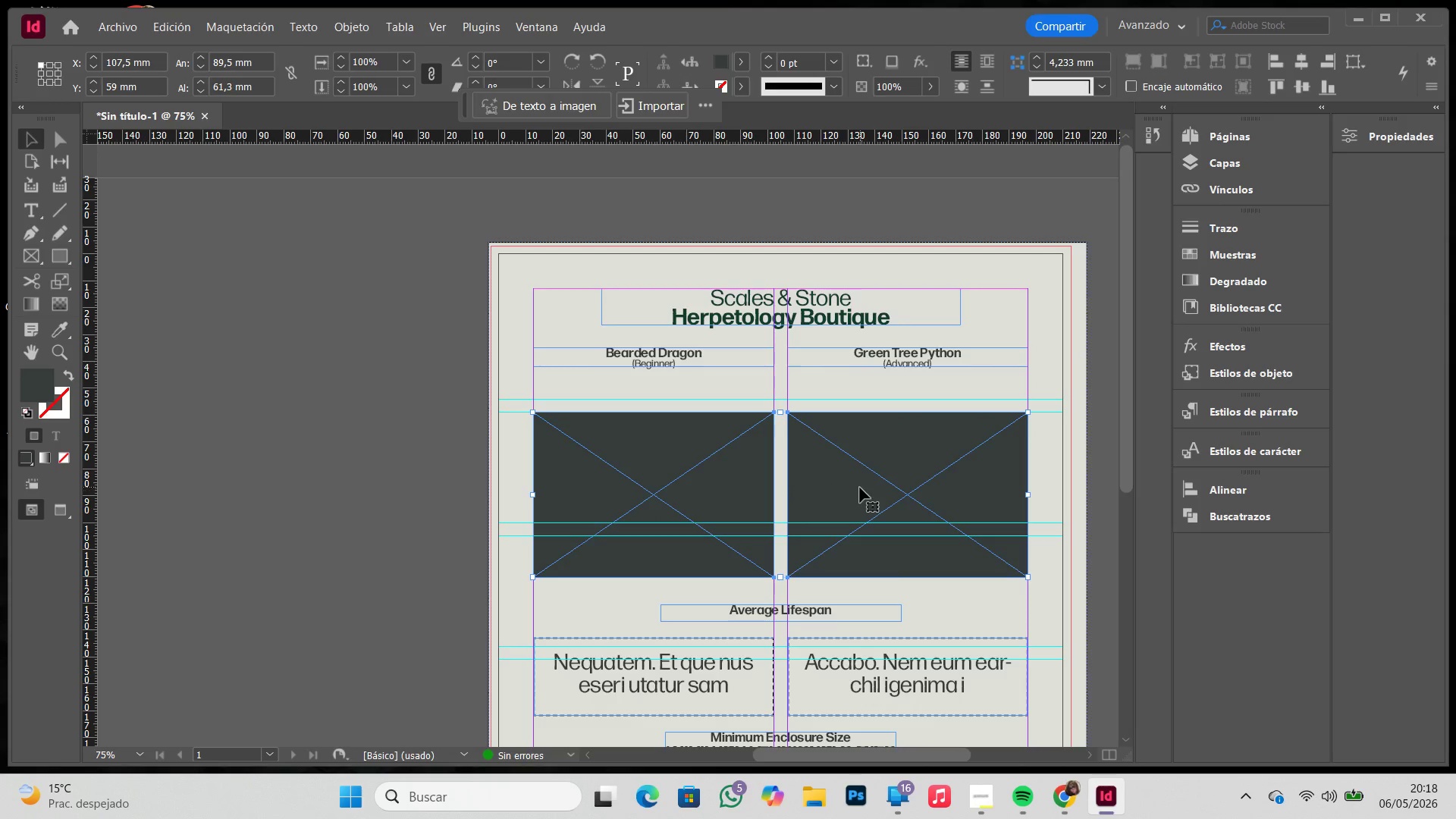 
left_click_drag(start_coordinate=[861, 488], to_coordinate=[863, 453])
 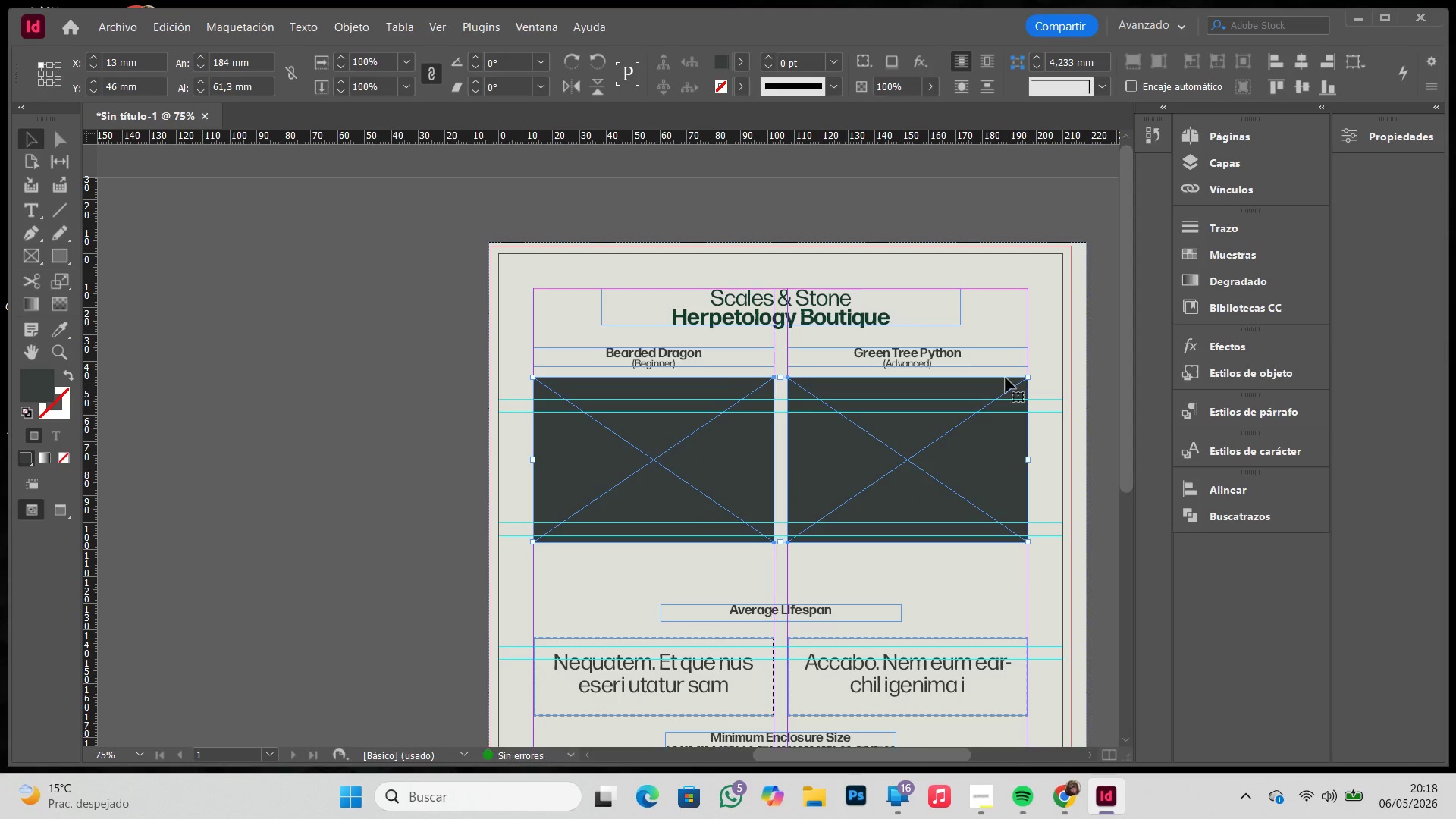 
hold_key(key=ShiftLeft, duration=1.0)
 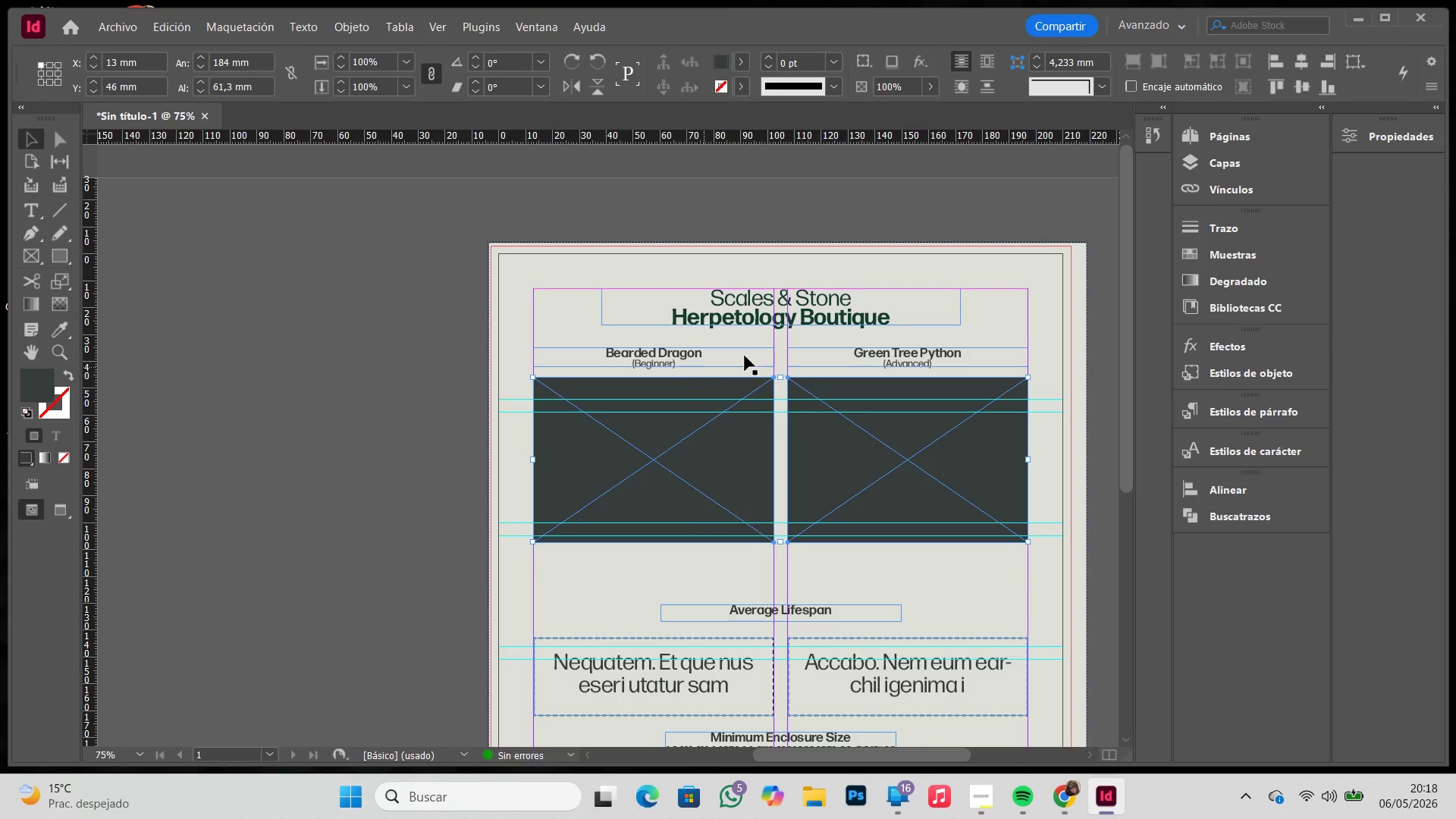 
left_click([1018, 324])
 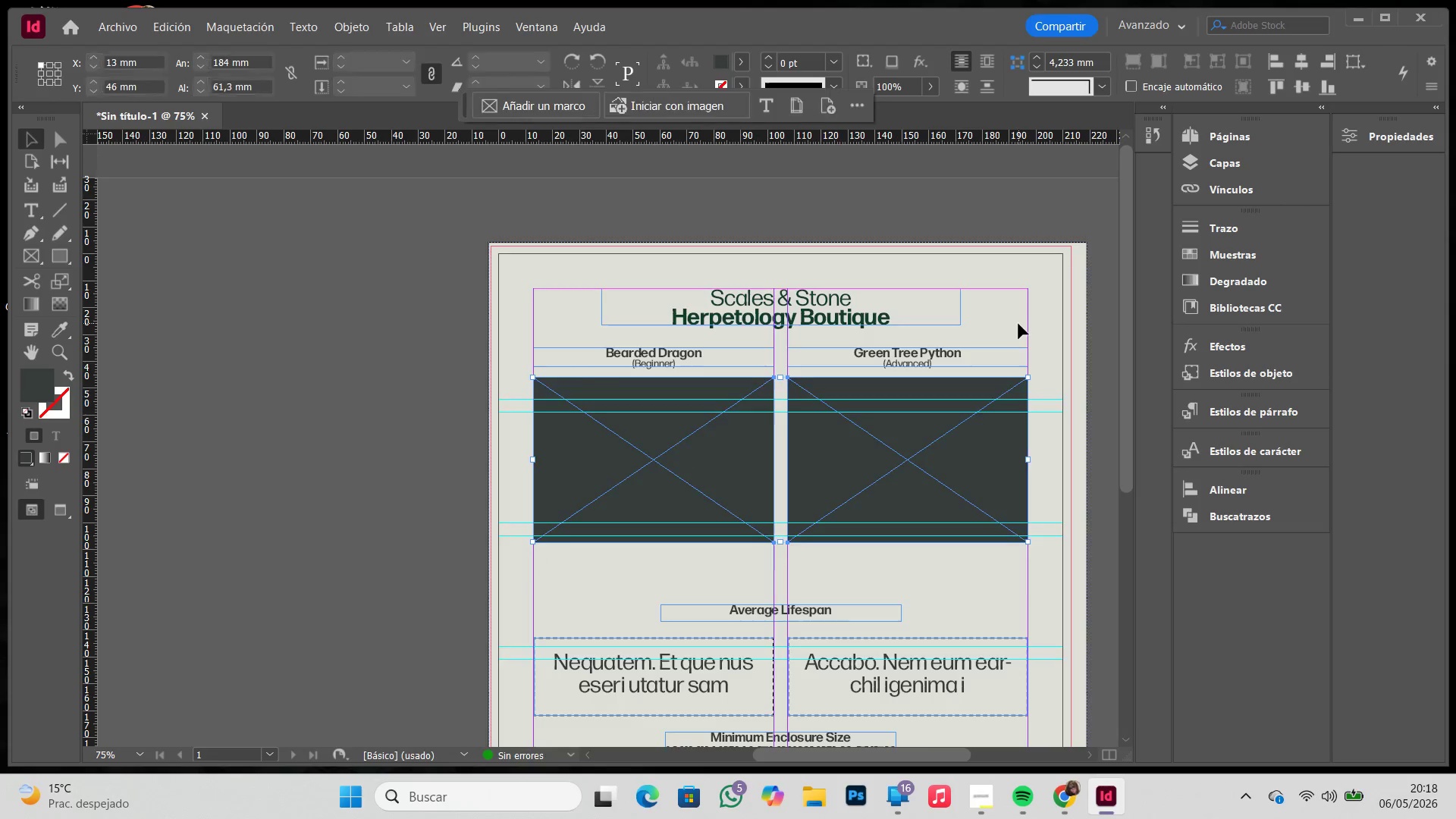 
type(ww)
 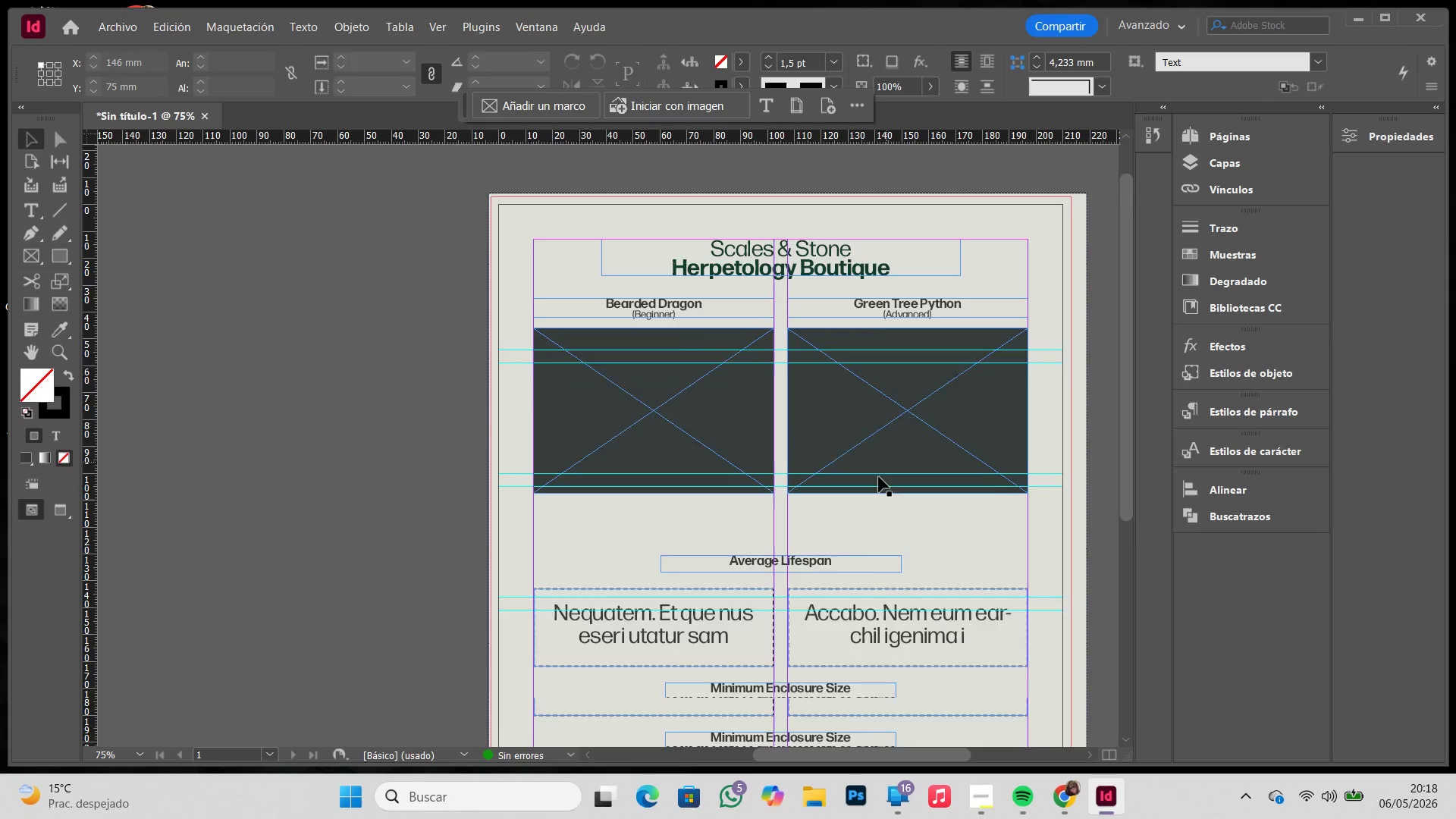 
scroll: coordinate [879, 477], scroll_direction: down, amount: 2.0
 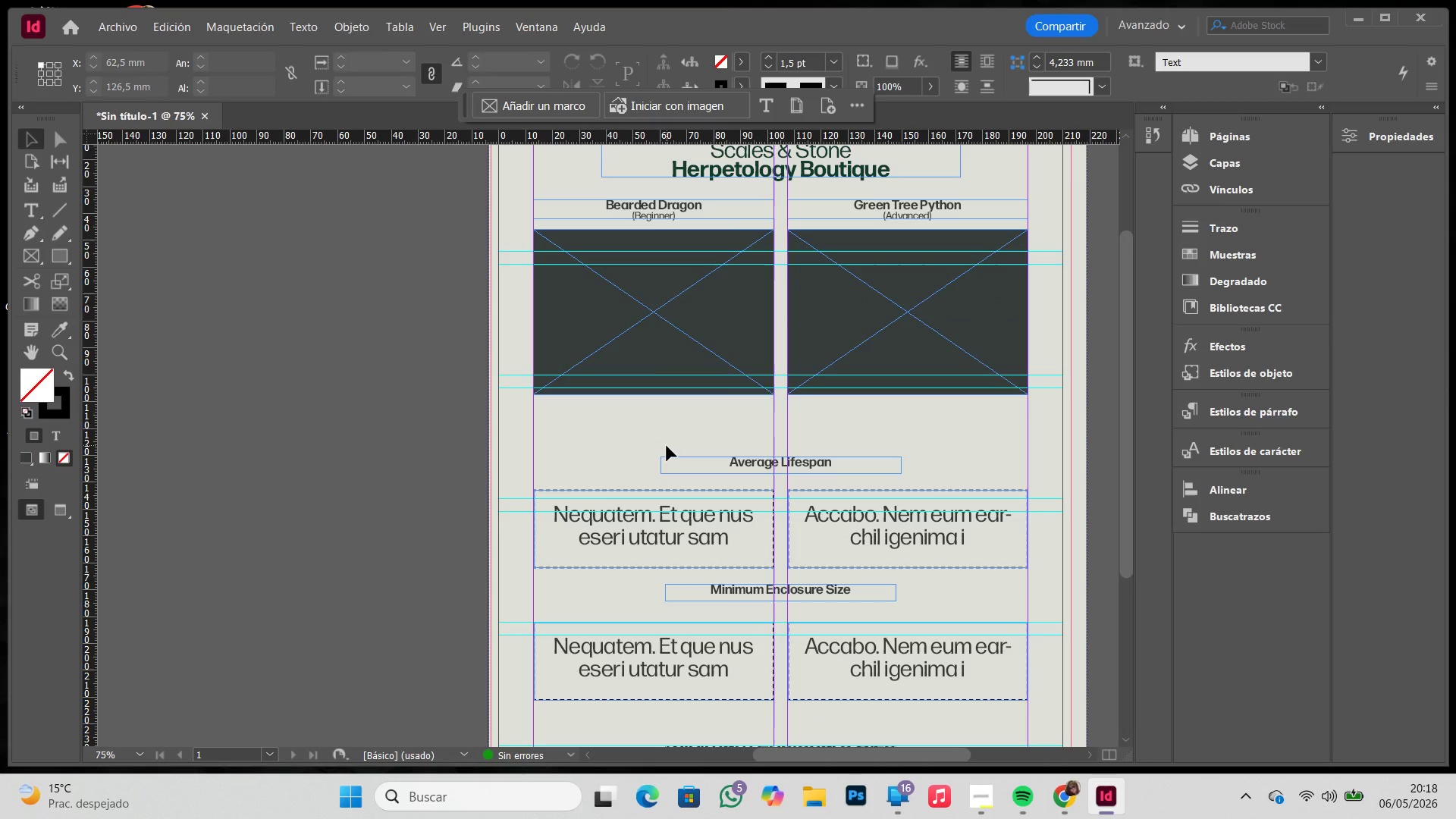 
left_click_drag(start_coordinate=[670, 432], to_coordinate=[870, 666])
 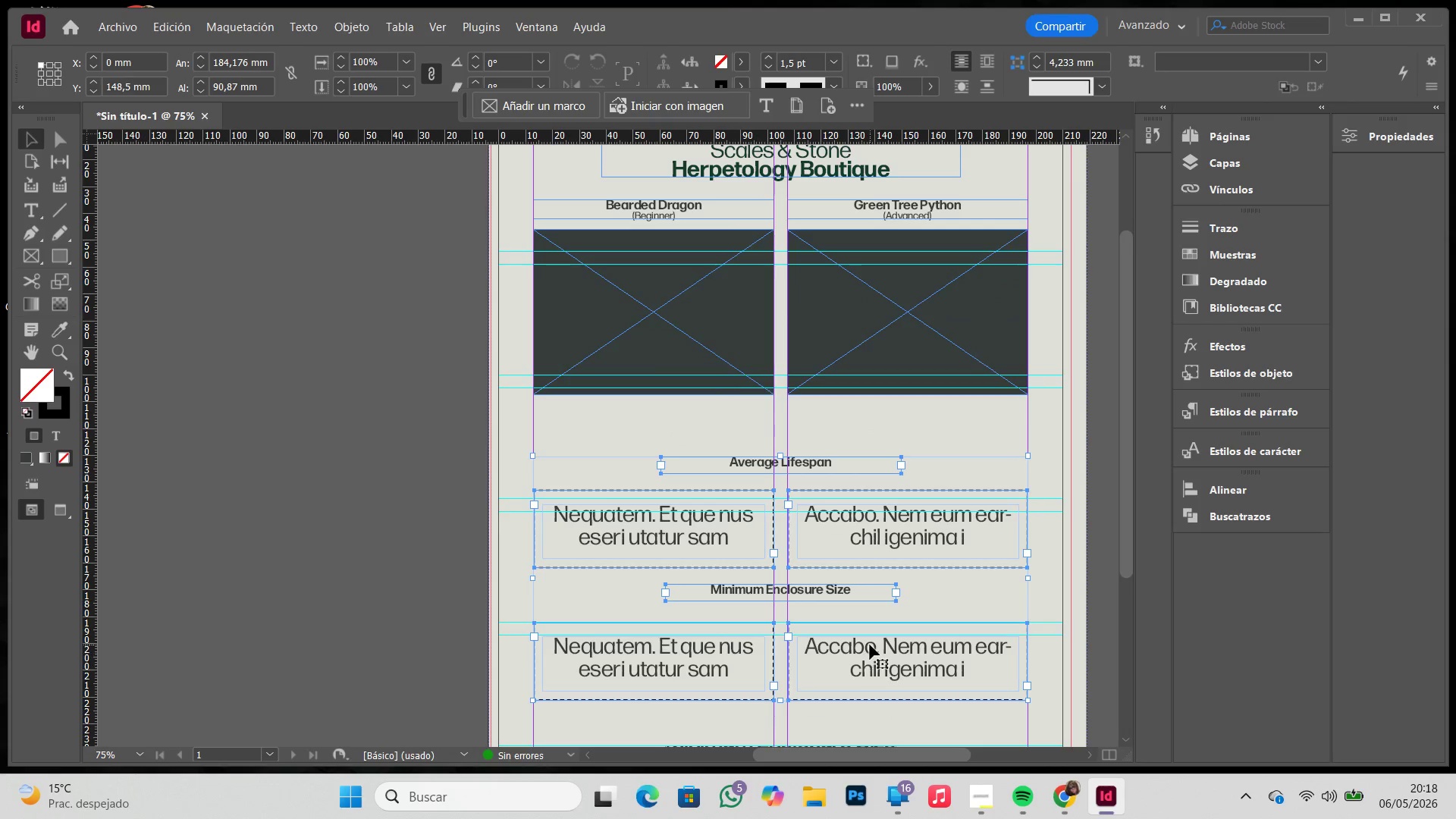 
left_click_drag(start_coordinate=[870, 645], to_coordinate=[874, 590])
 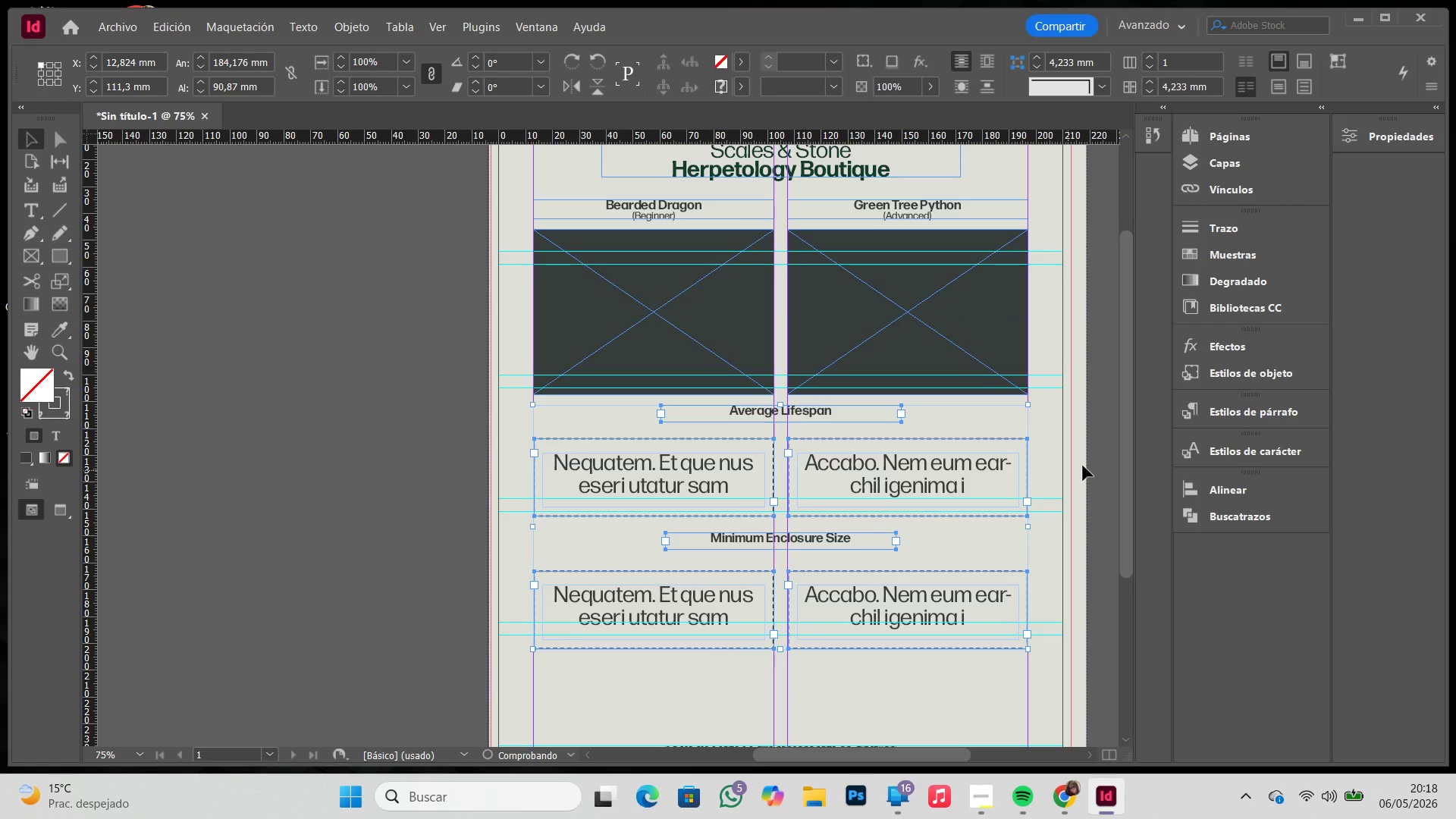 
hold_key(key=ShiftLeft, duration=1.11)
 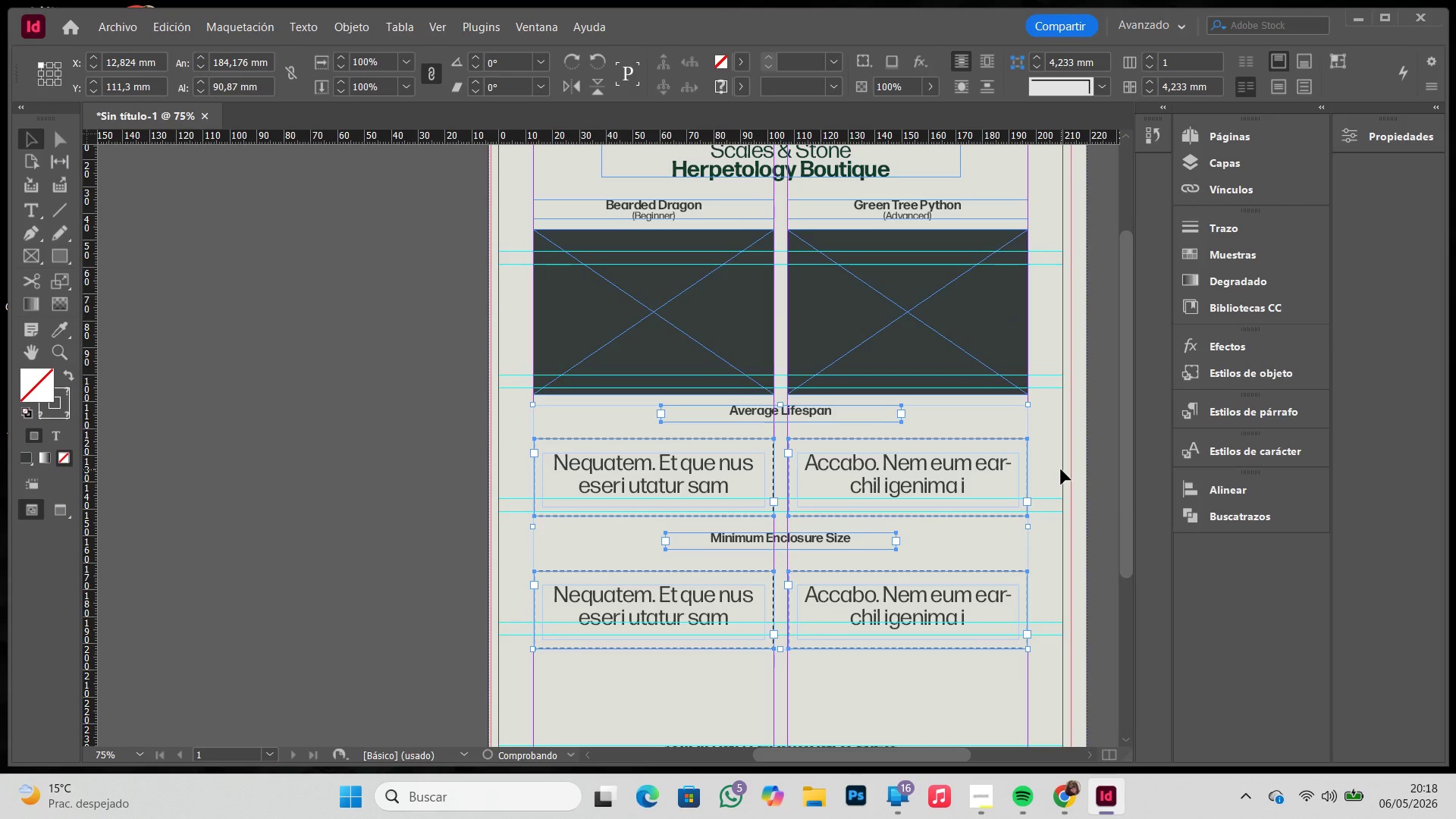 
left_click([1061, 469])
 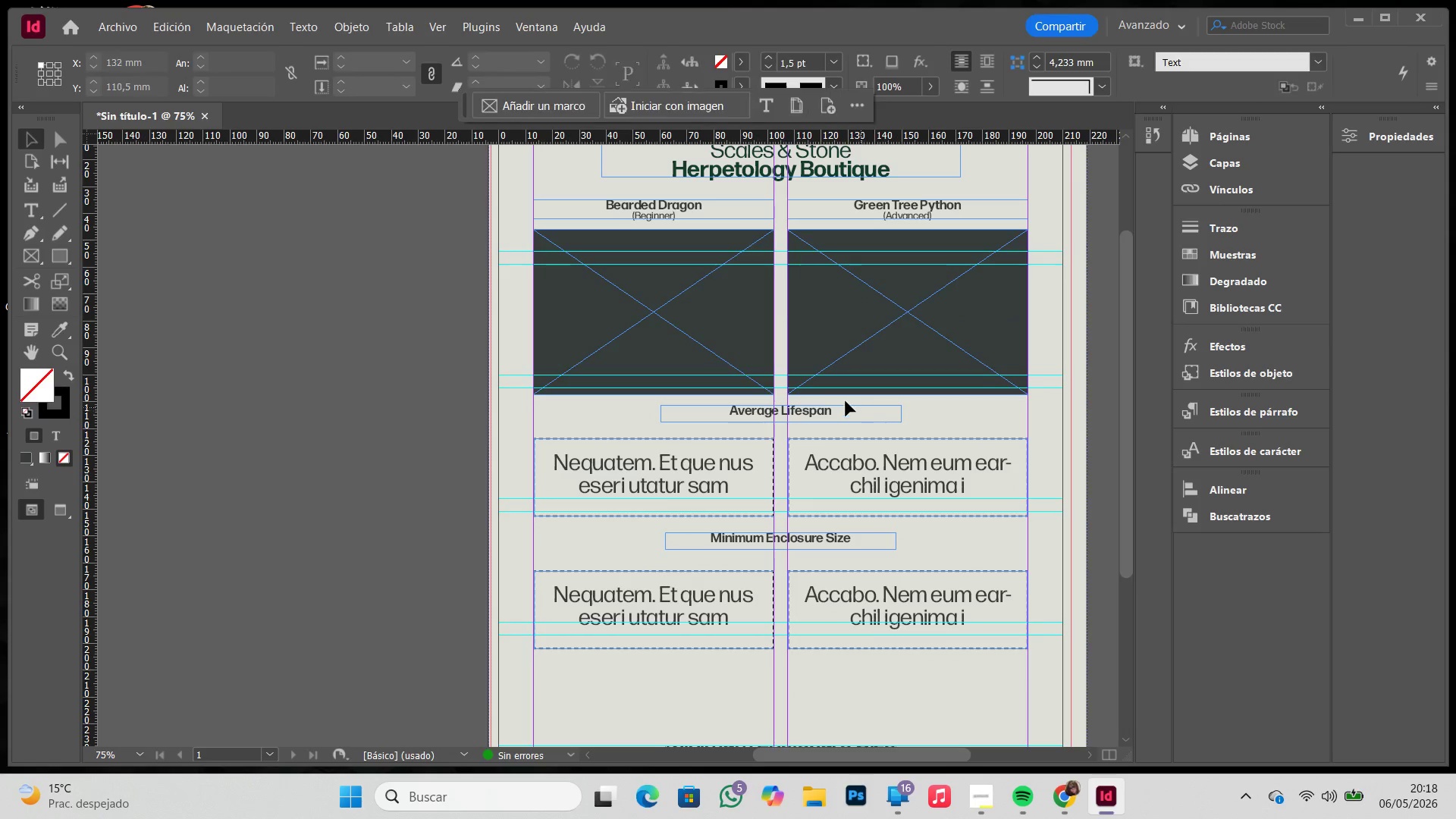 
left_click([828, 410])
 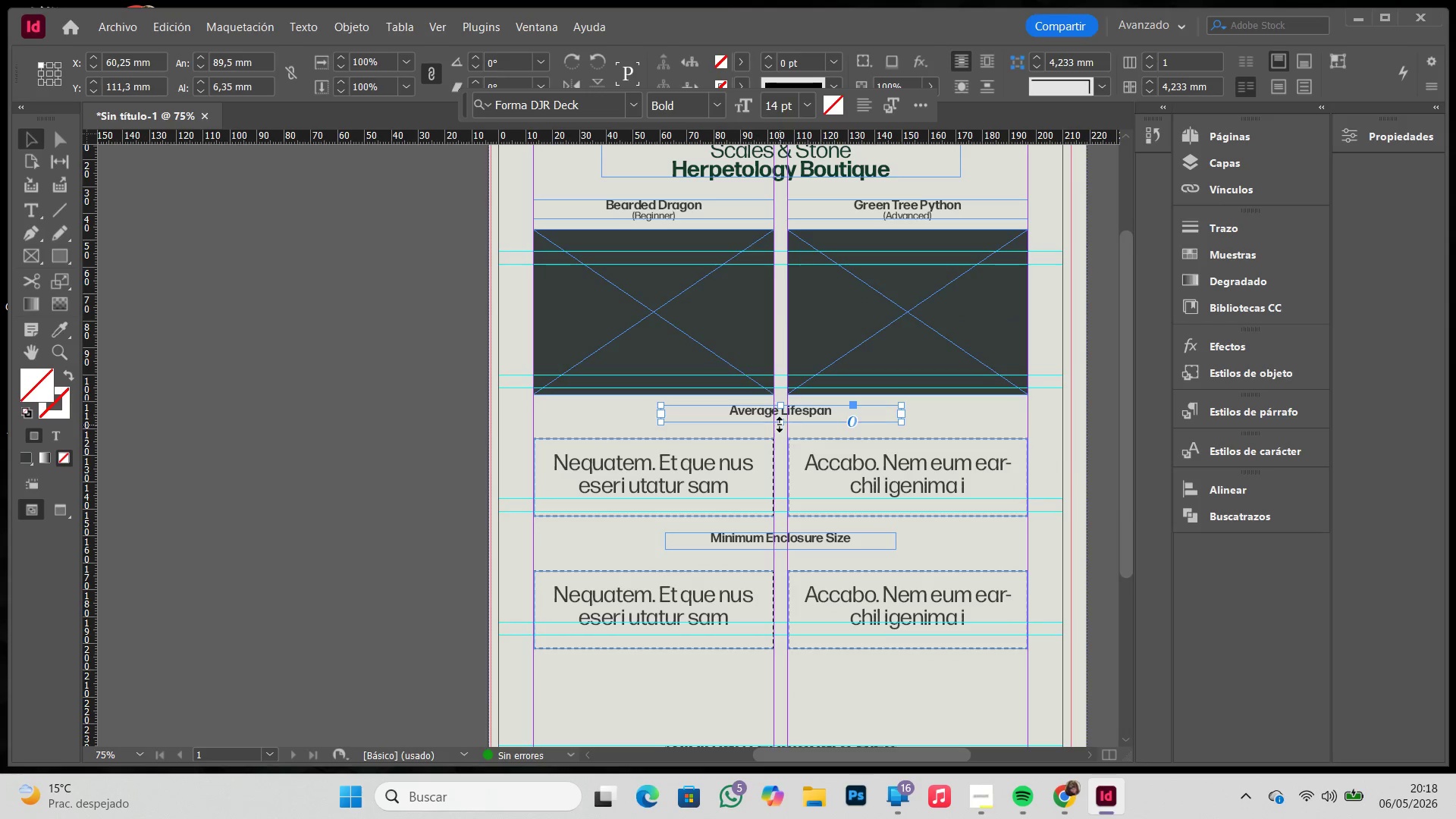 
double_click([779, 425])
 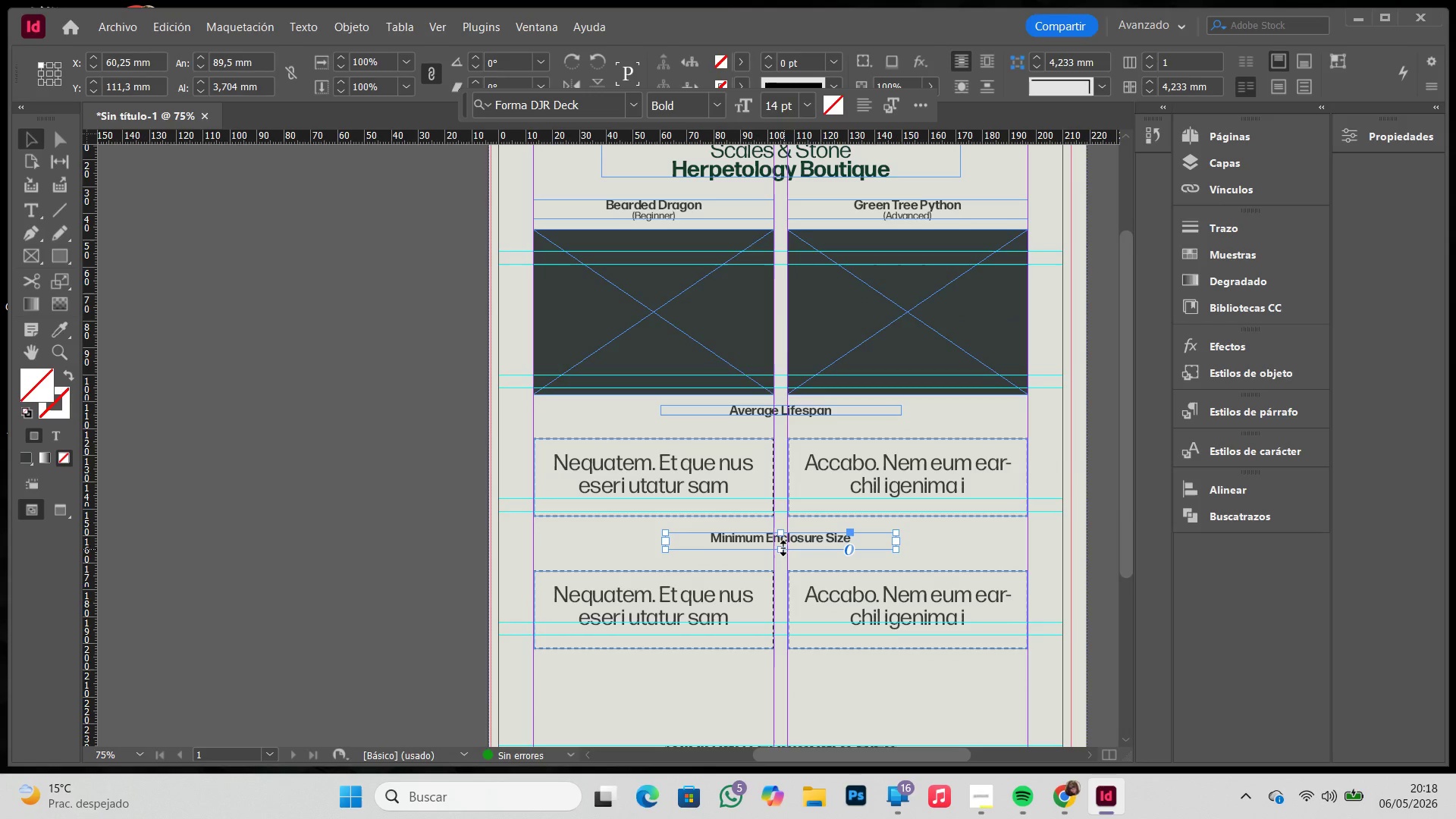 
double_click([781, 549])
 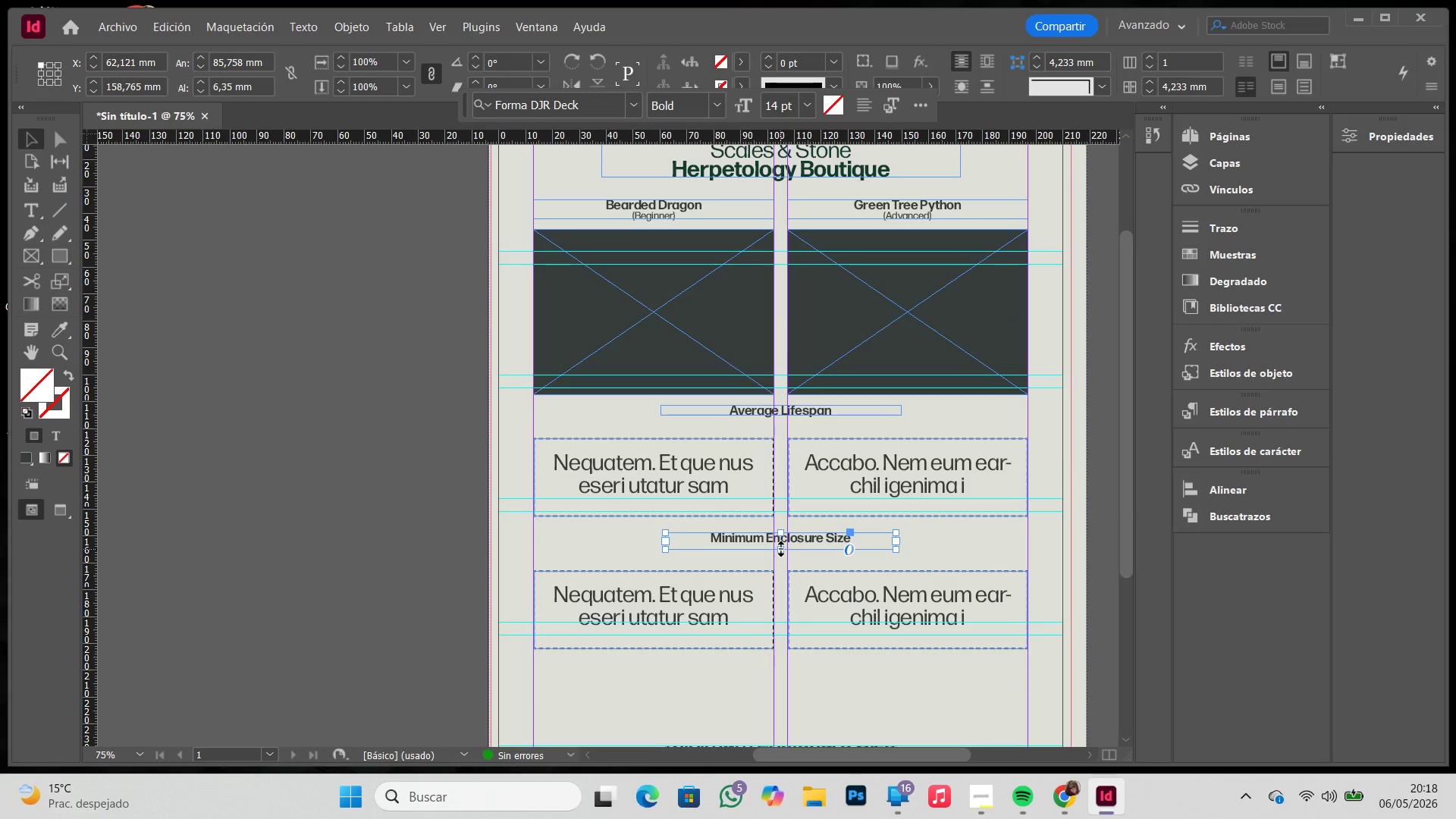 
triple_click([781, 549])
 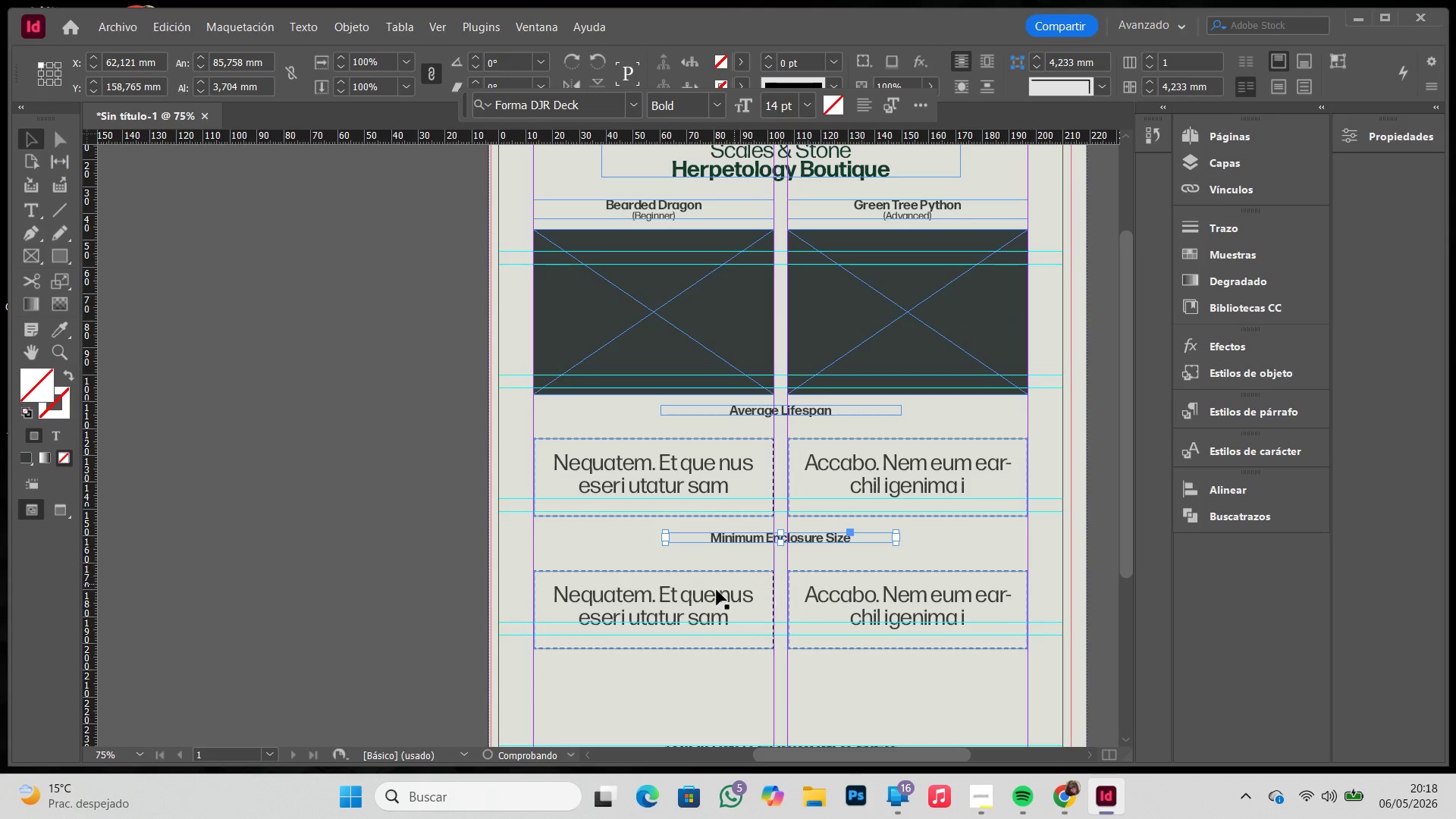 
left_click([709, 598])
 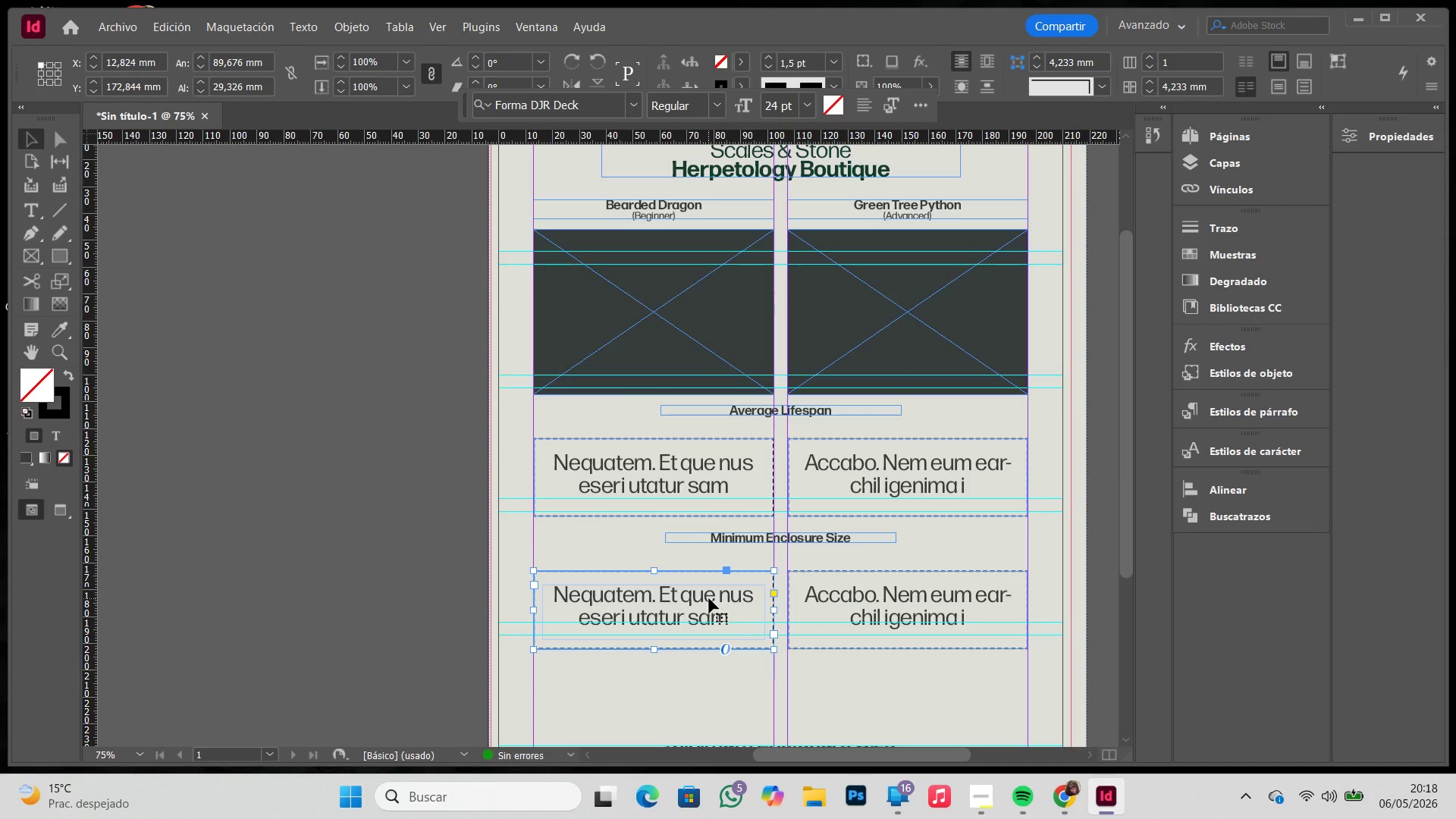 
hold_key(key=ShiftLeft, duration=1.08)
double_click([919, 475])
 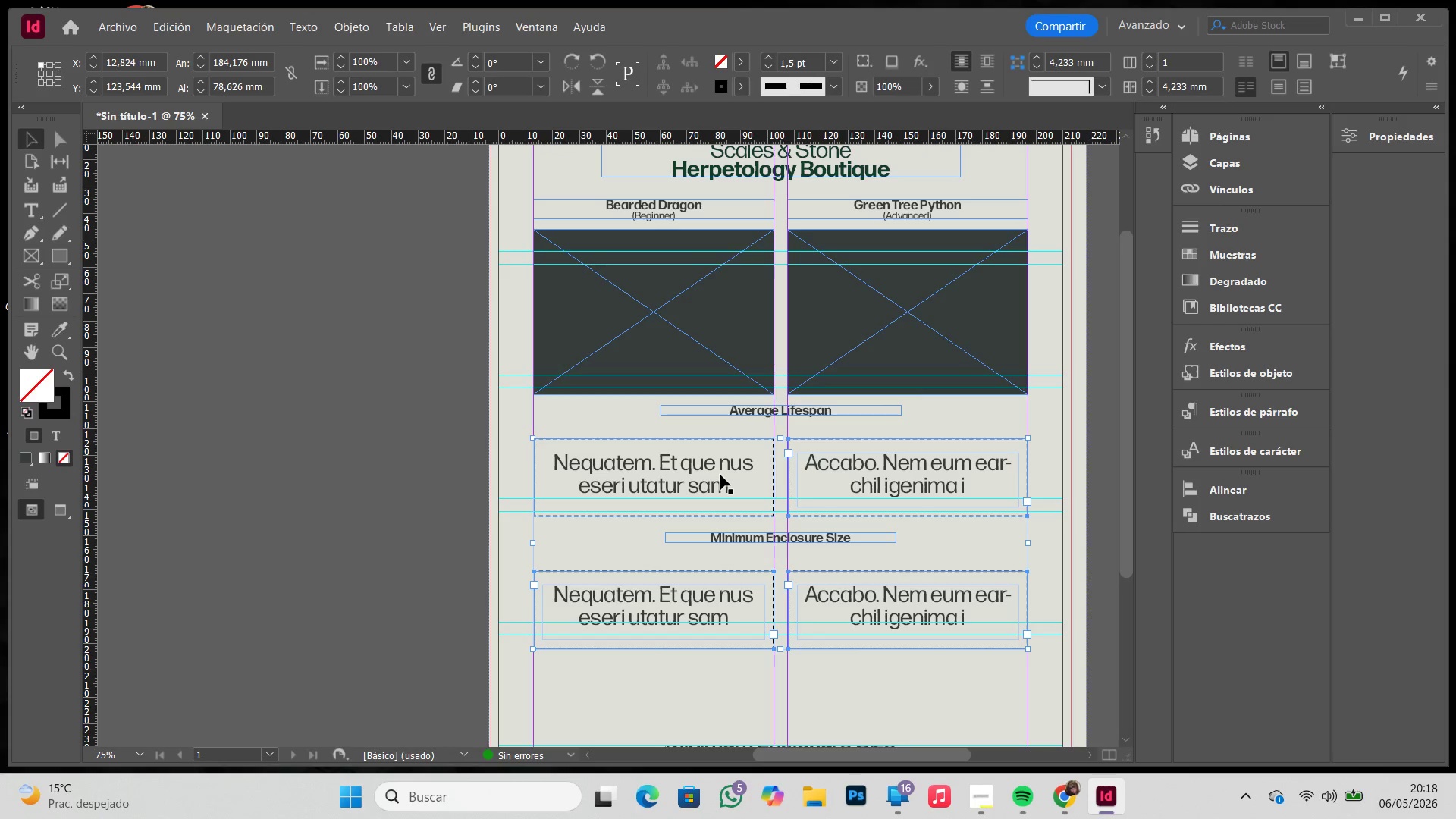 
triple_click([720, 475])
 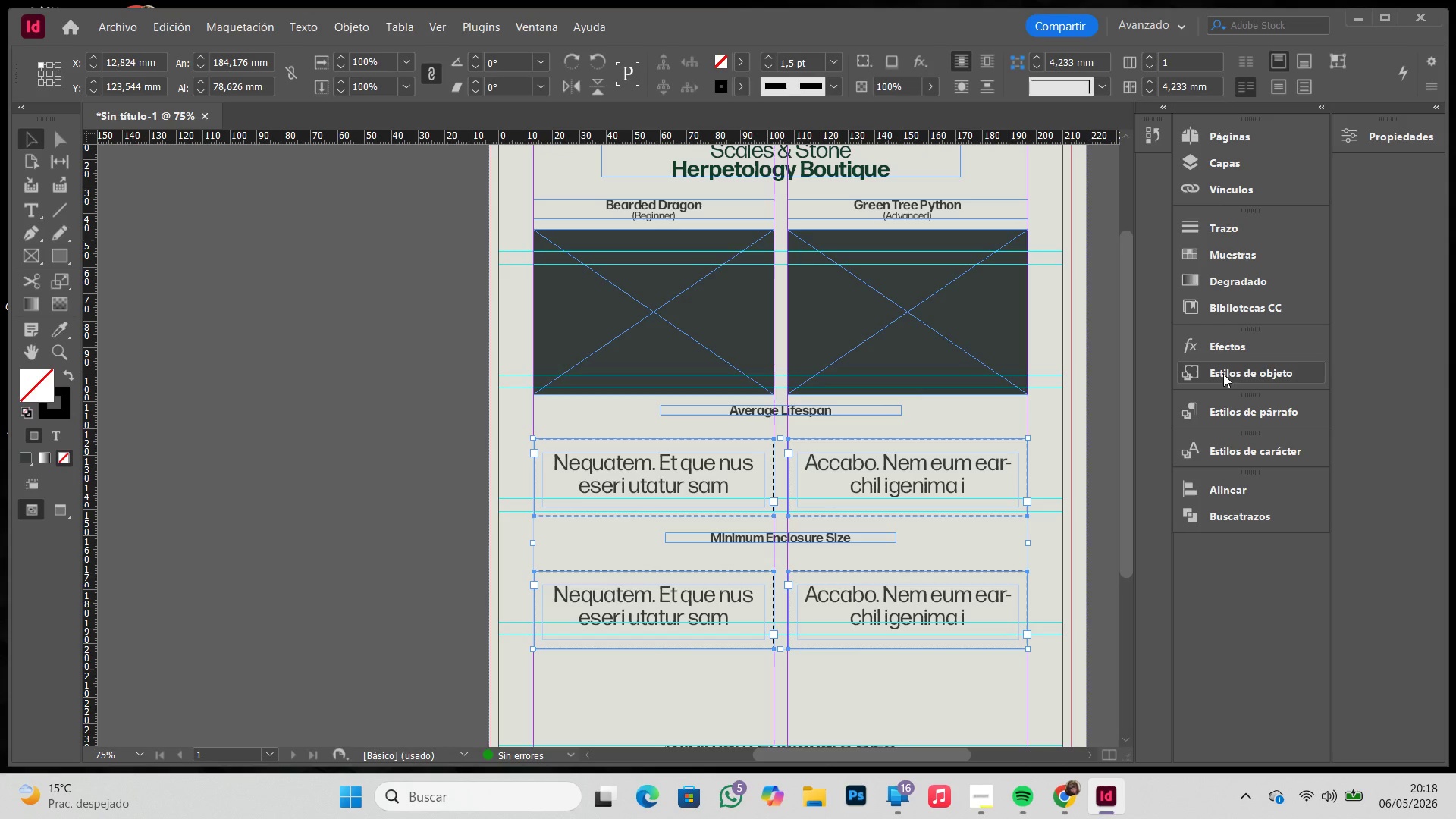 
left_click([1238, 419])
 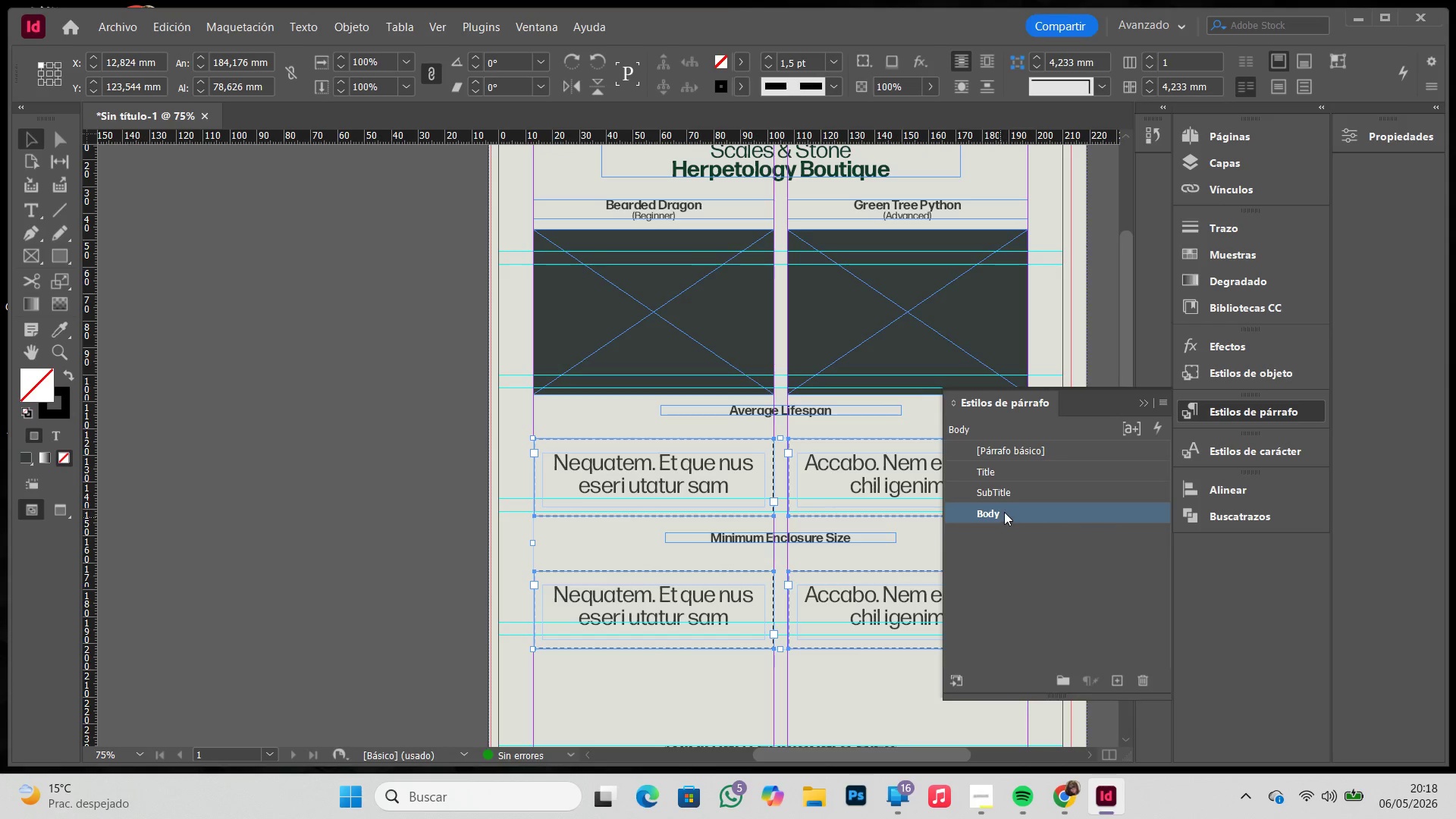 
left_click([1016, 484])
 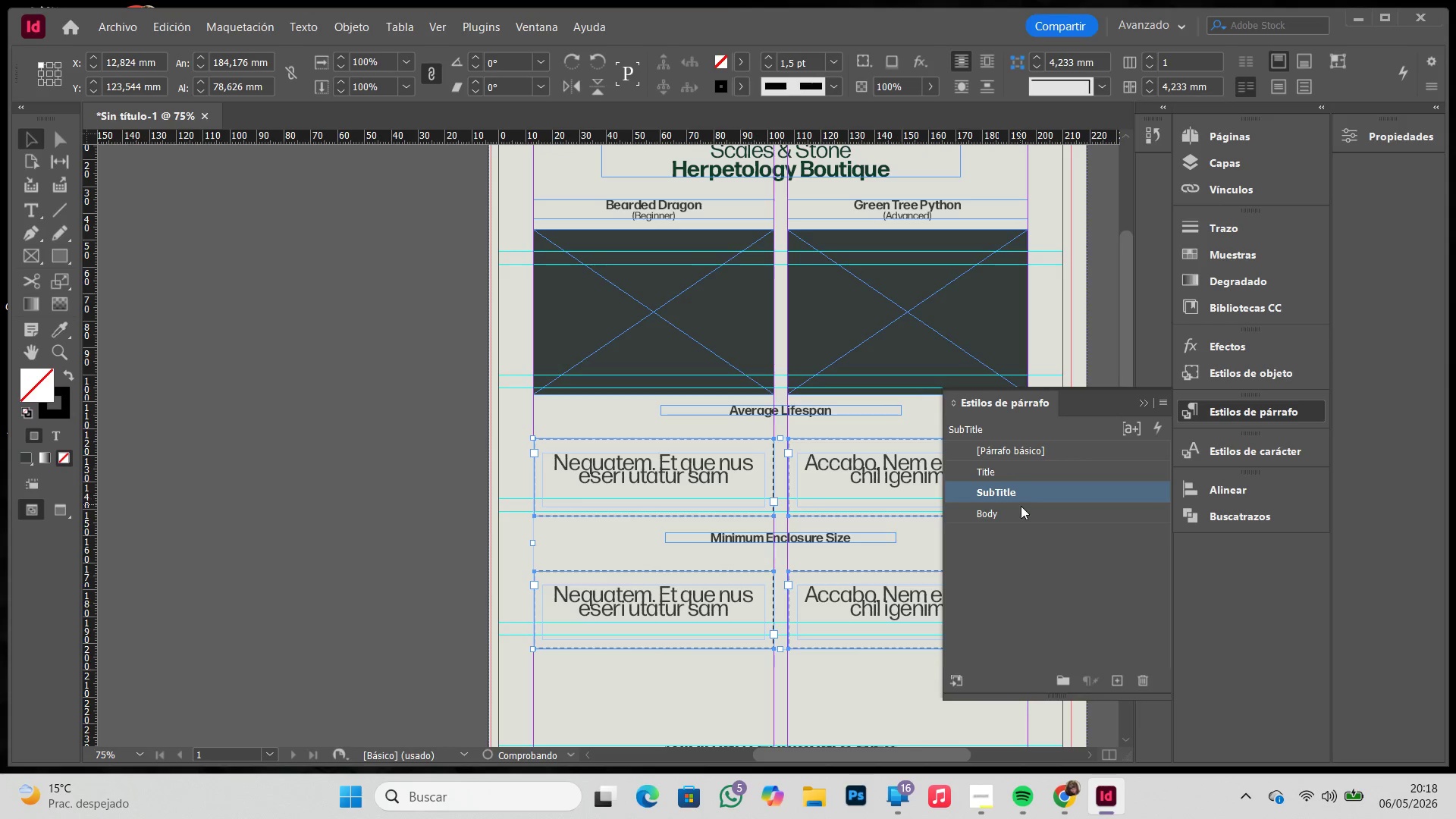 
left_click([1021, 513])
 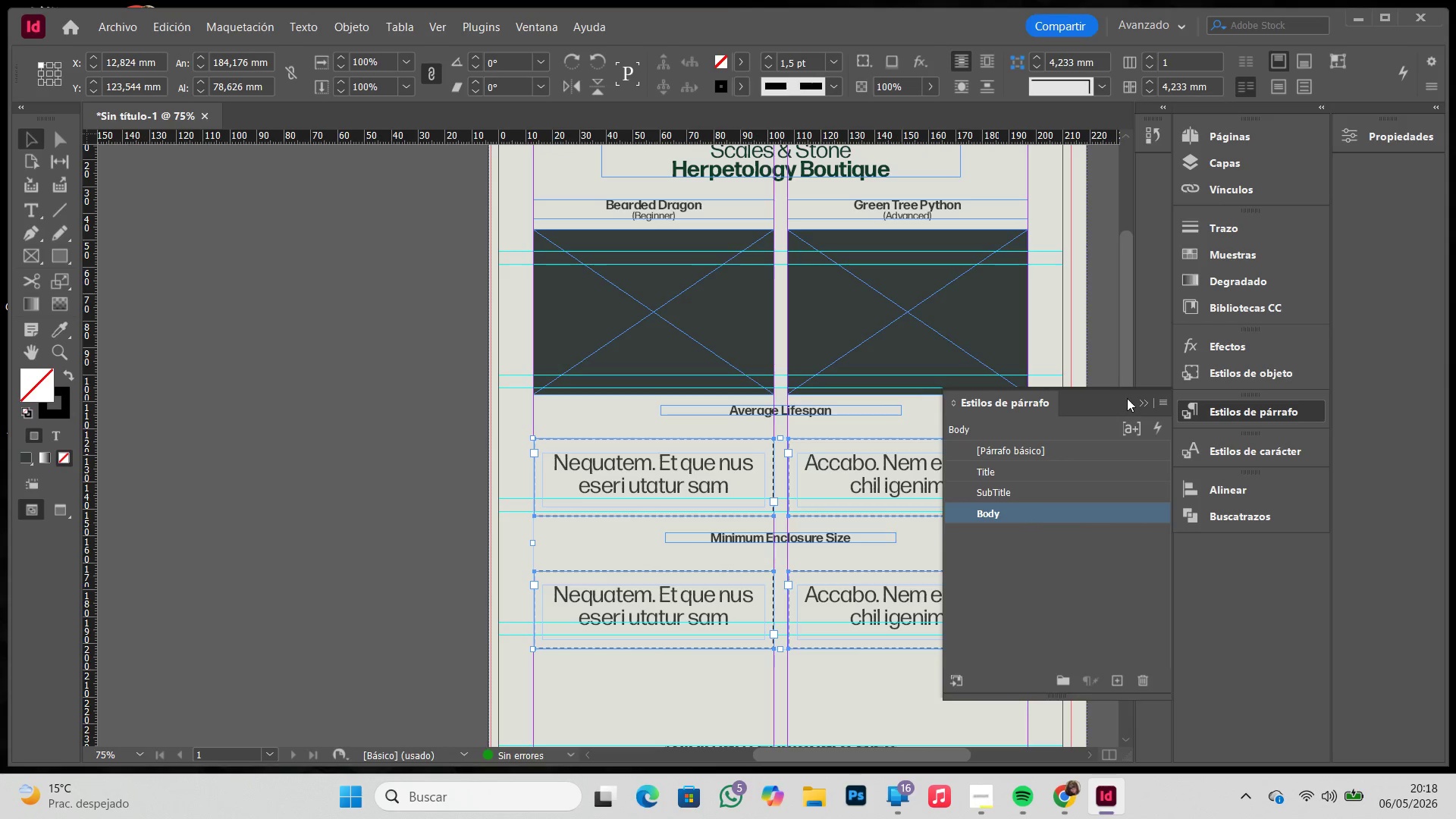 
left_click([1144, 407])
 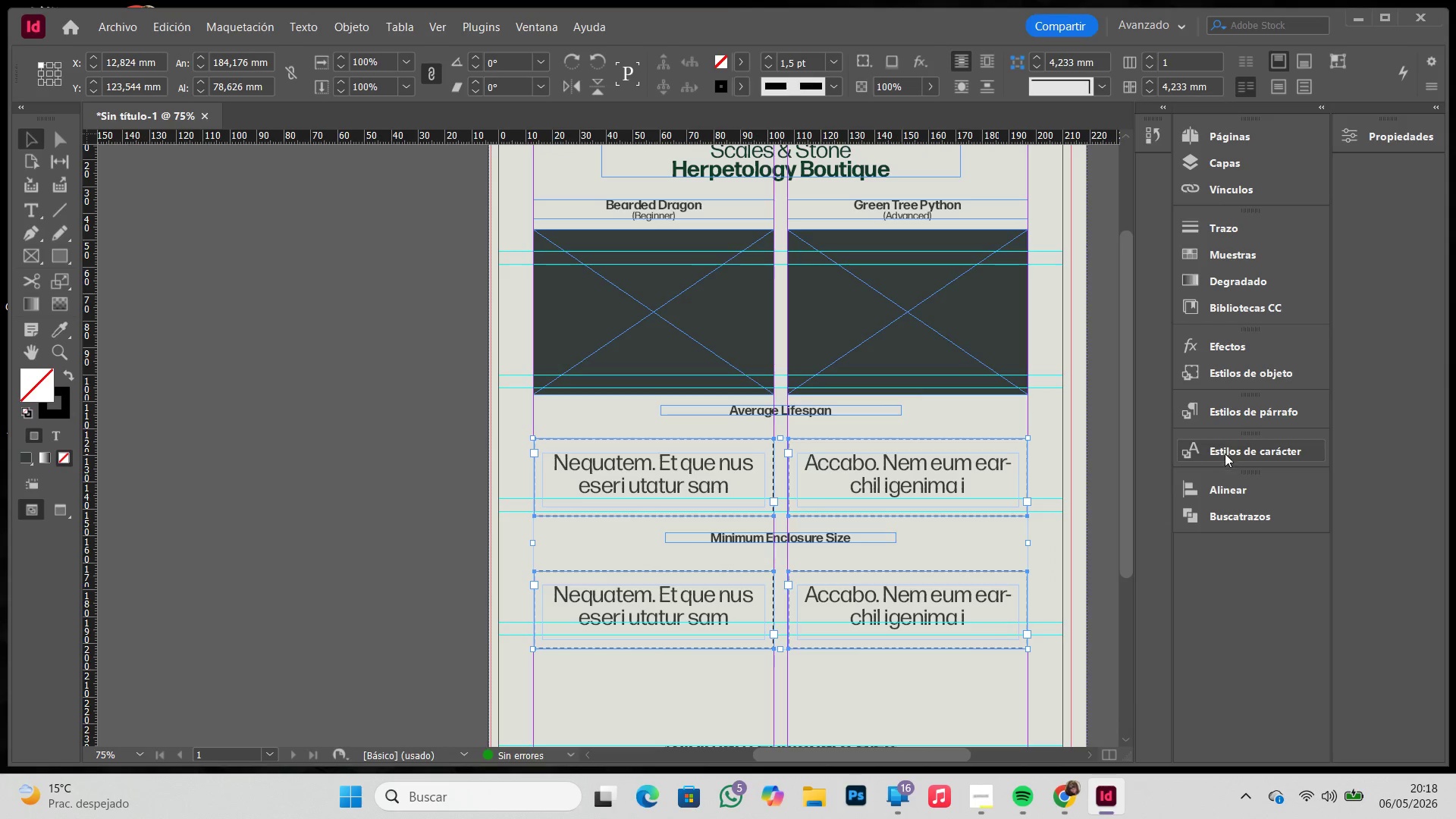 
left_click([1240, 460])
 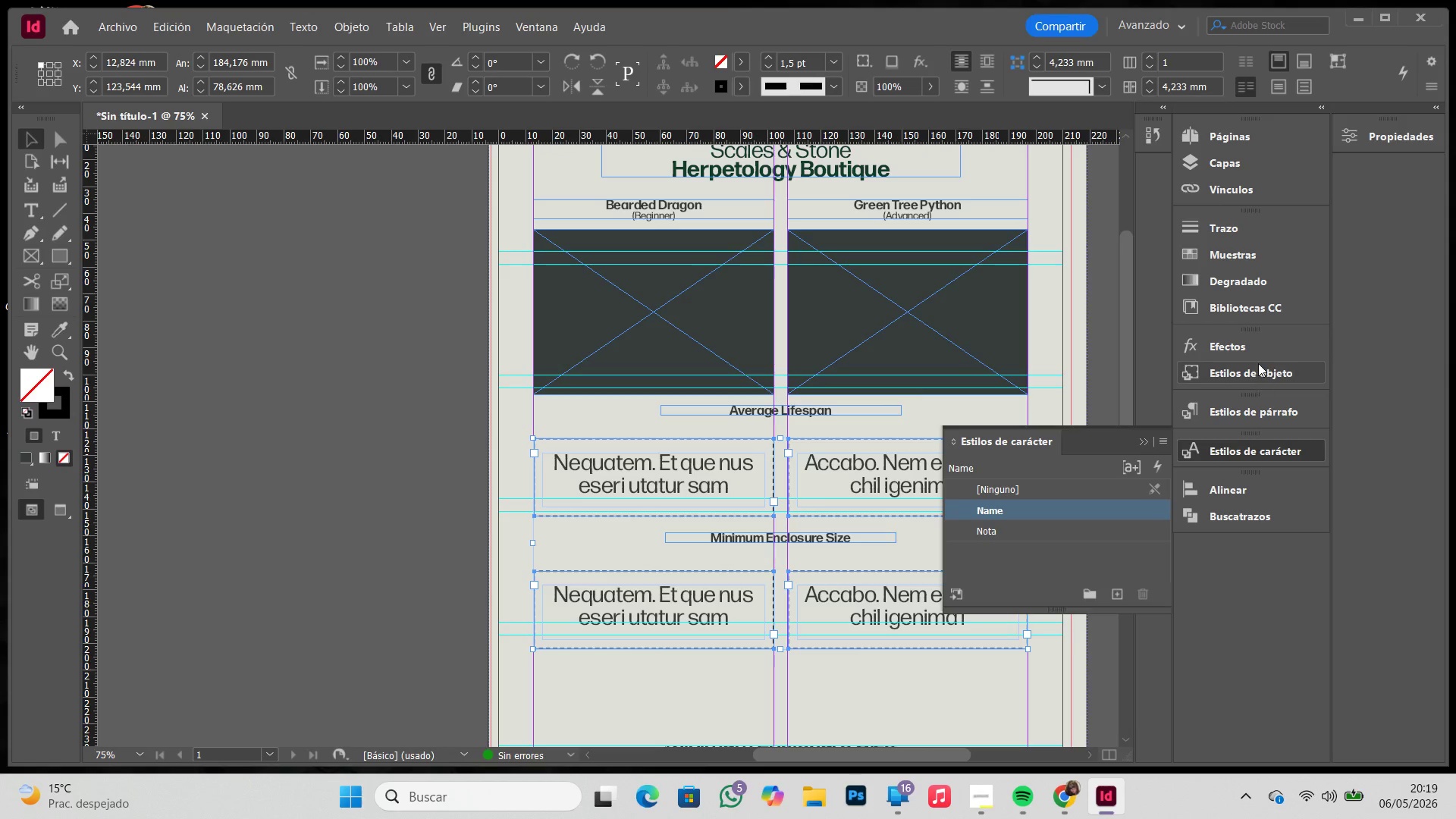 
left_click([1259, 371])
 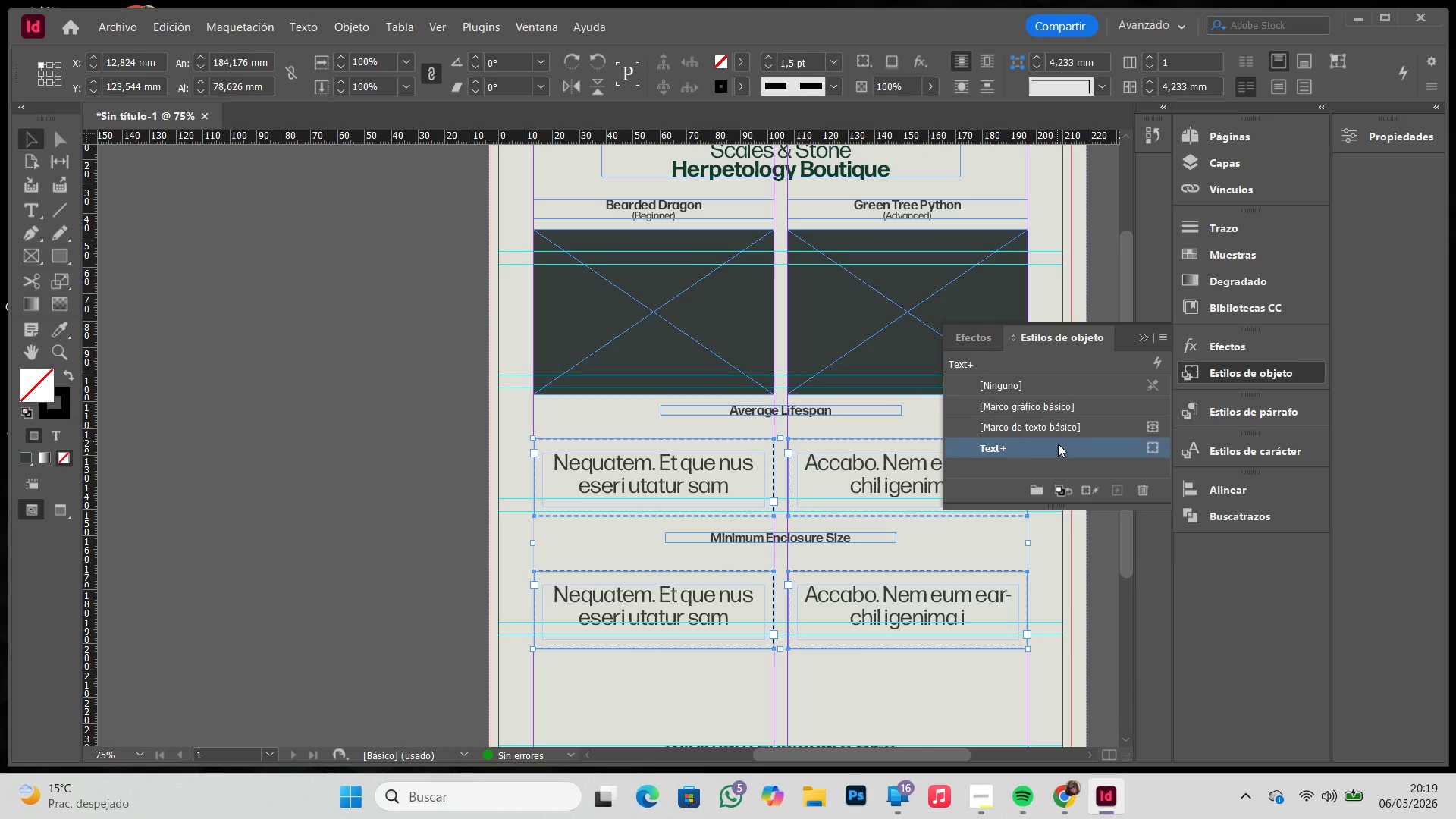 
double_click([1058, 445])
 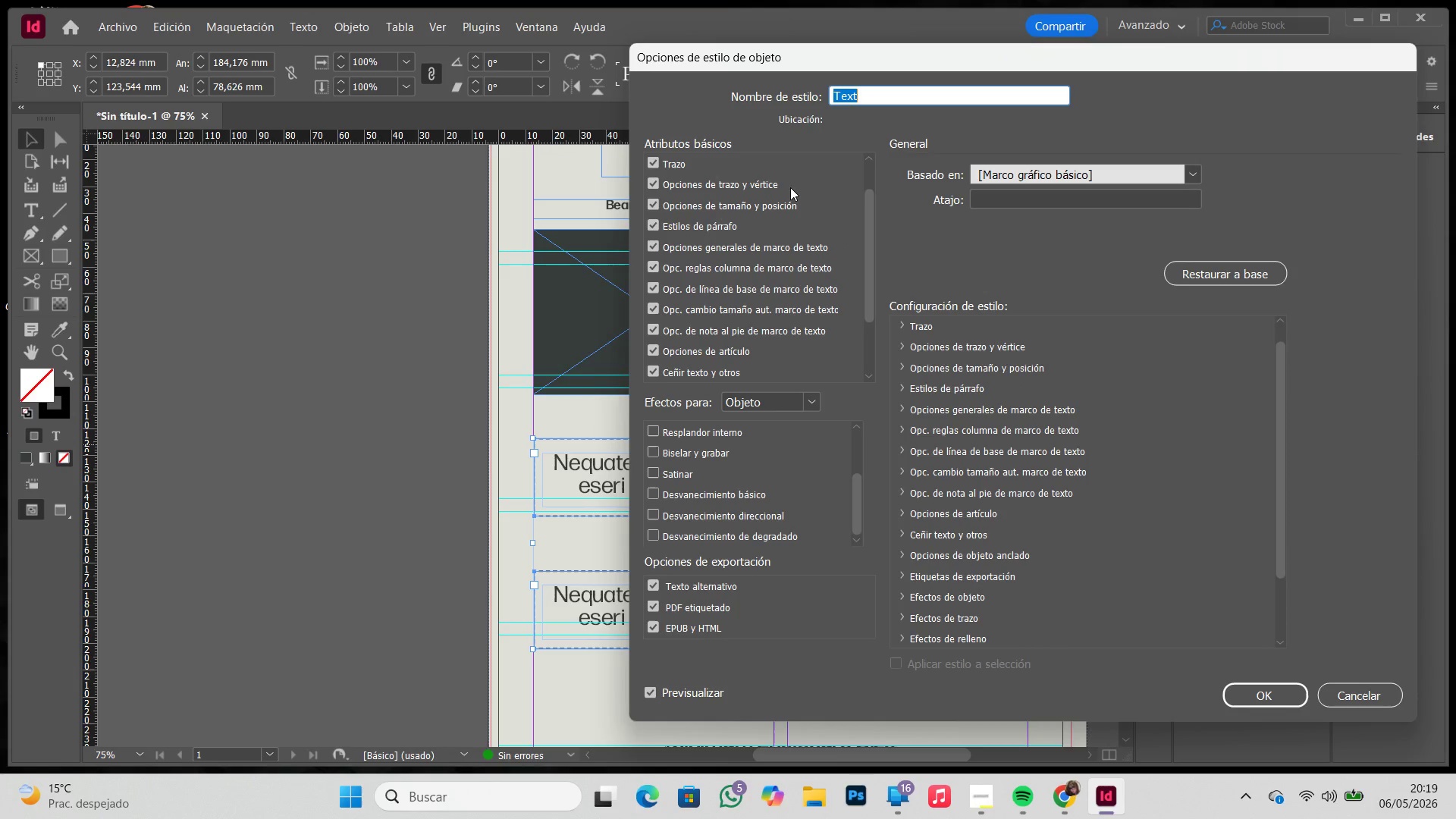 
left_click([750, 233])
 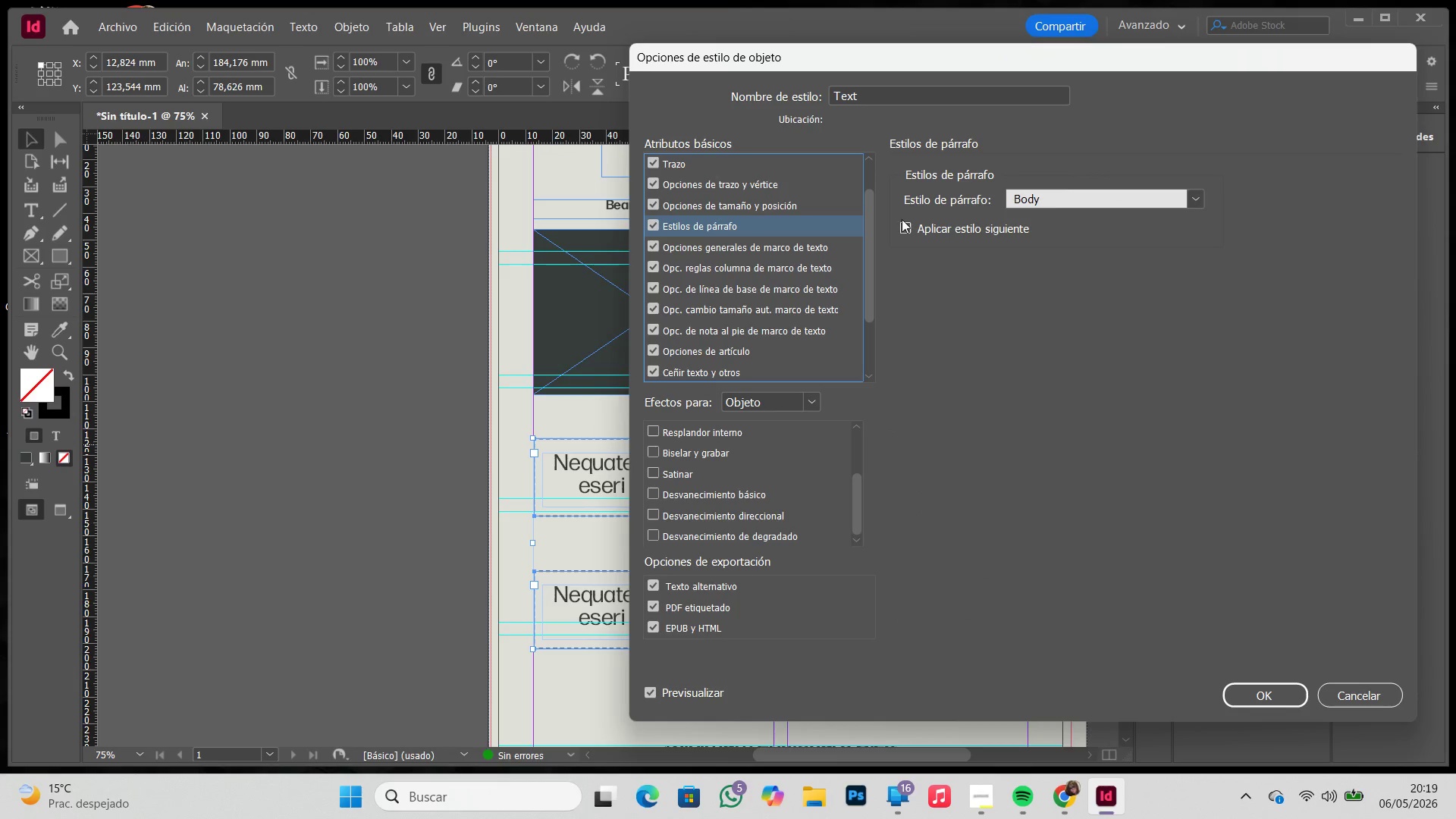 
left_click([902, 228])
 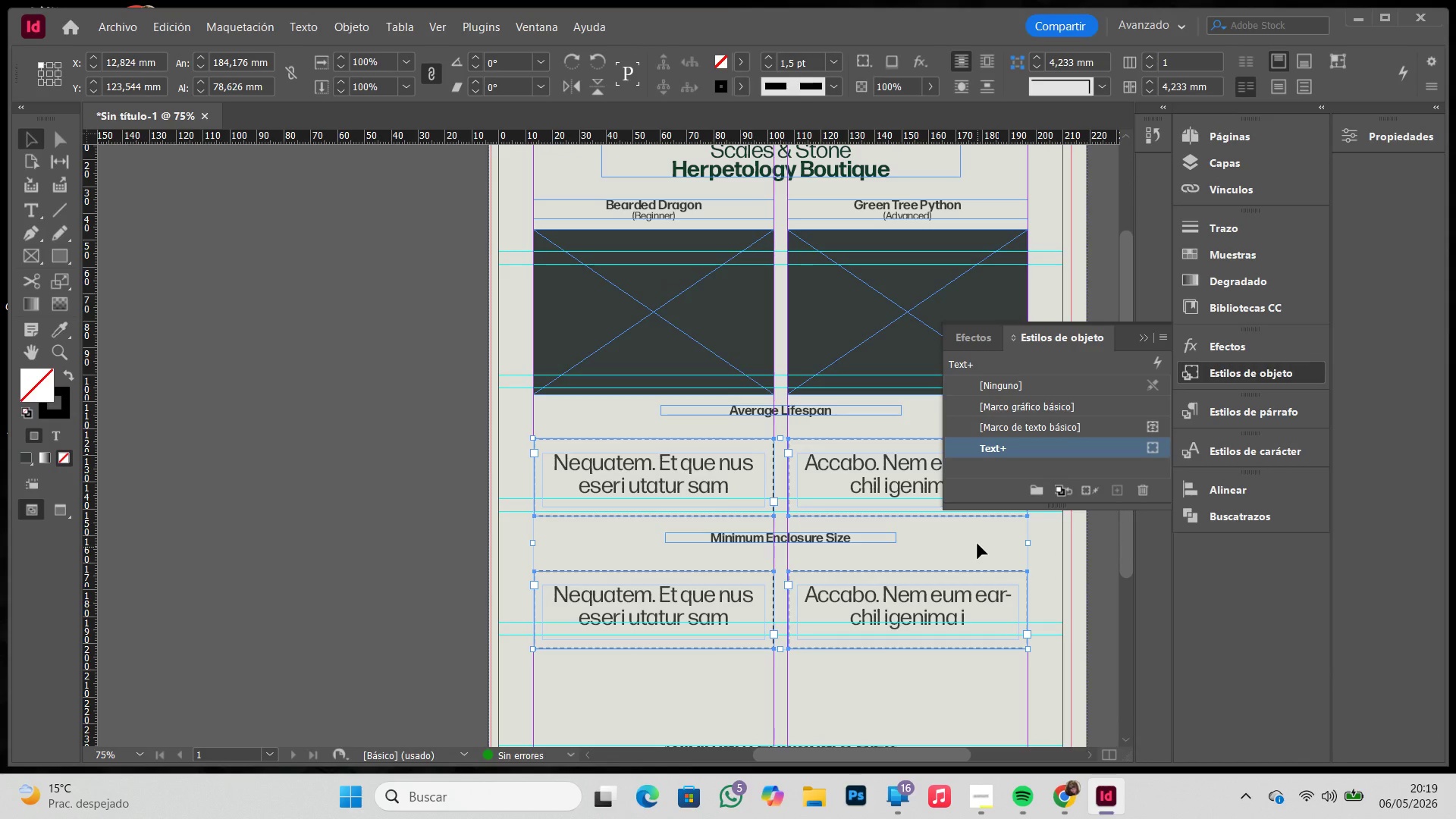 
double_click([1025, 448])
 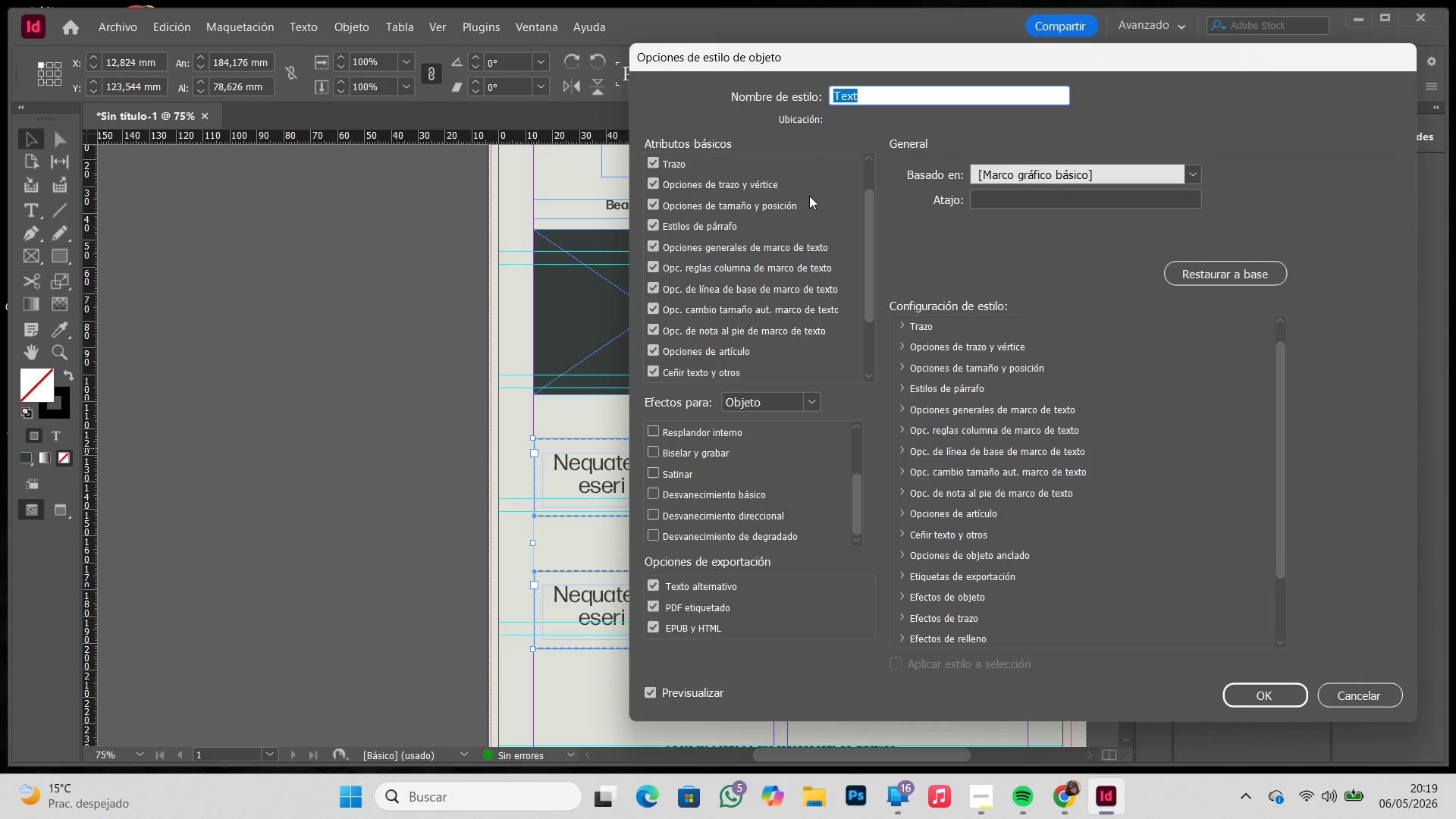 
left_click([808, 191])
 